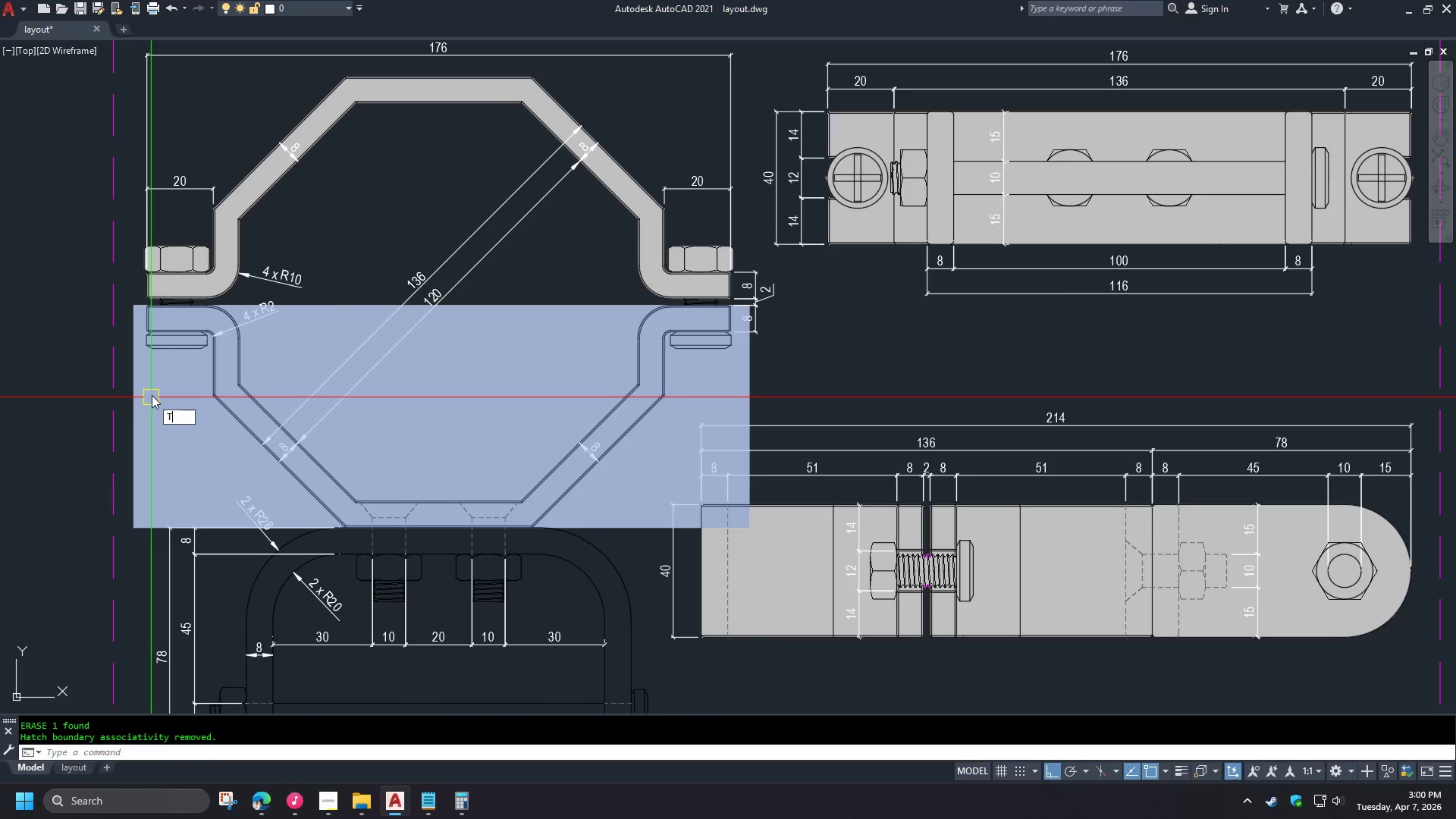 
key(R)
 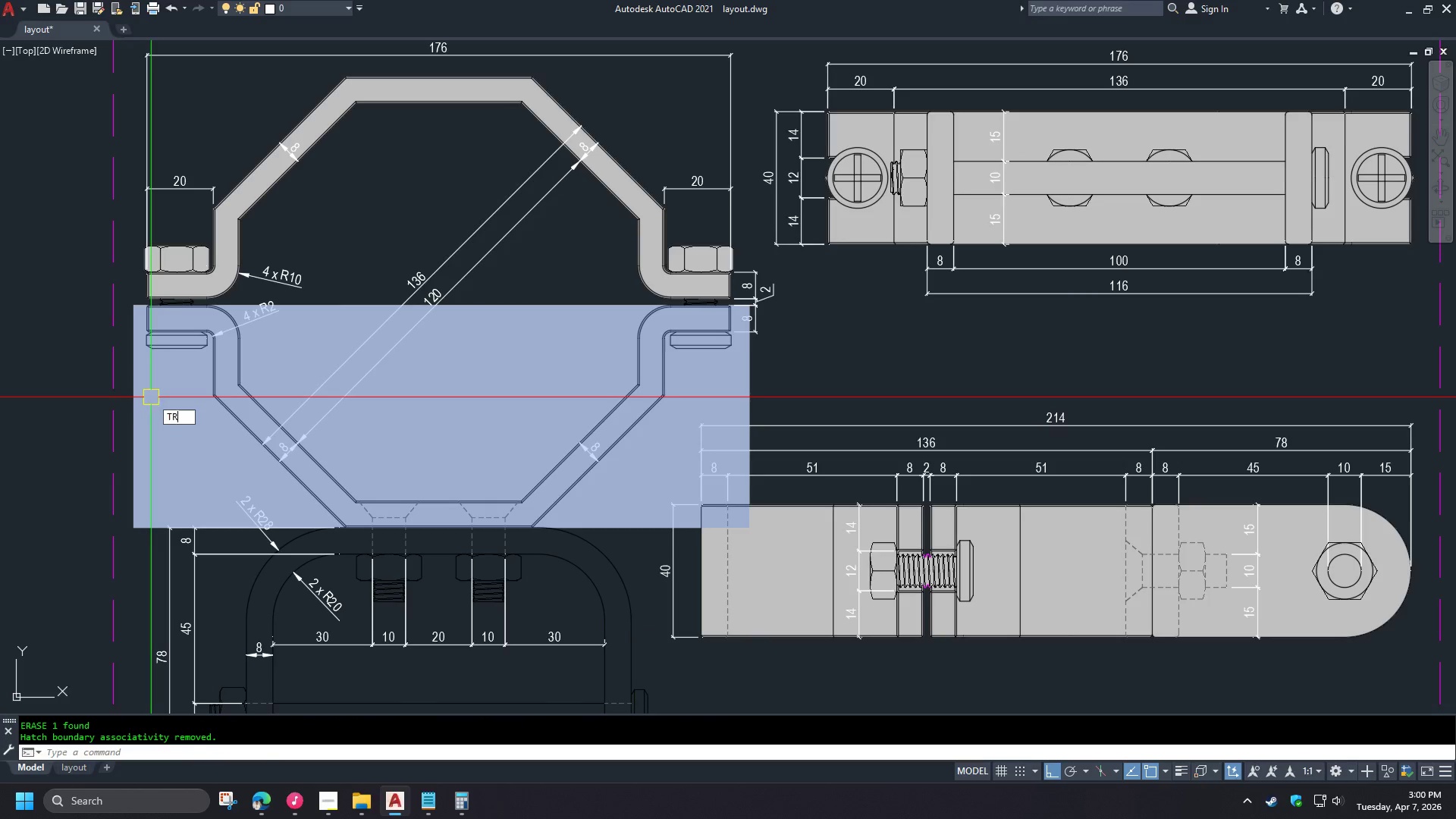 
key(Space)
 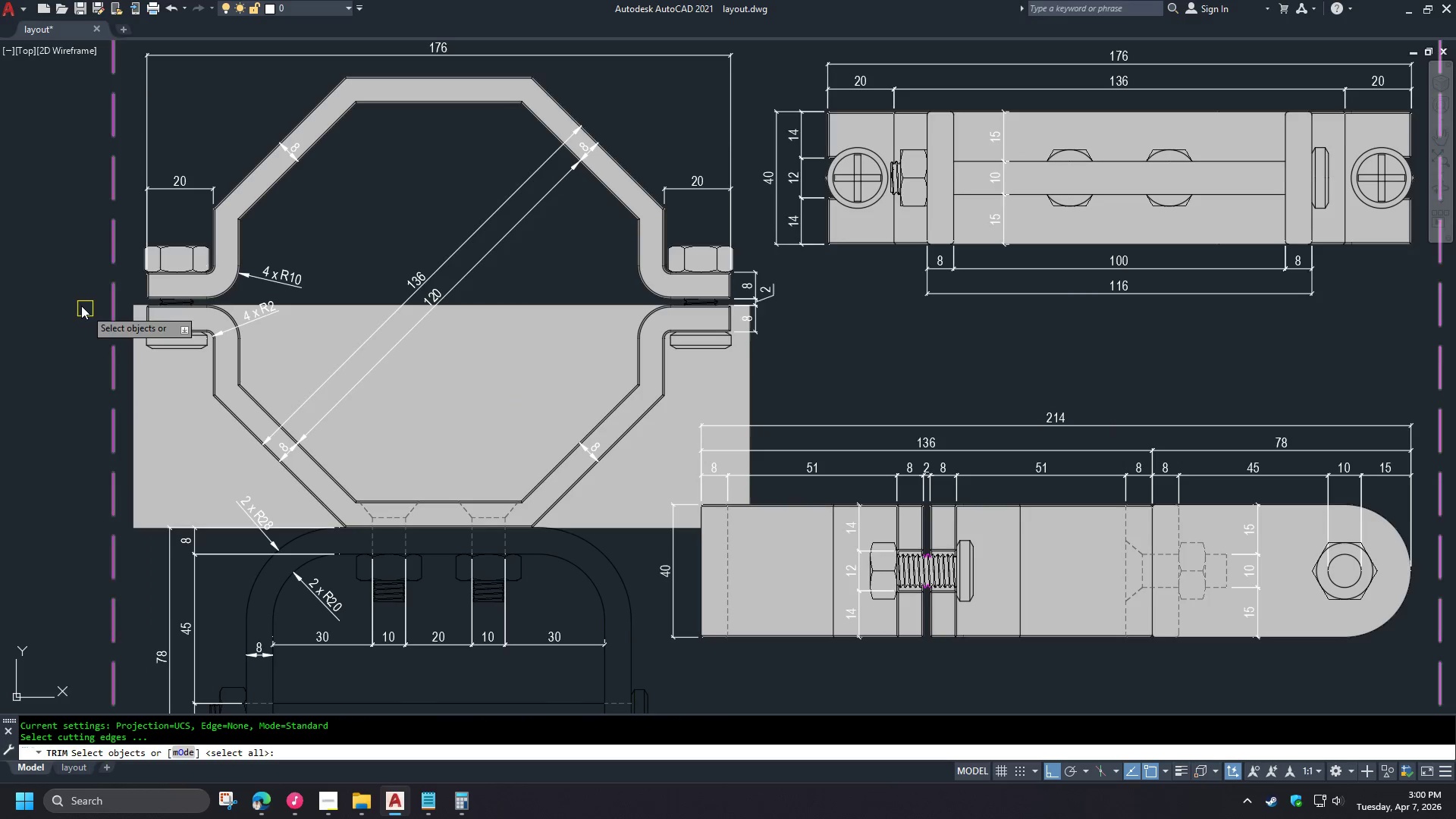 
left_click_drag(start_coordinate=[68, 293], to_coordinate=[73, 295])
 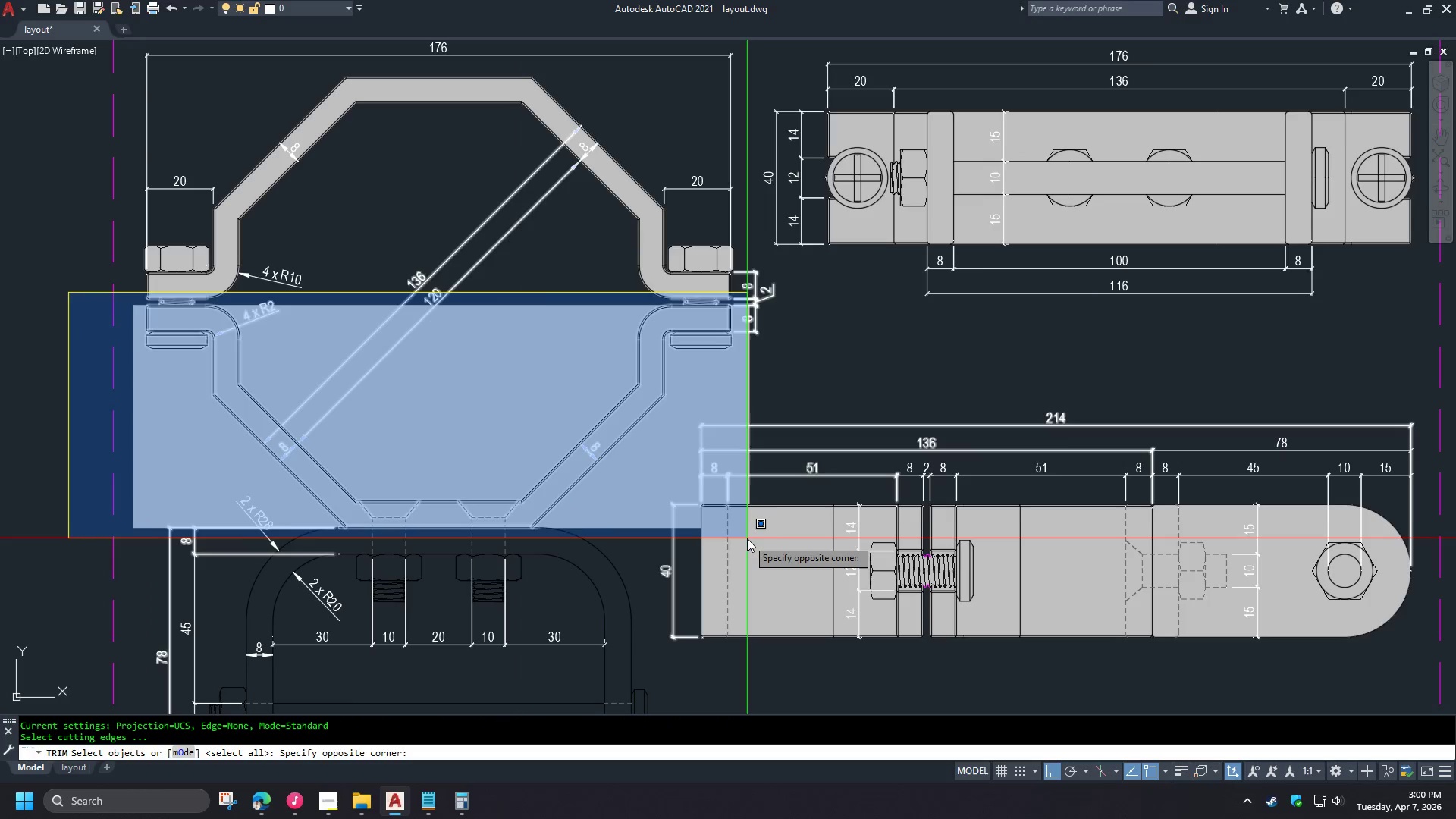 
left_click([746, 541])
 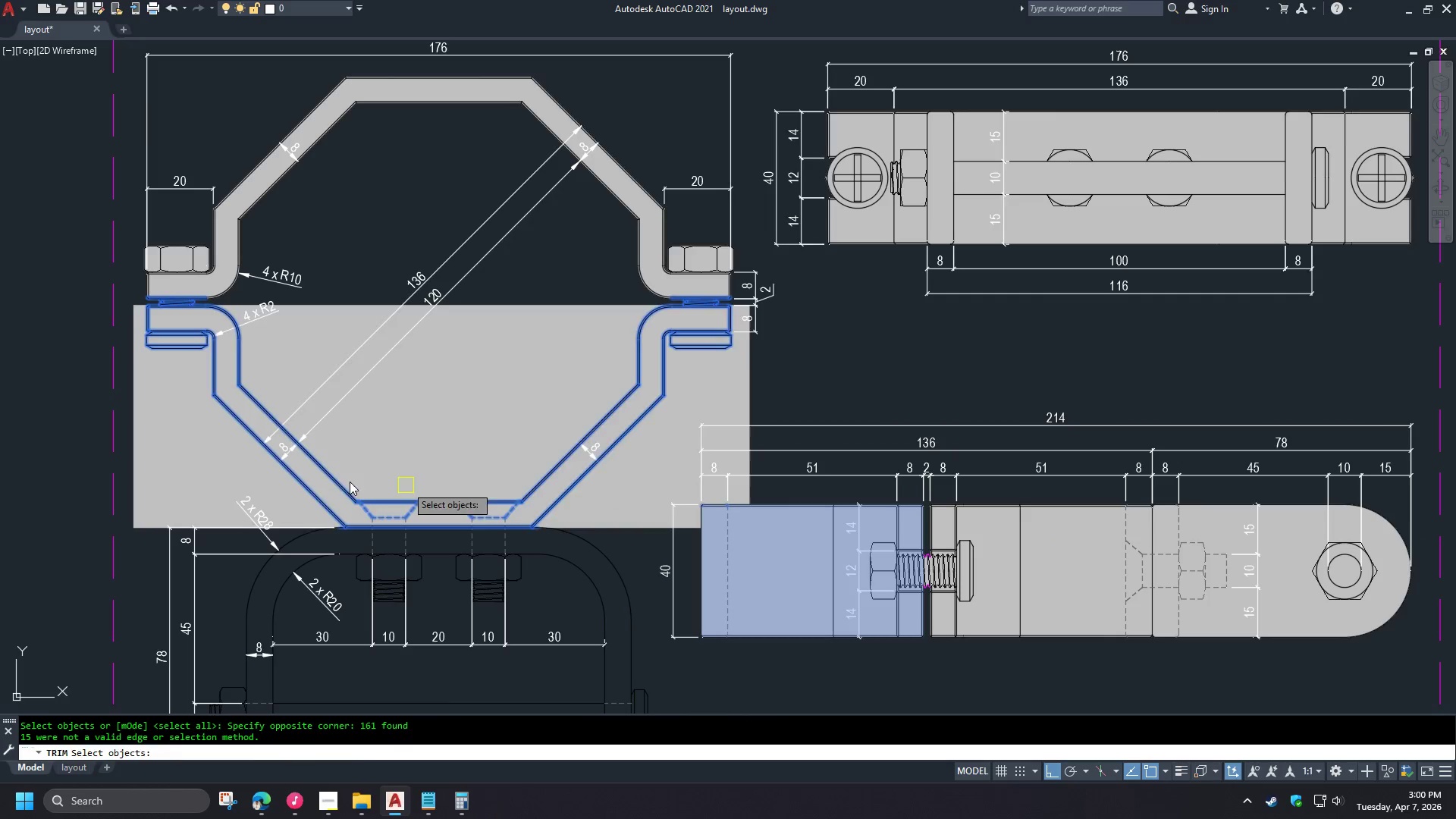 
key(Space)
 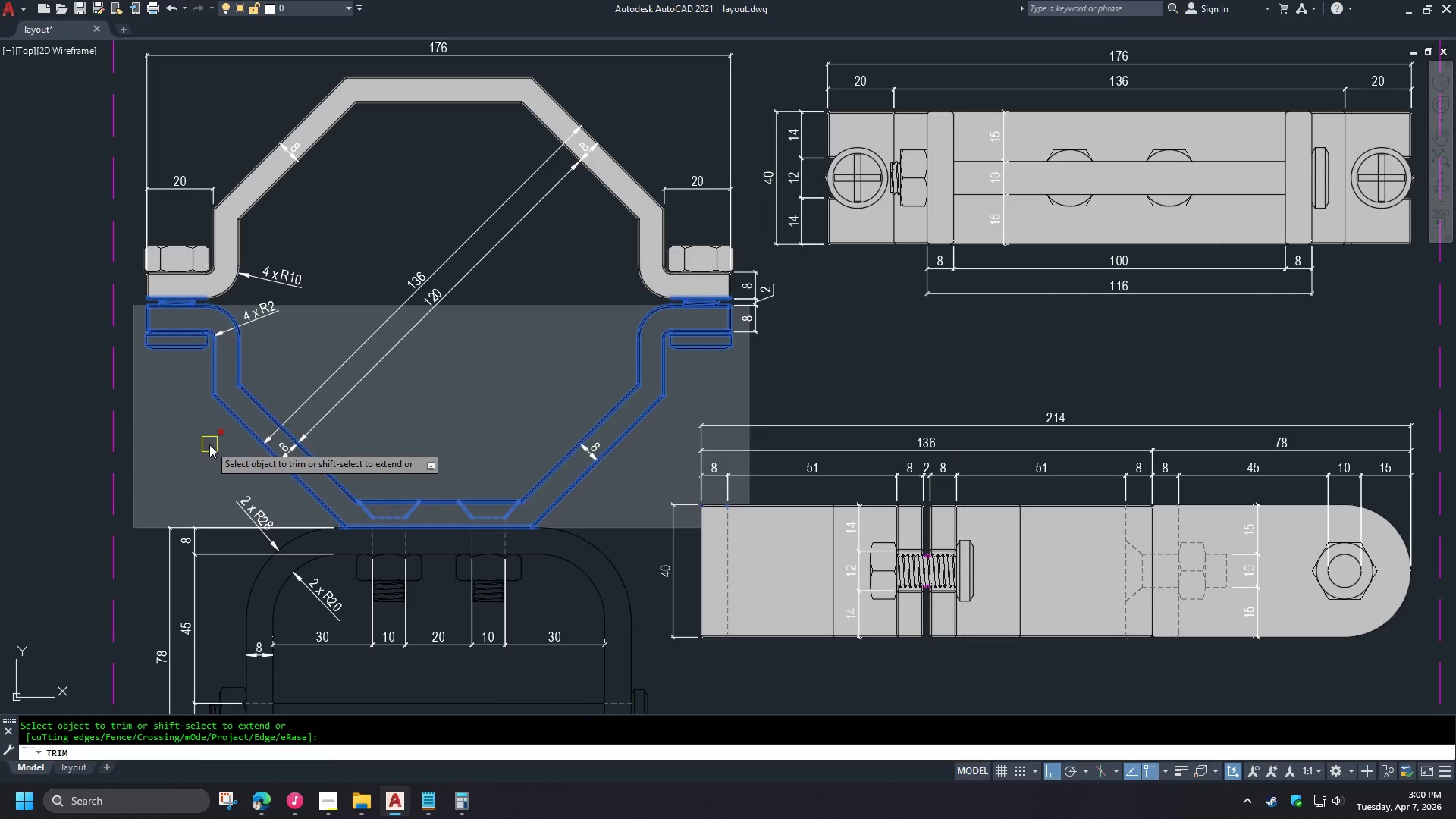 
left_click([209, 444])
 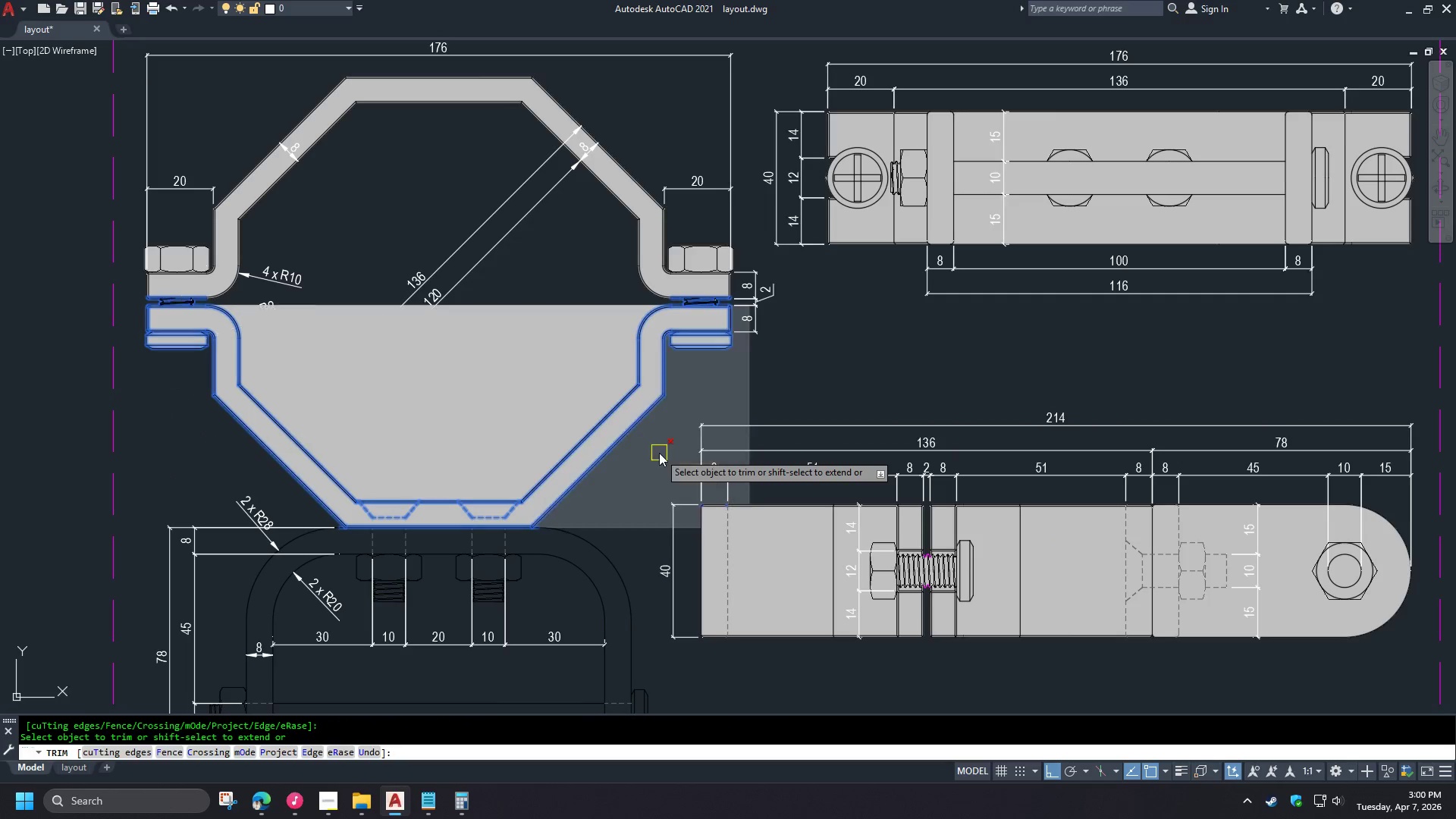 
left_click([660, 460])
 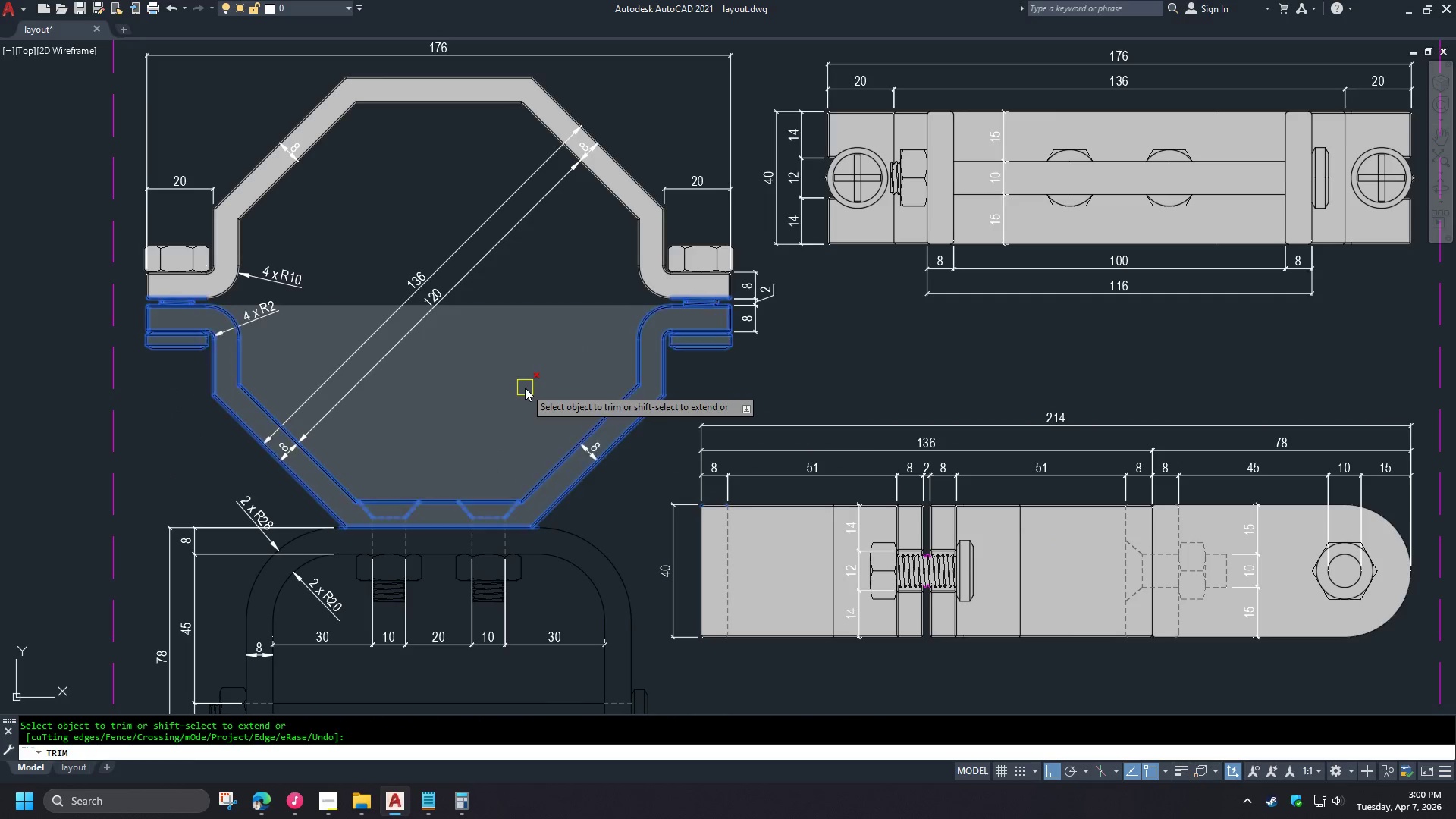 
left_click([525, 388])
 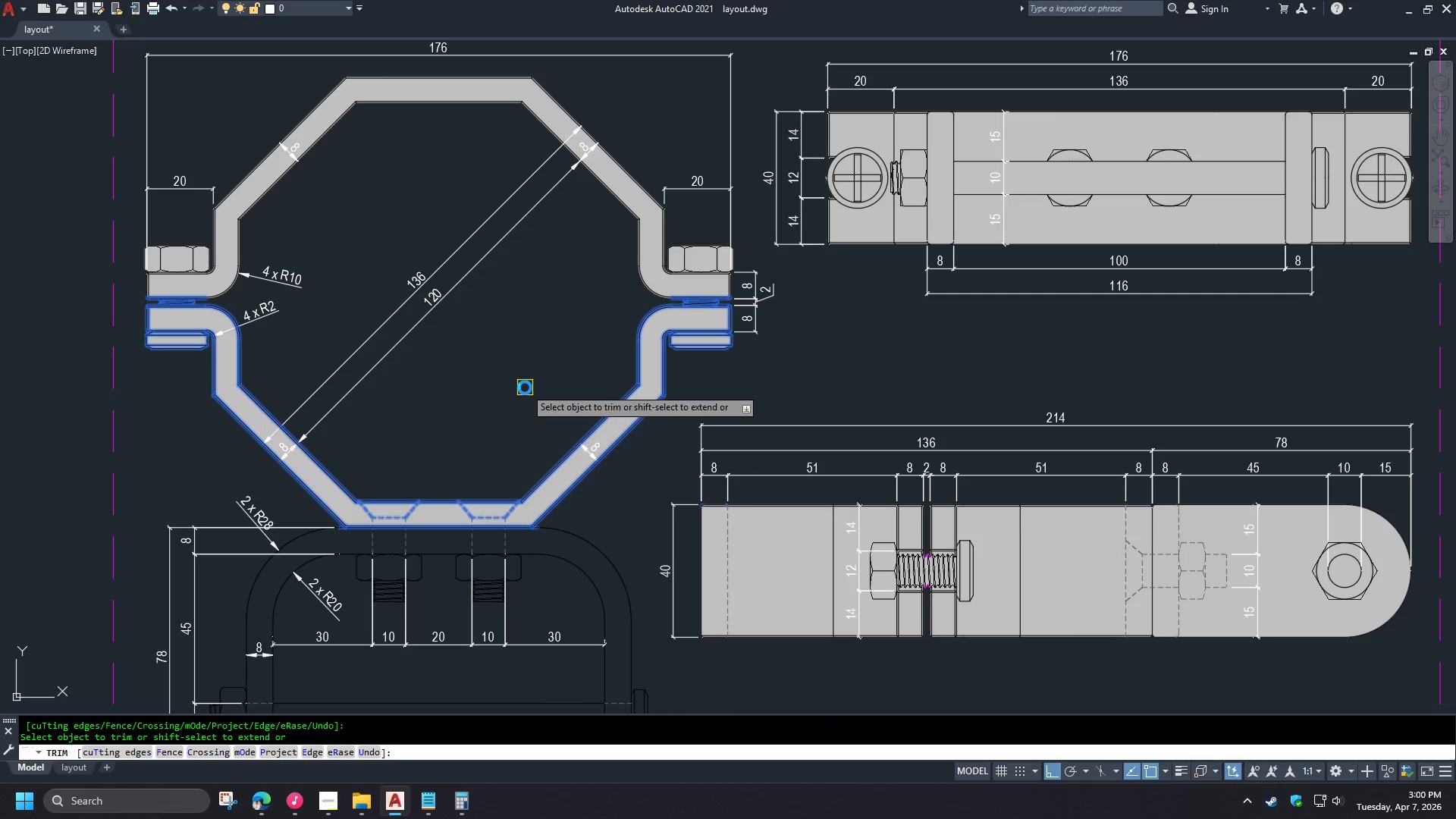 
type( RE )
 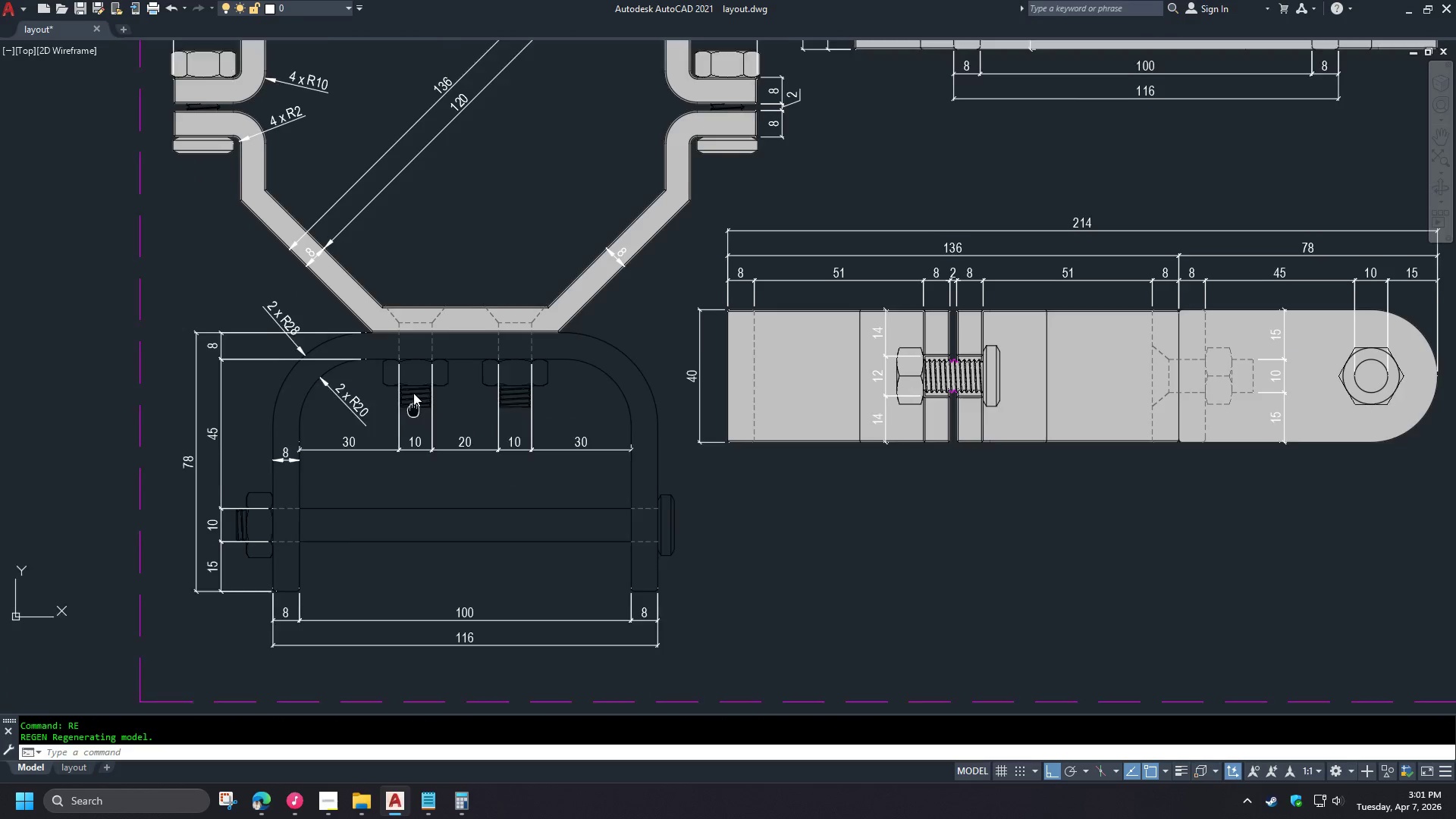 
type(REC )
 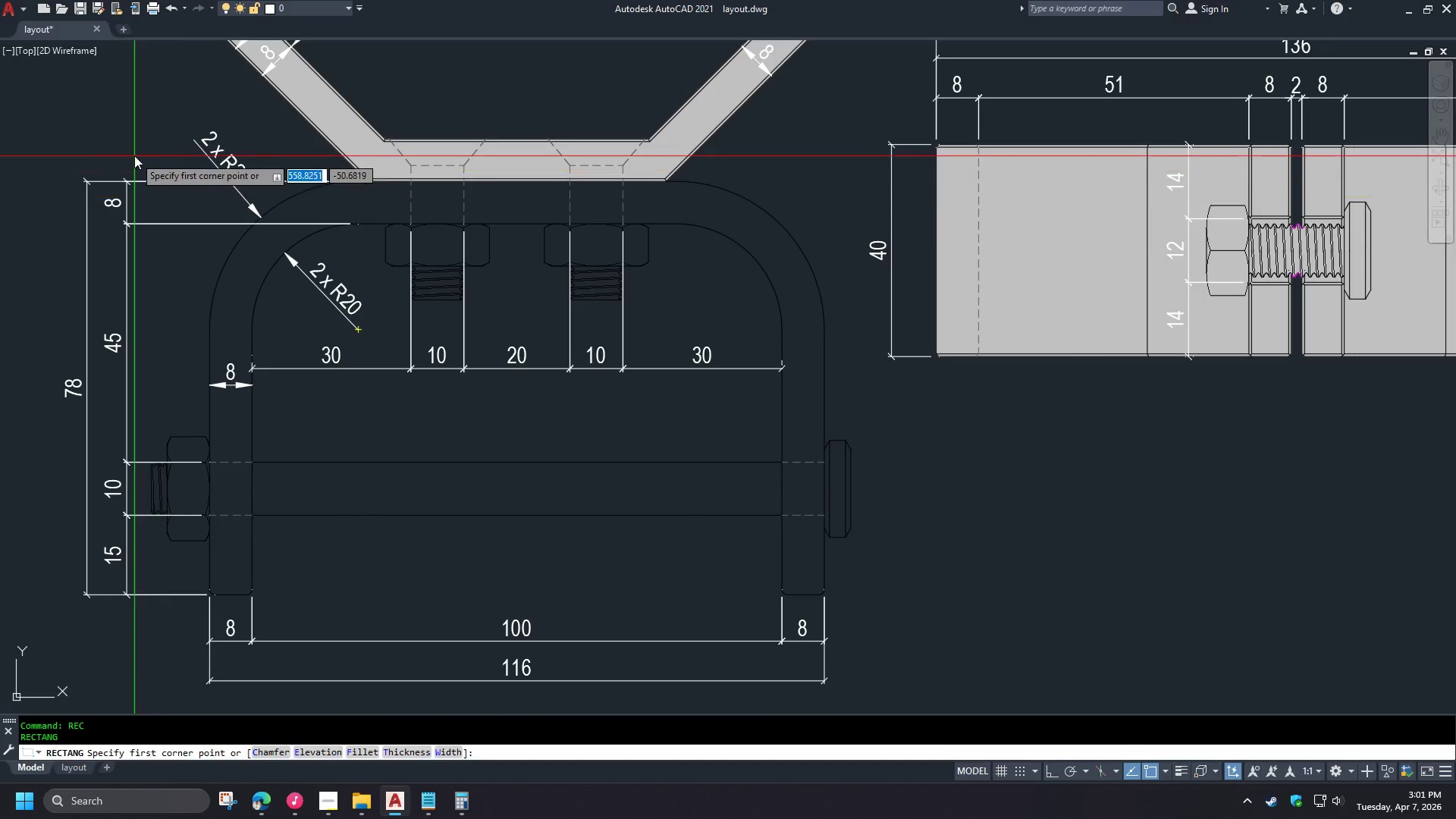 
scroll: coordinate [379, 470], scroll_direction: up, amount: 1.0
 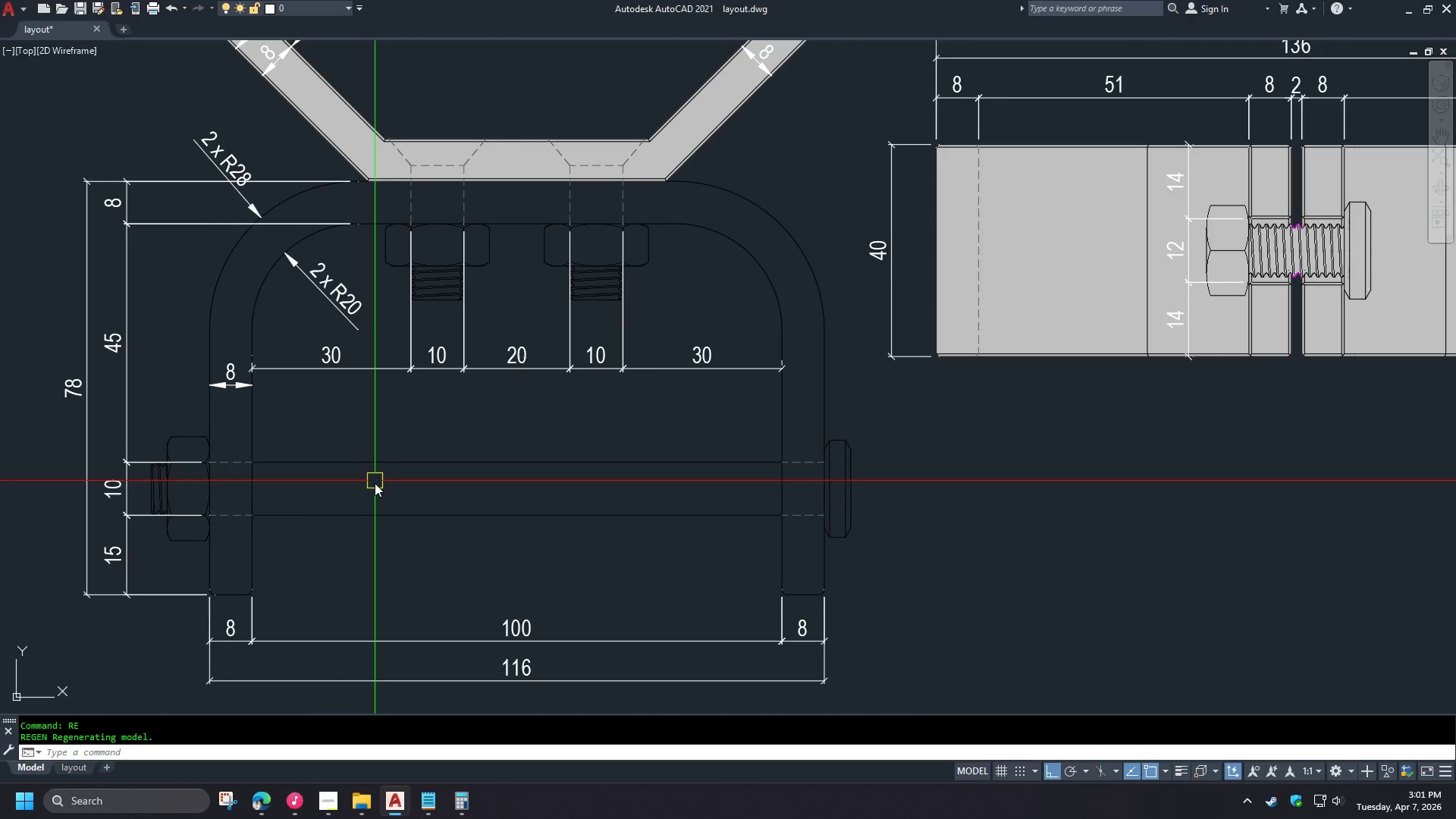 
left_click([495, 288])
 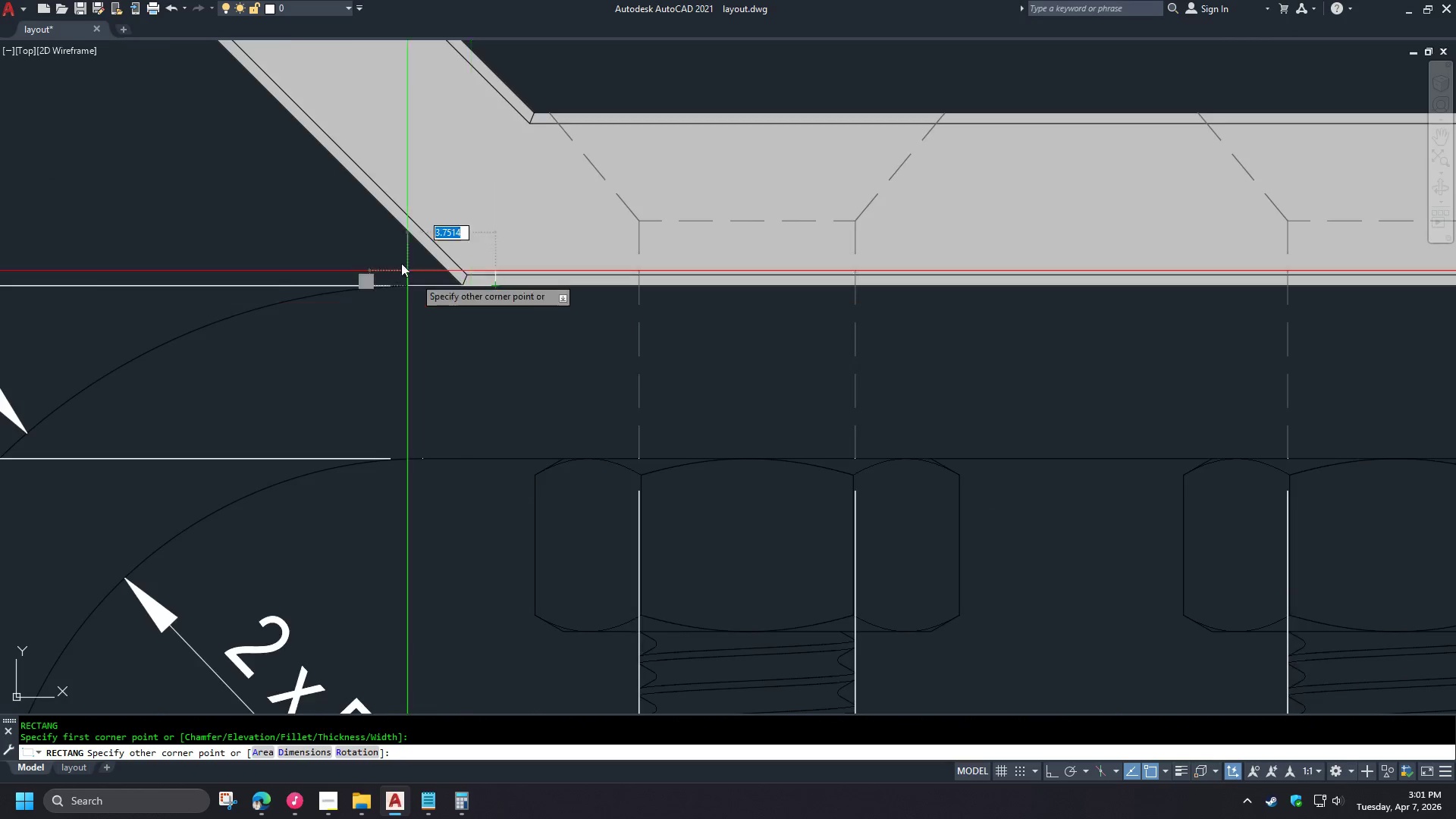 
left_click([706, 507])
 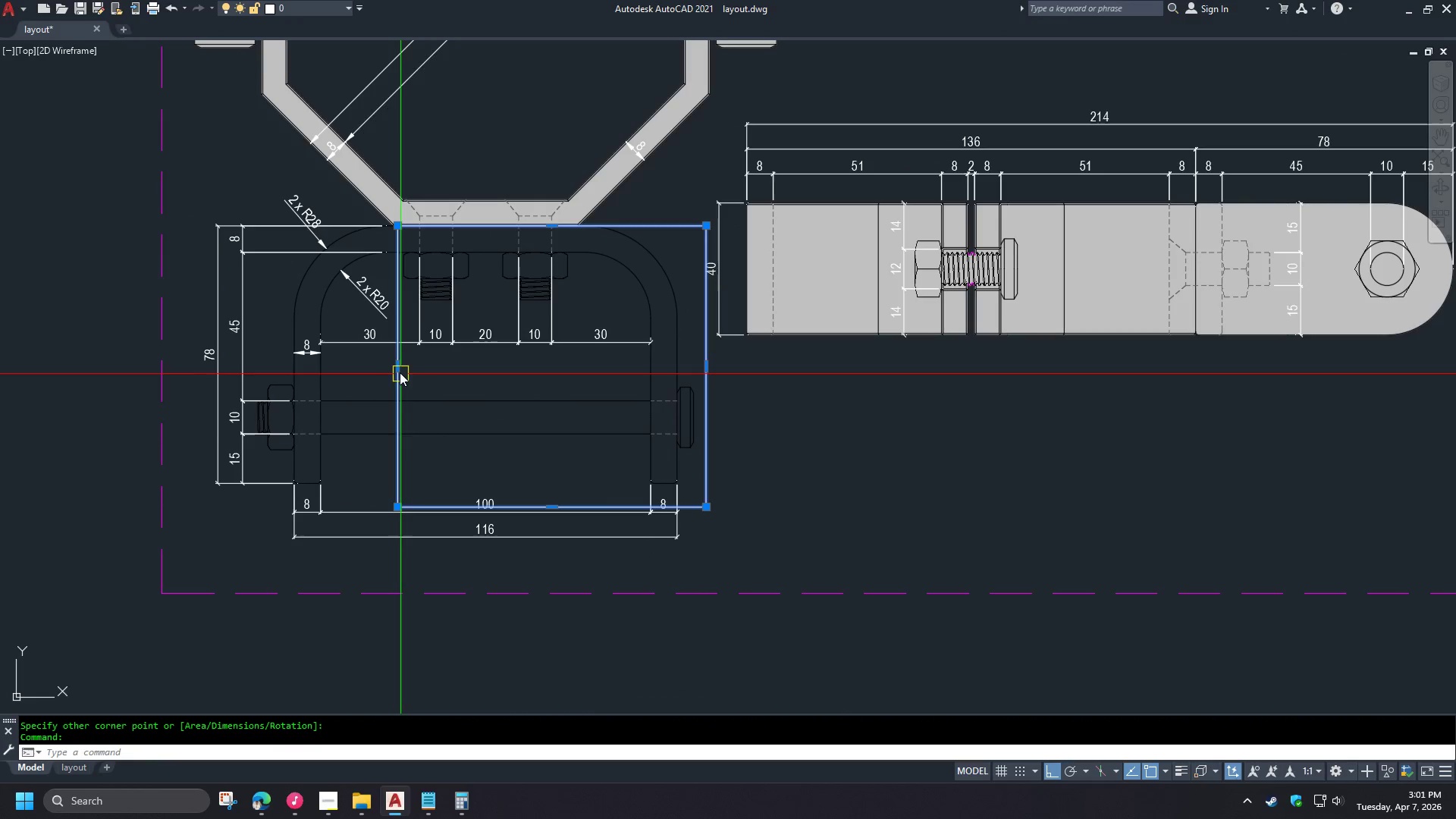 
scroll: coordinate [338, 150], scroll_direction: up, amount: 3.0
 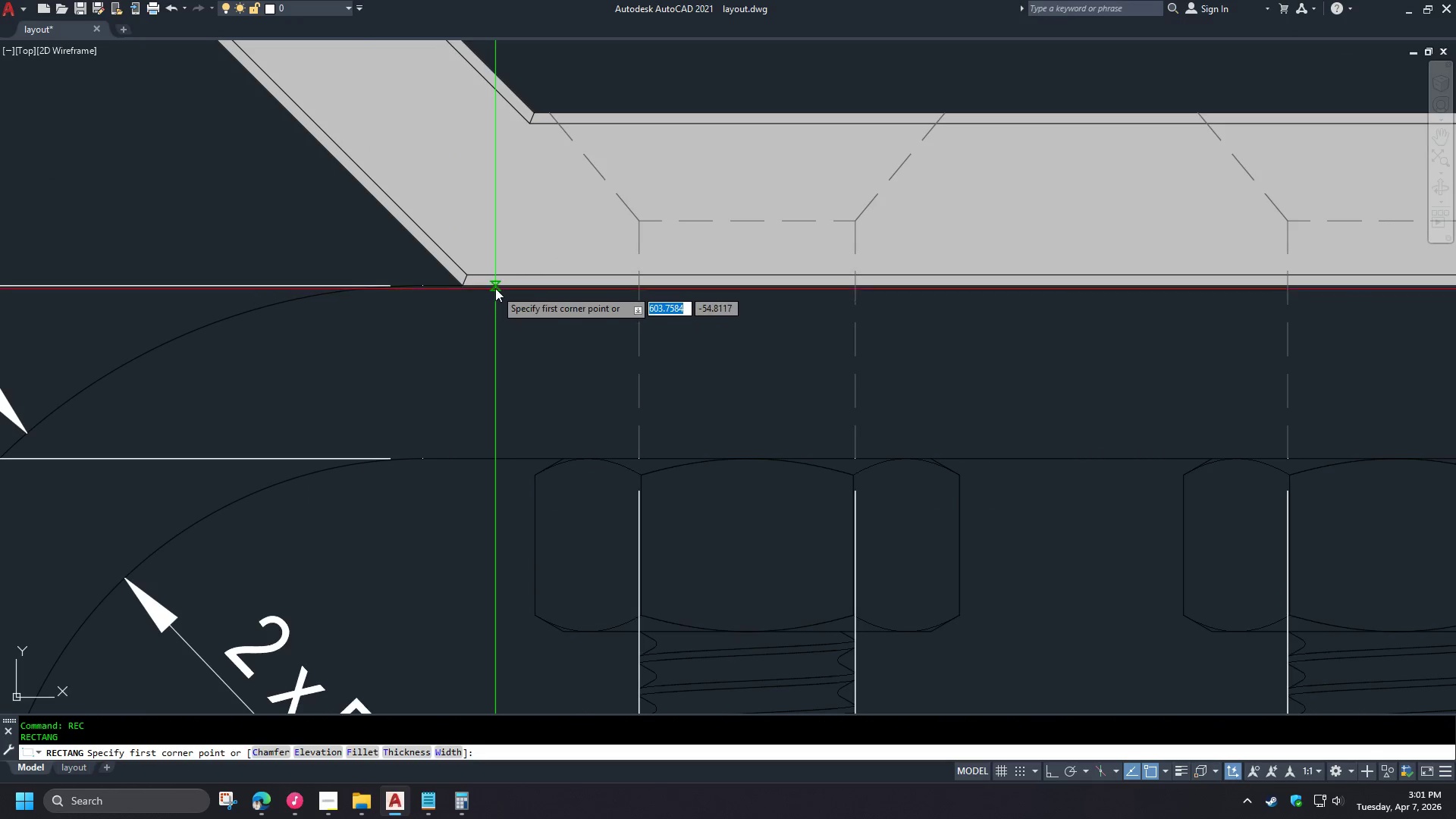 
left_click([397, 368])
 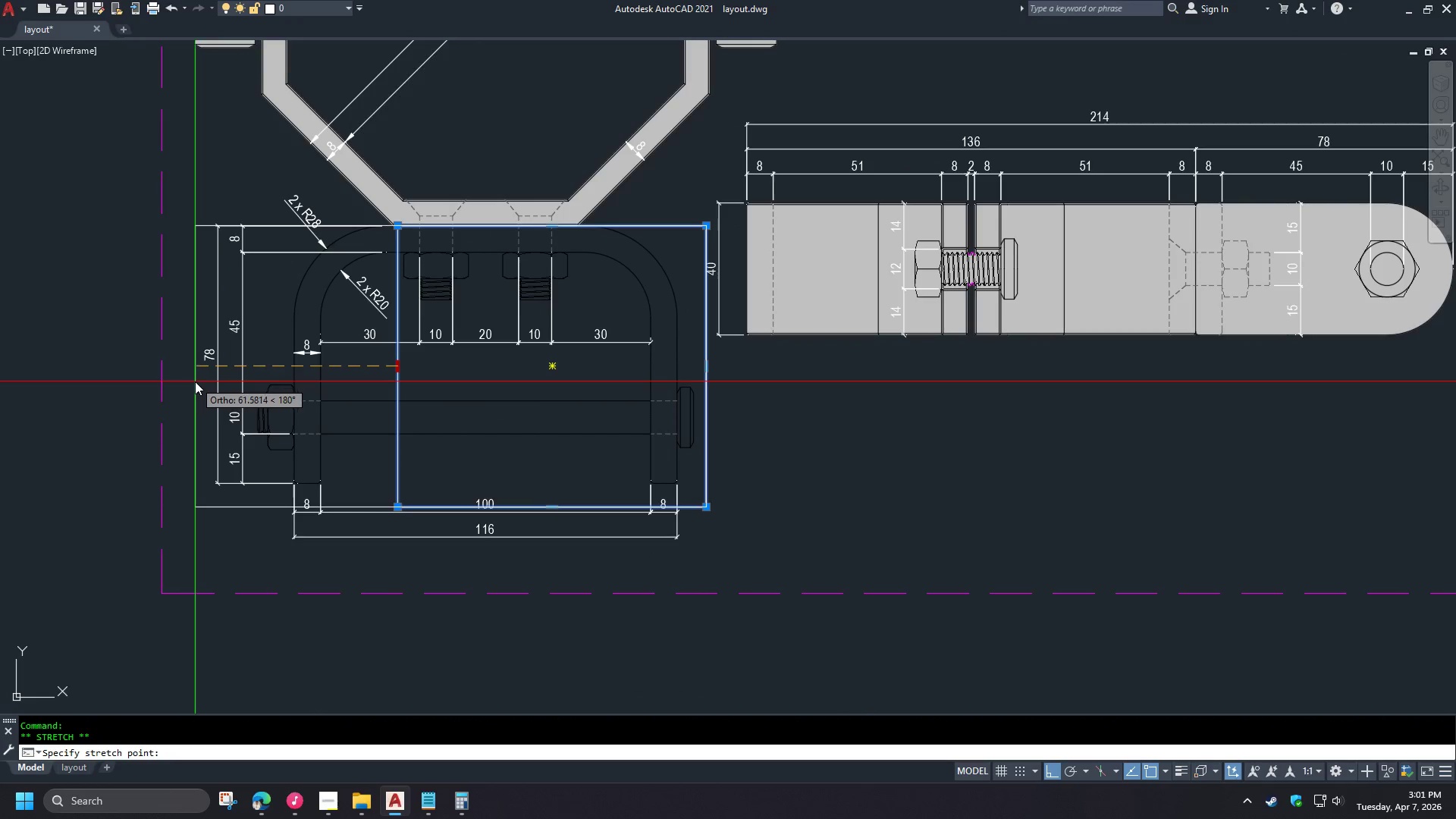 
scroll: coordinate [381, 214], scroll_direction: down, amount: 4.0
 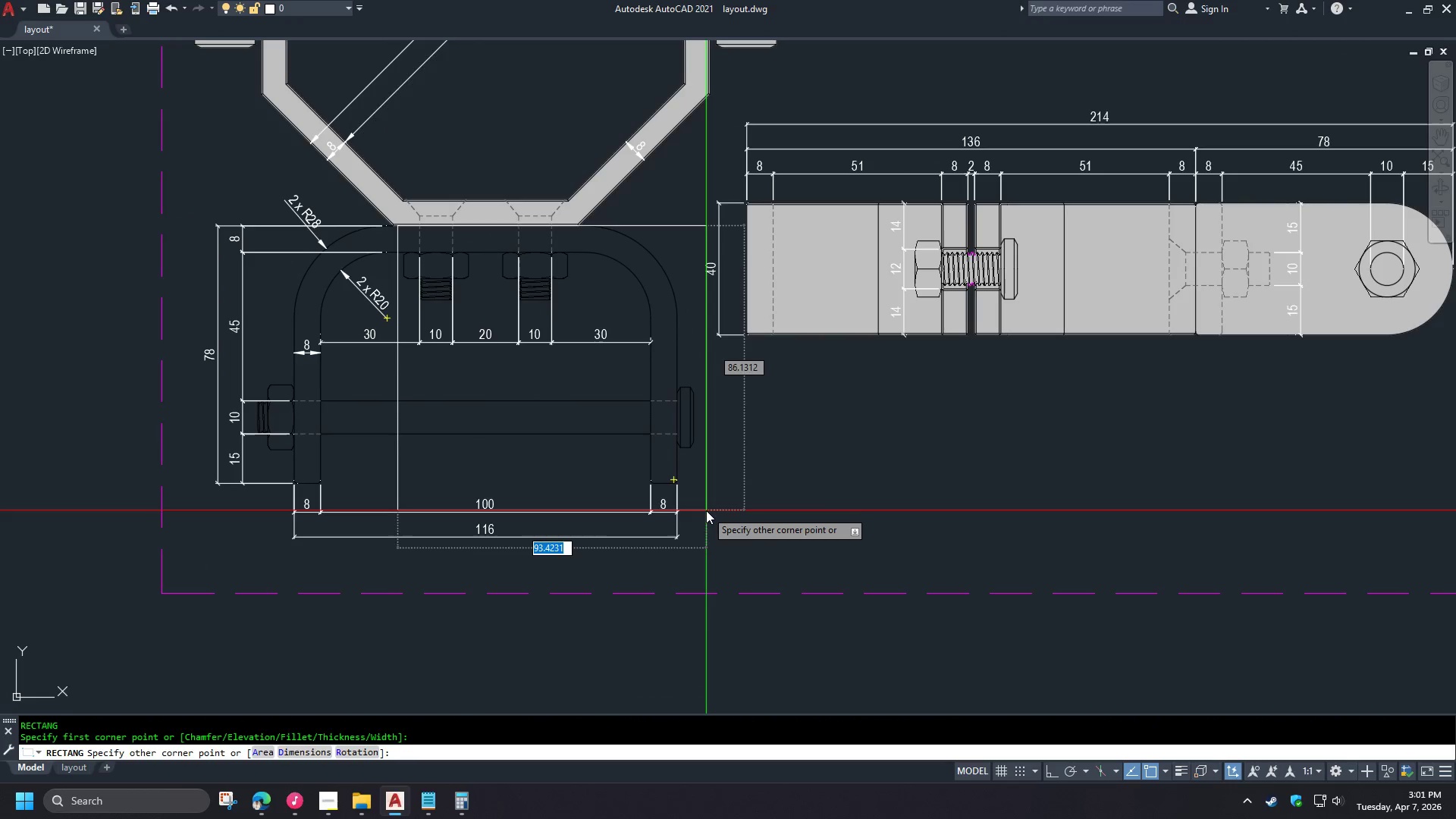 
left_click_drag(start_coordinate=[194, 381], to_coordinate=[190, 383])
 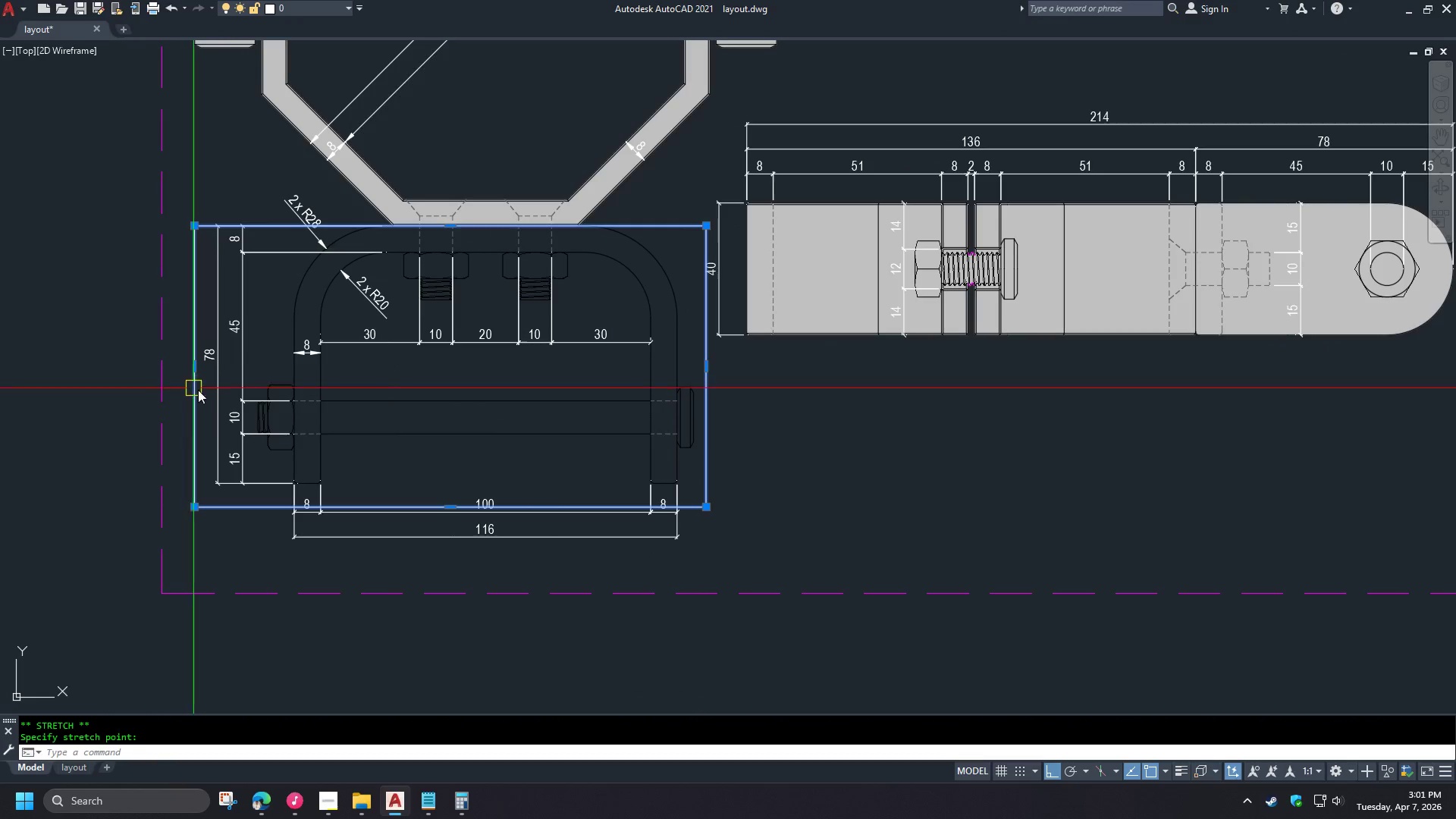 
key(Escape)
 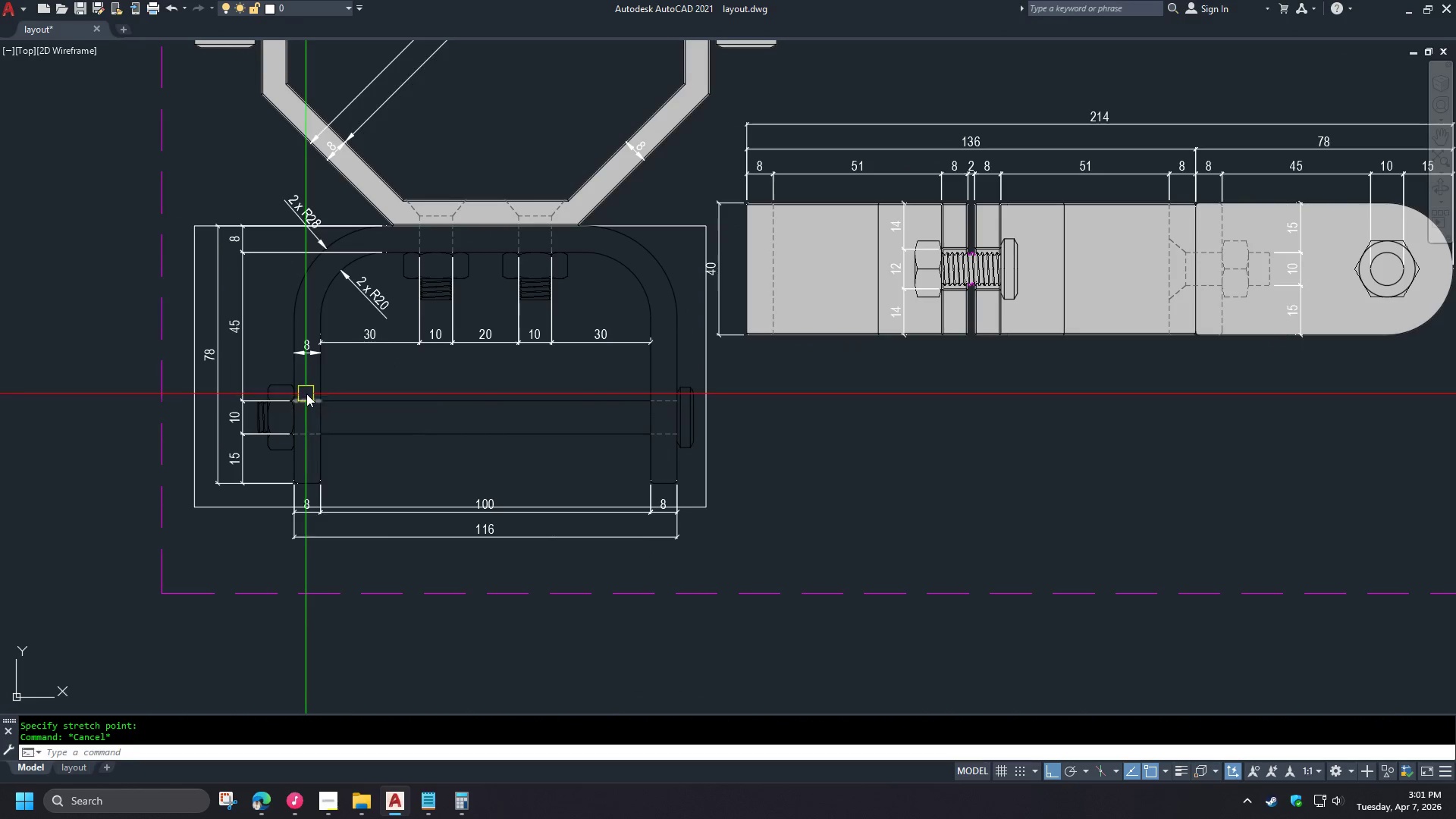 
key(H)
 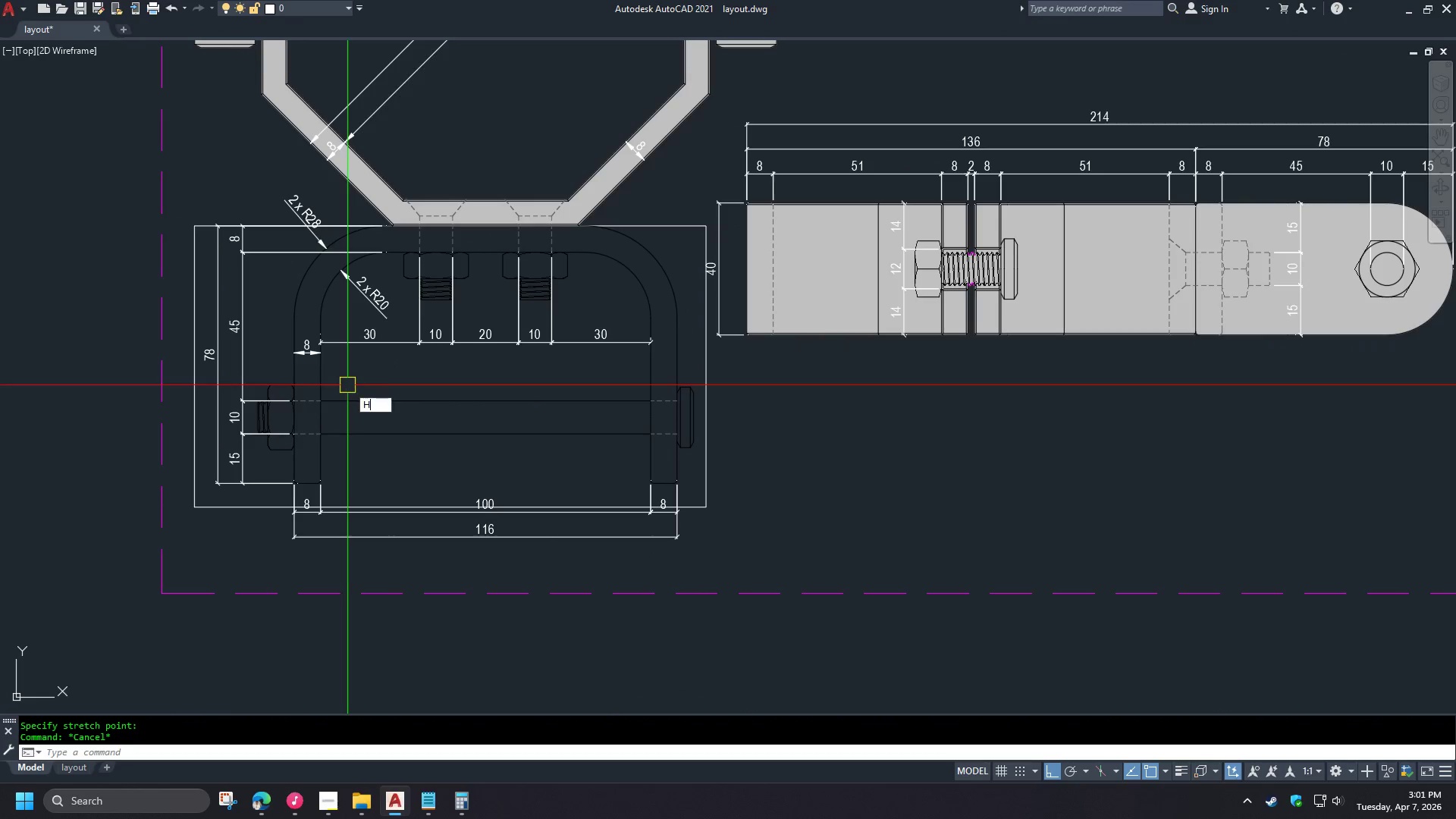 
key(Space)
 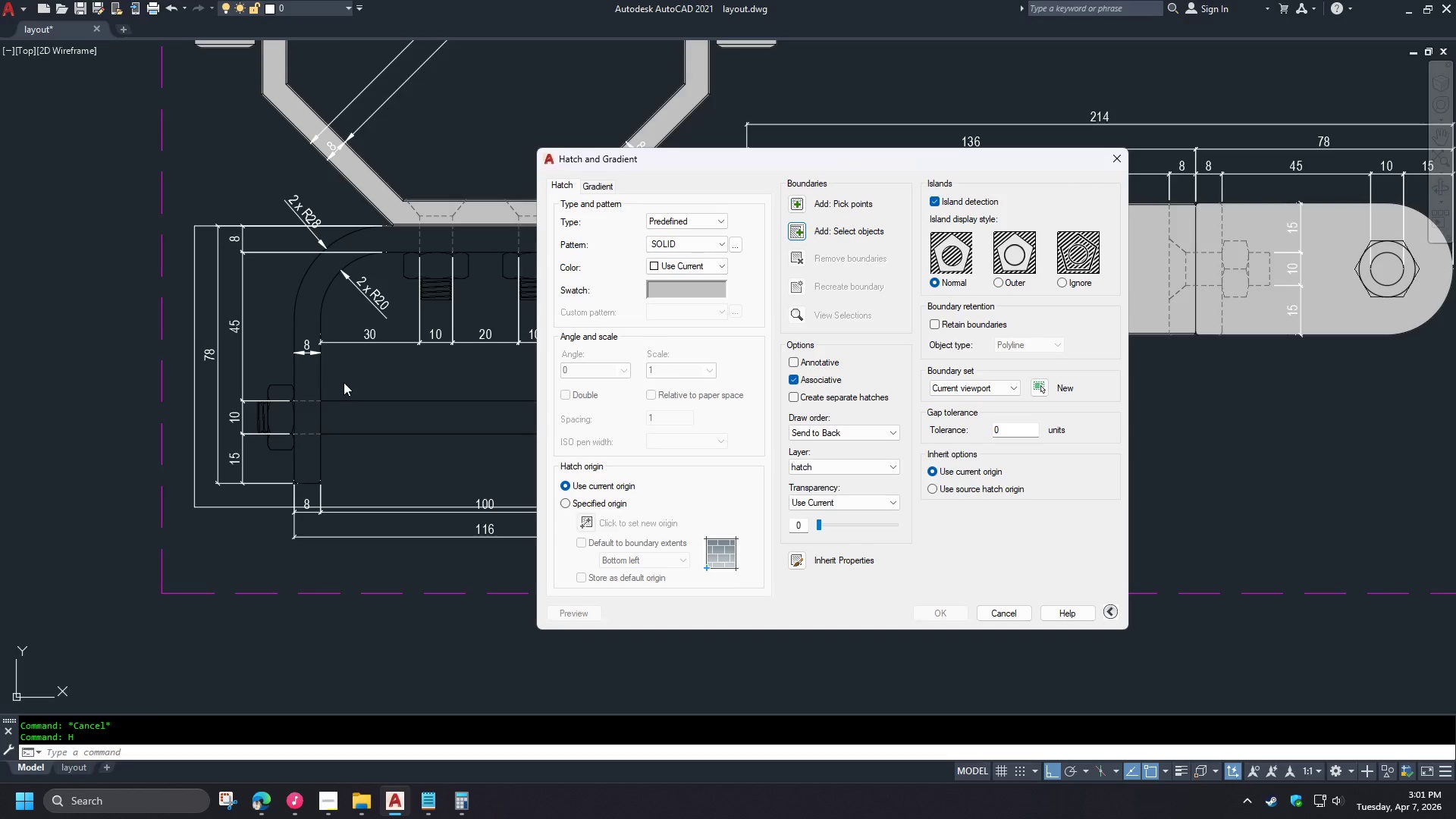 
key(Space)
 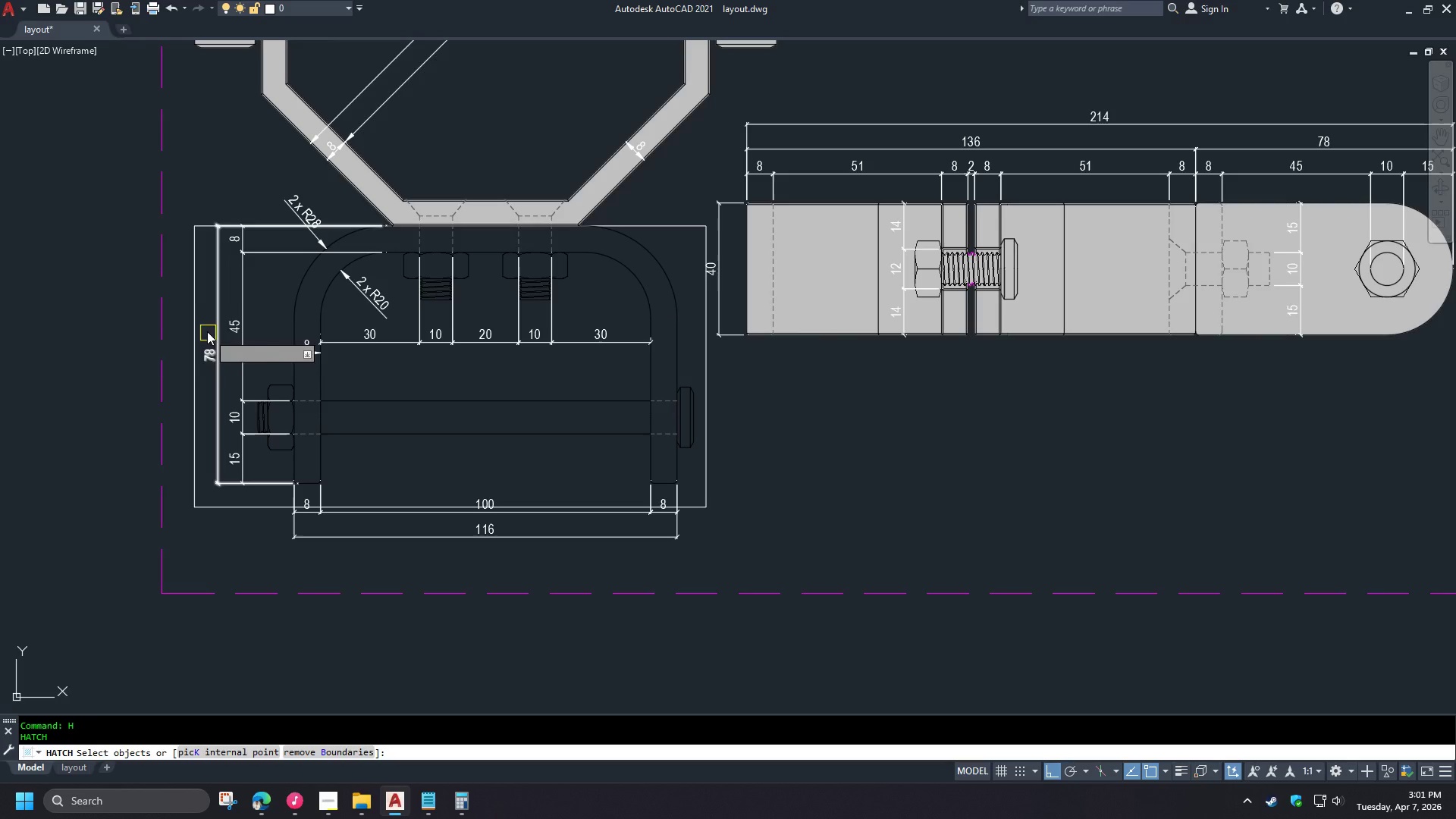 
left_click([195, 315])
 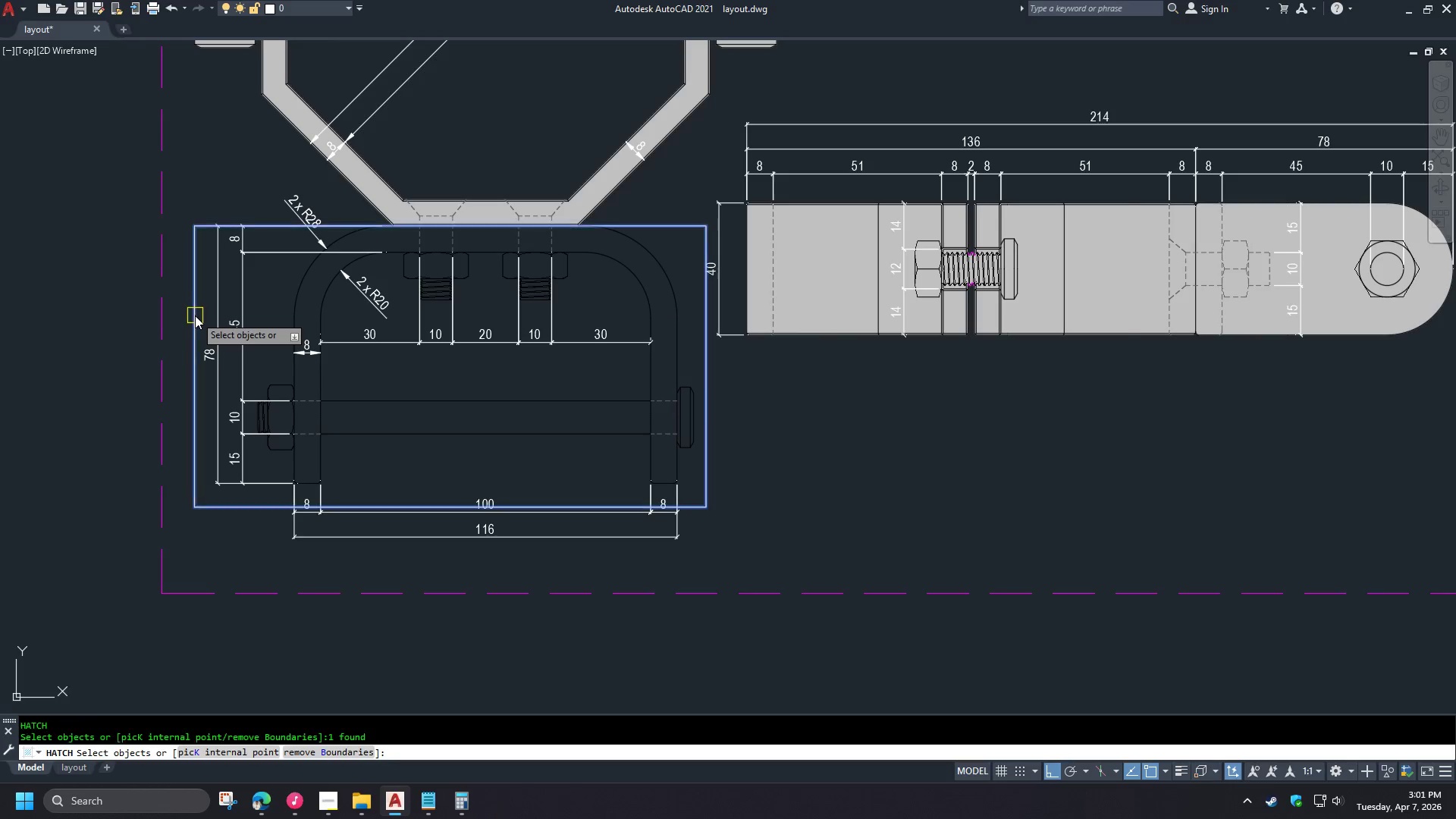 
key(Space)
 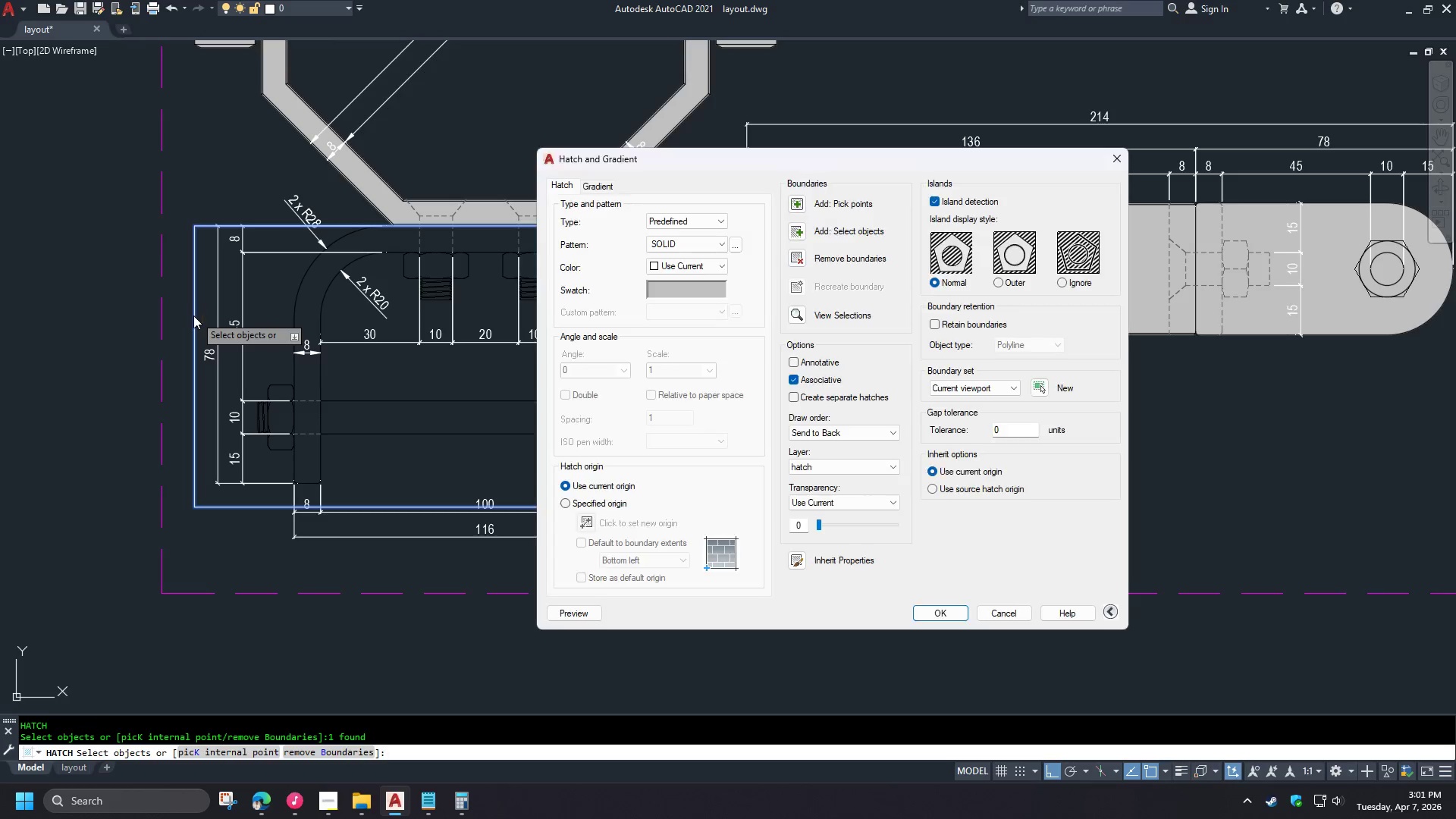 
key(Space)
 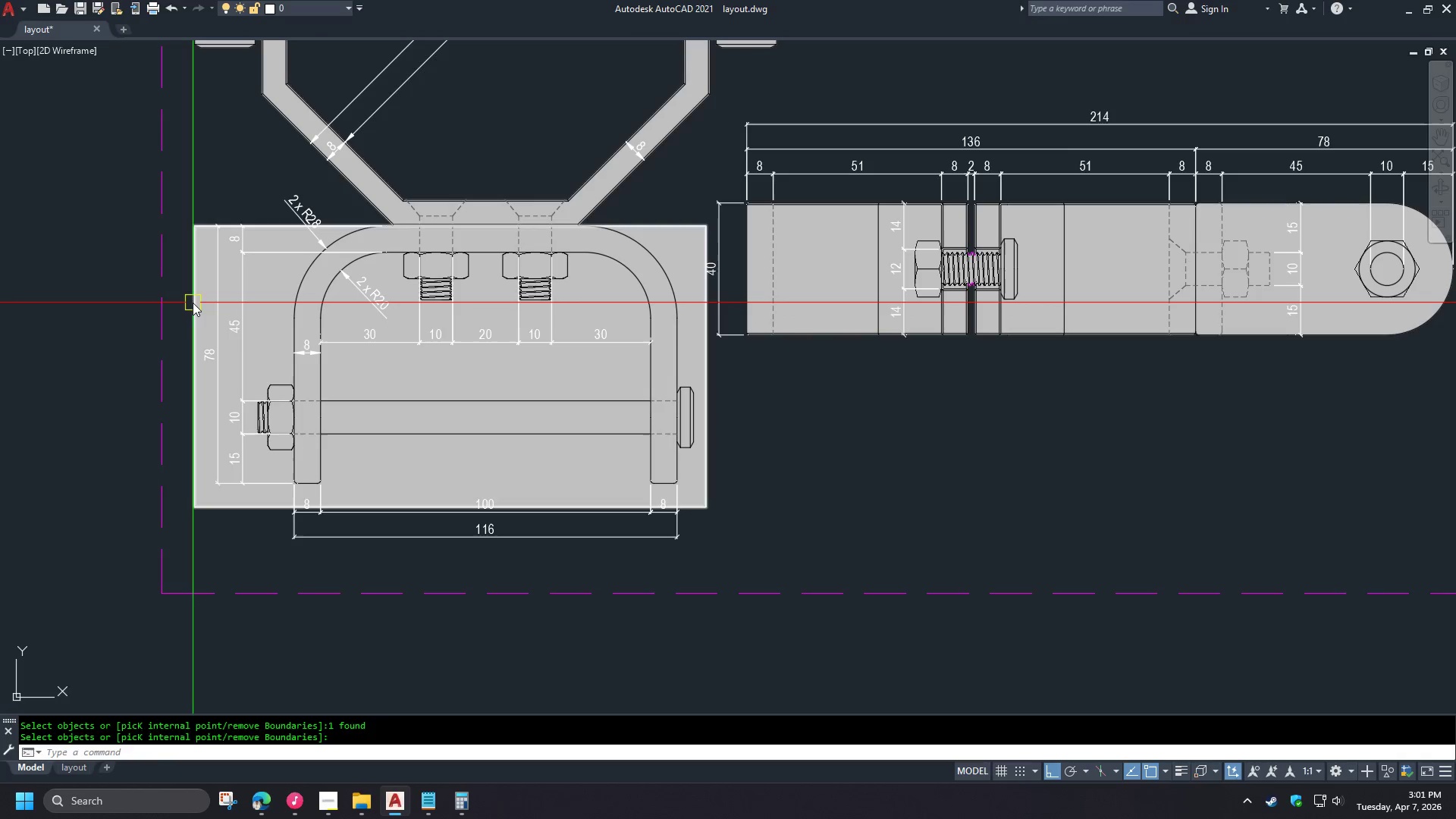 
left_click([192, 303])
 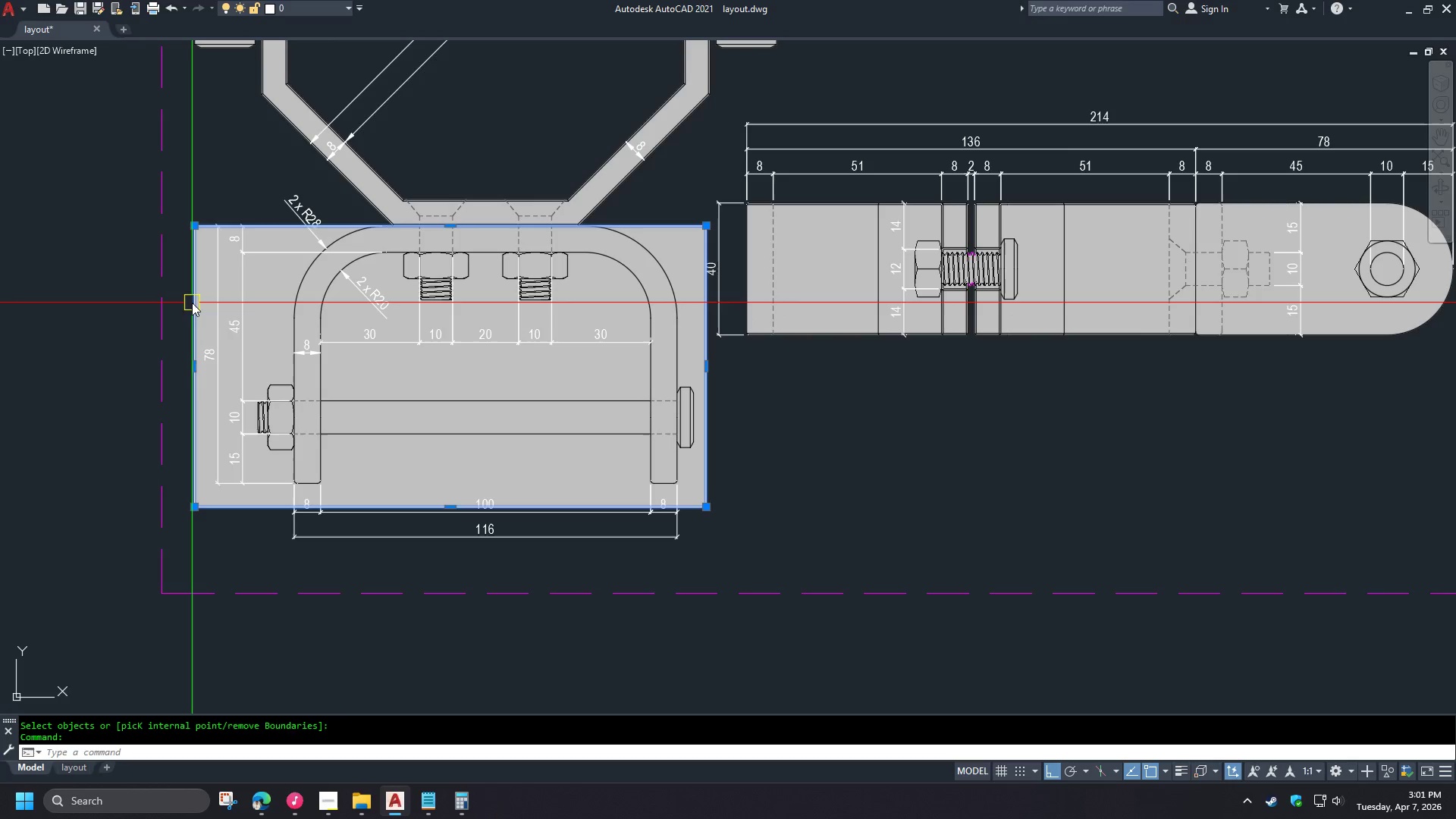 
type(E TR )
 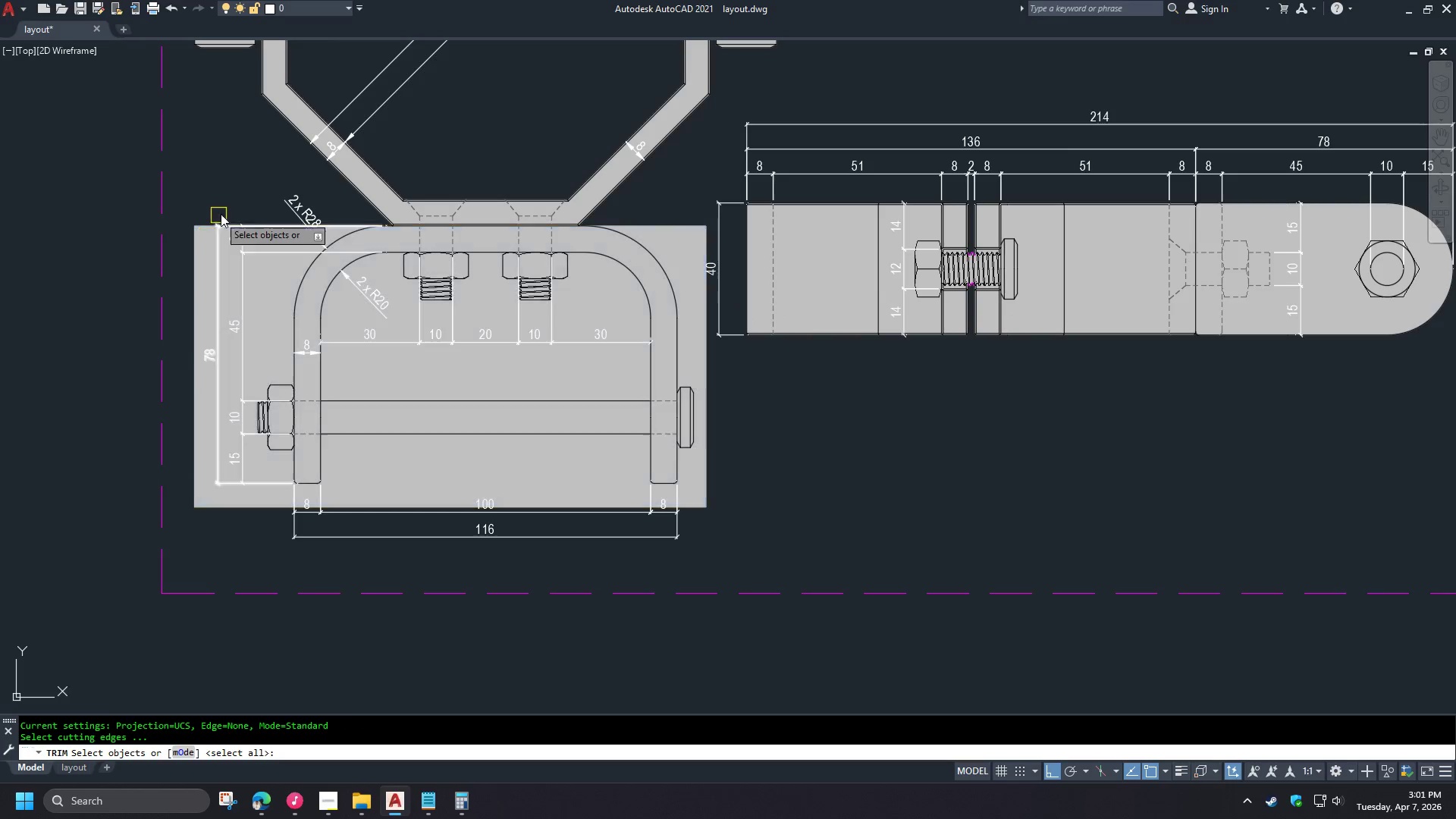 
left_click([228, 199])
 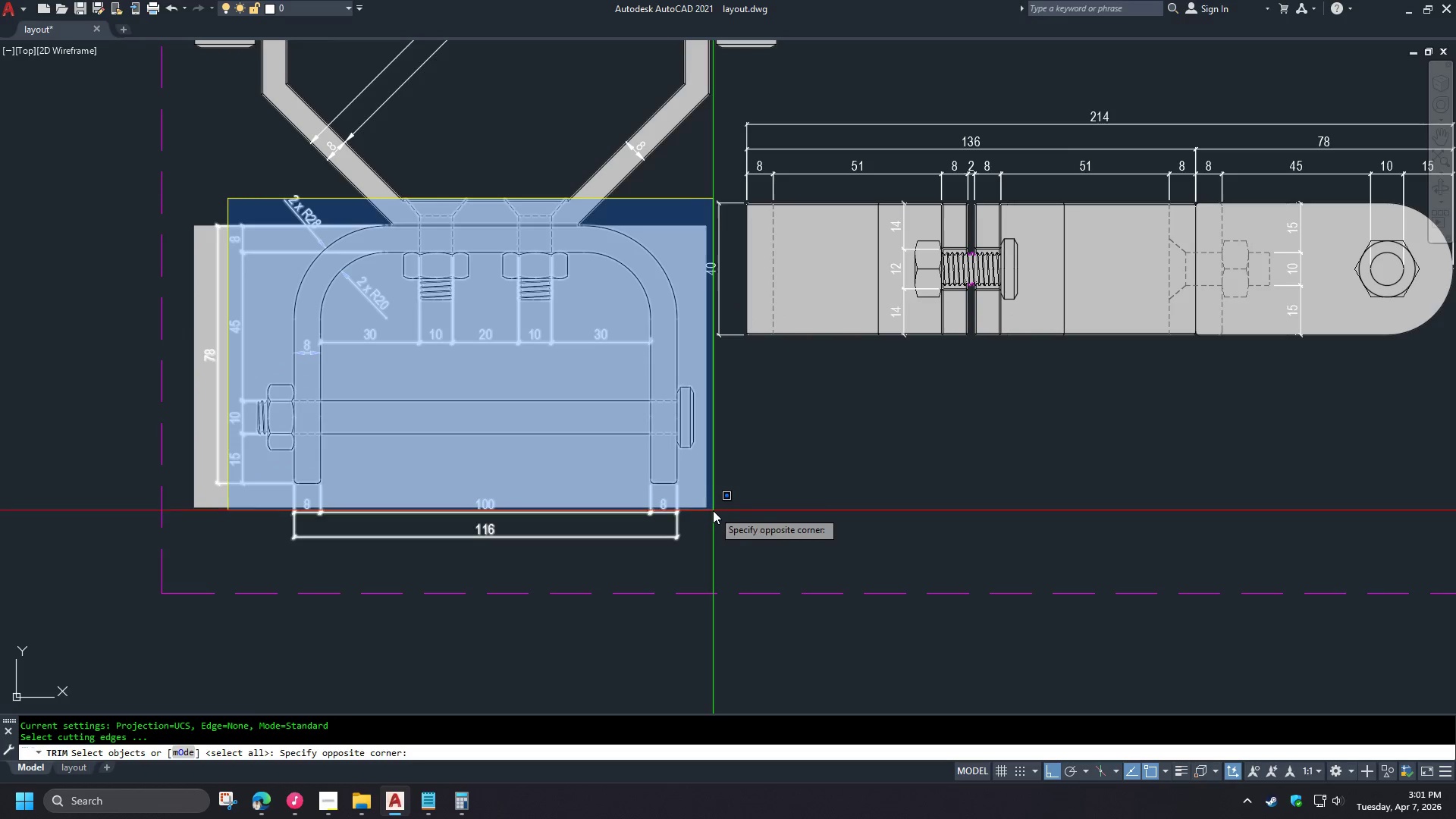 
left_click([711, 520])
 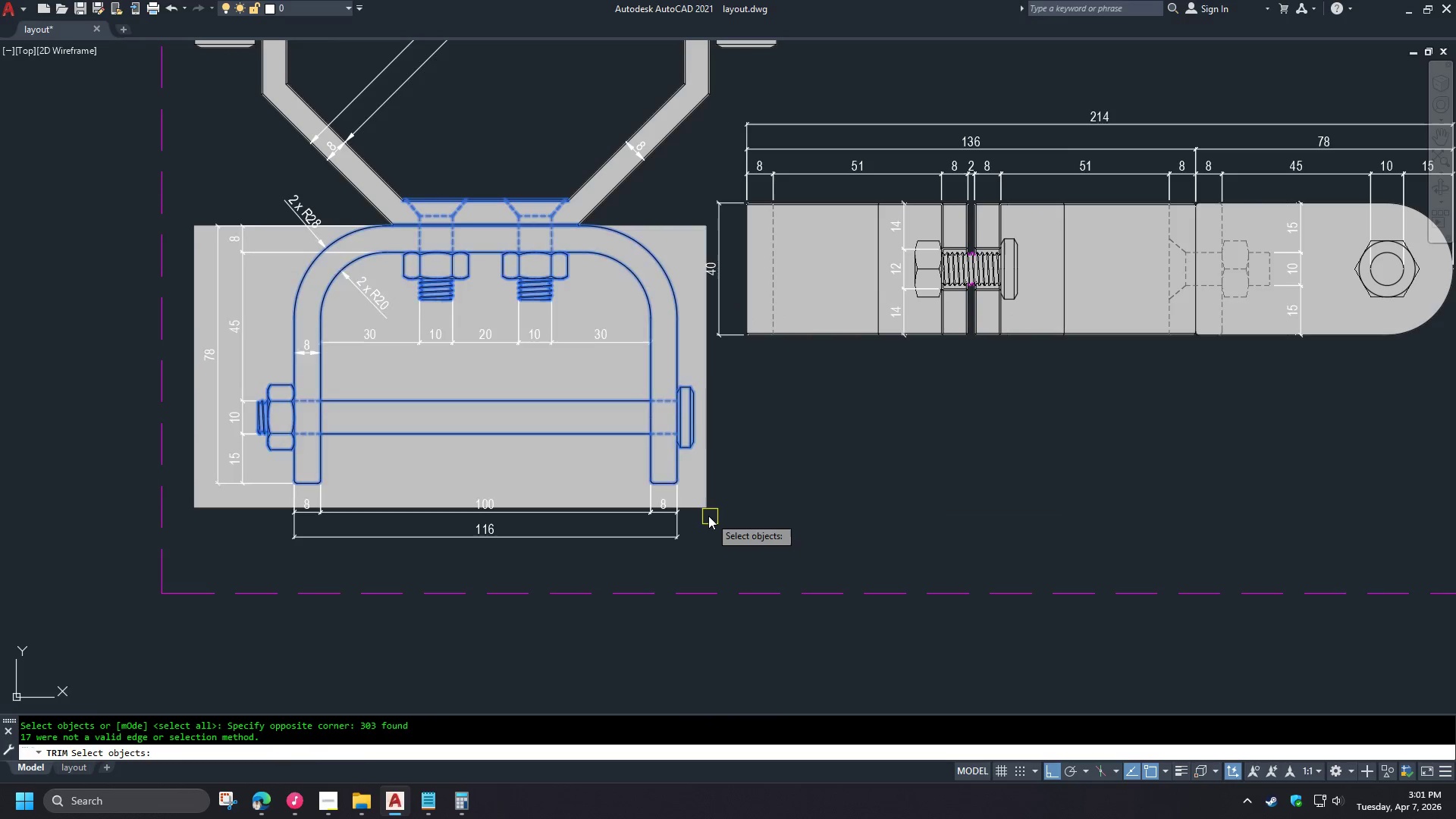 
key(Space)
 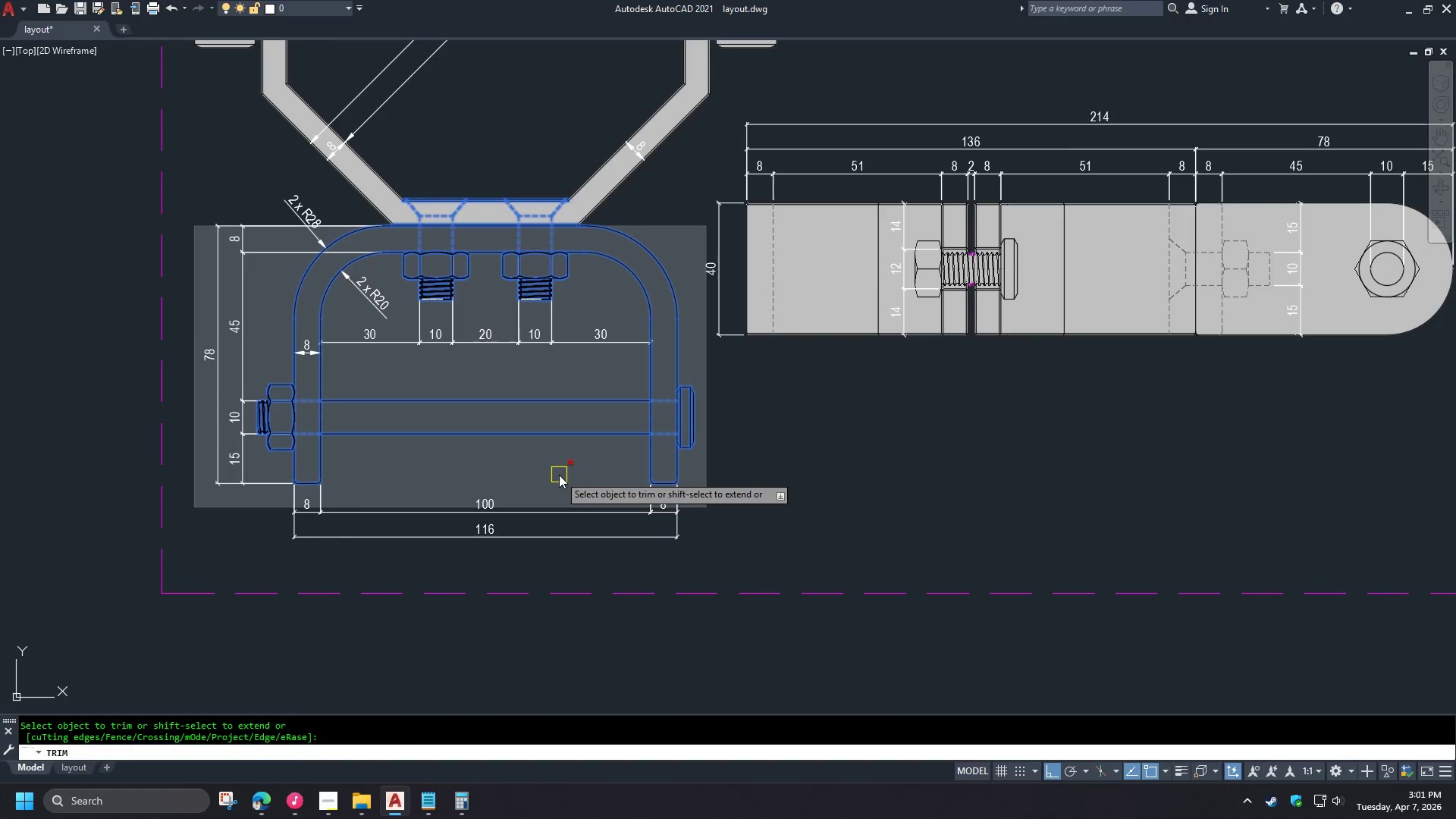 
wait(5.11)
 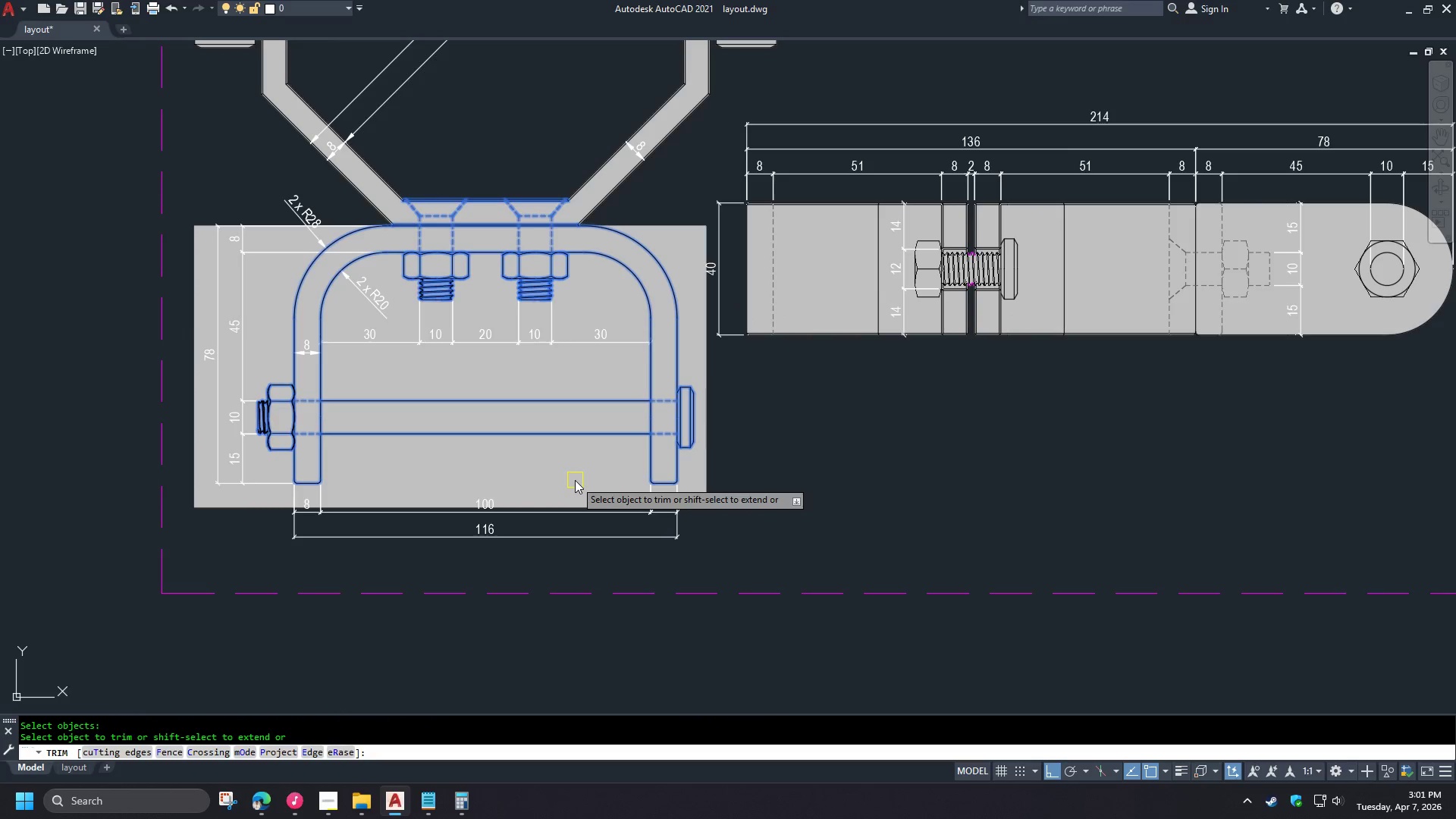 
left_click([559, 475])
 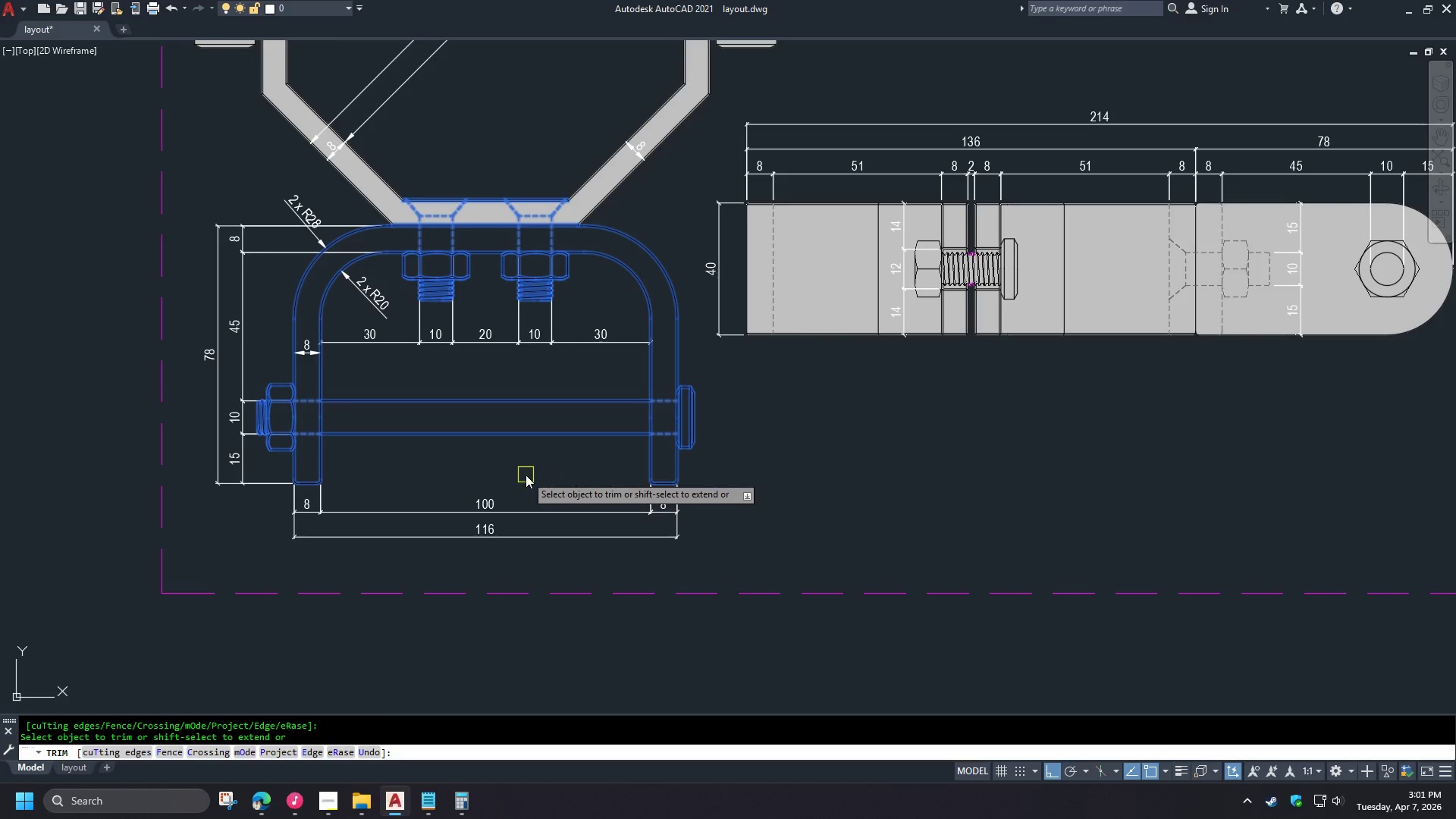 
key(Escape)
 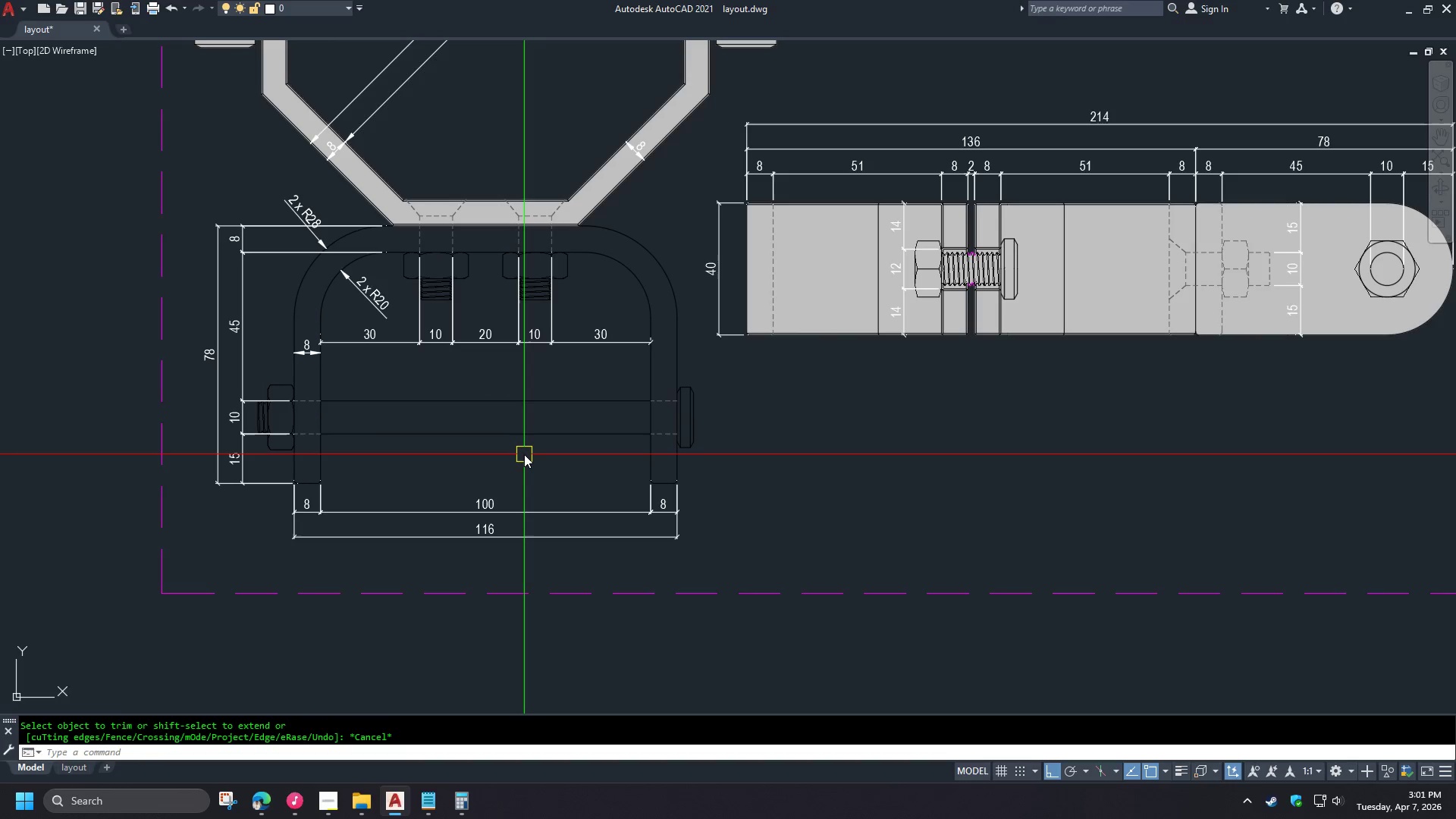 
key(Control+Z)
 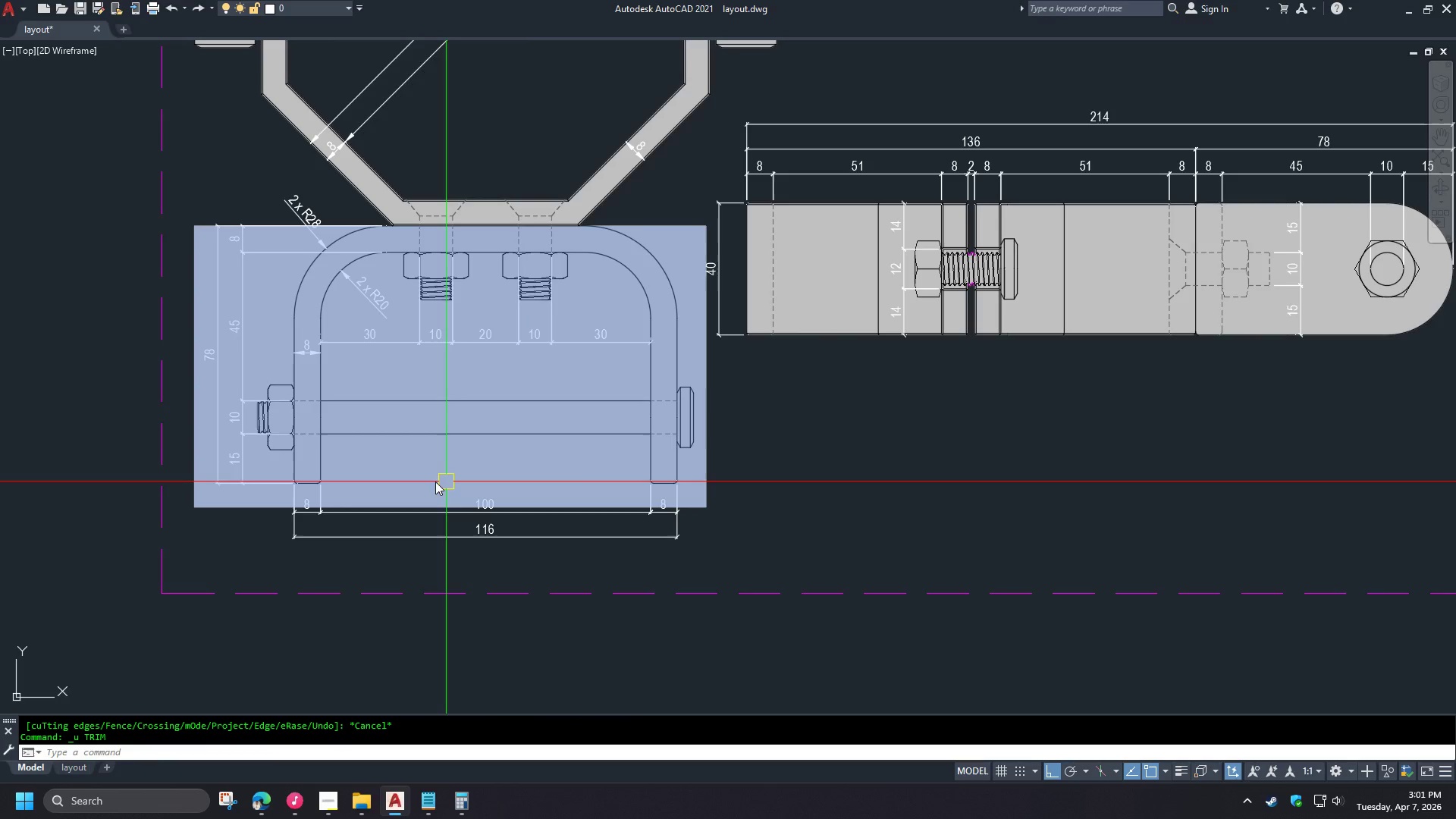 
left_click([389, 486])
 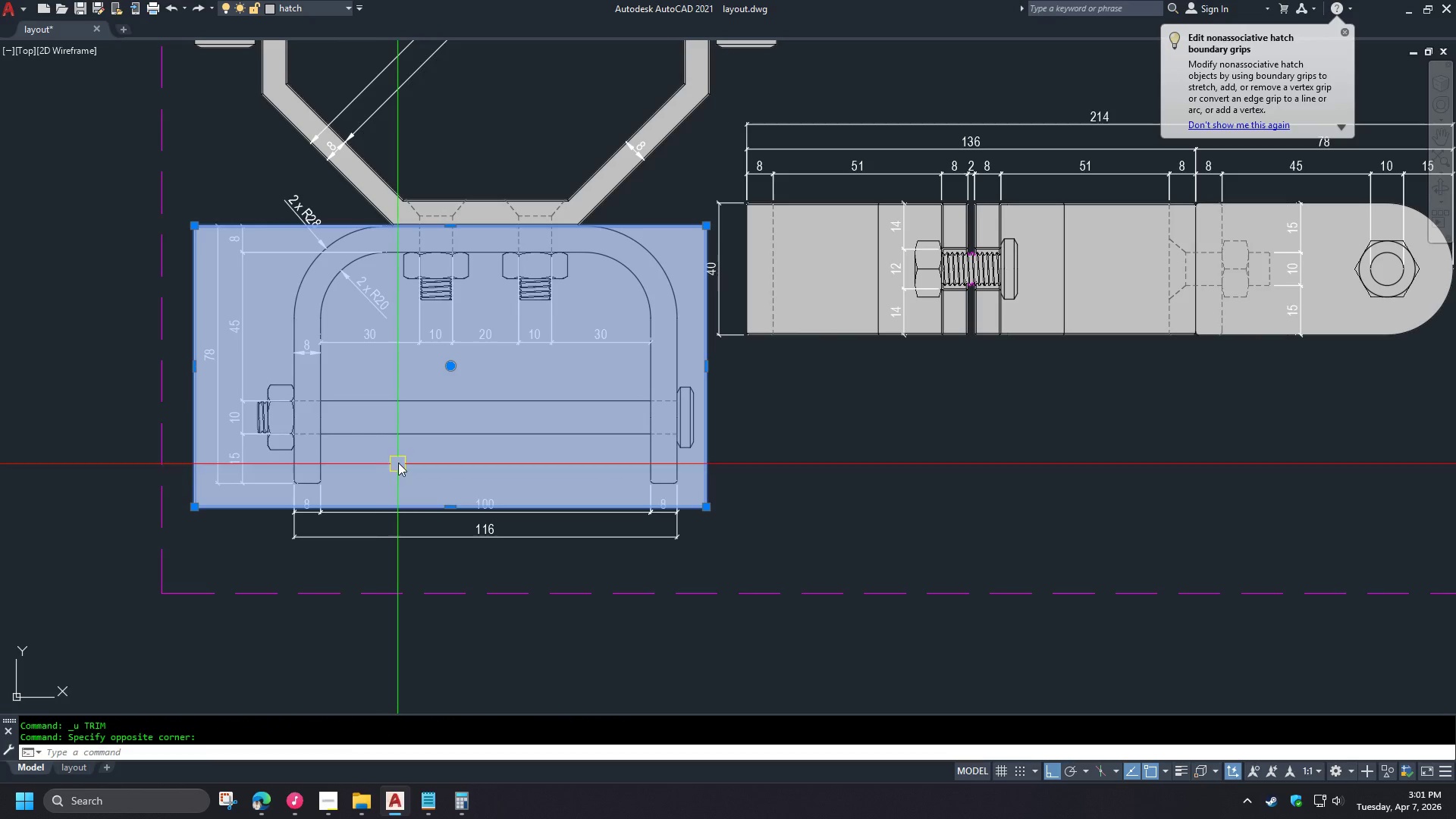 
scroll: coordinate [445, 271], scroll_direction: up, amount: 3.0
 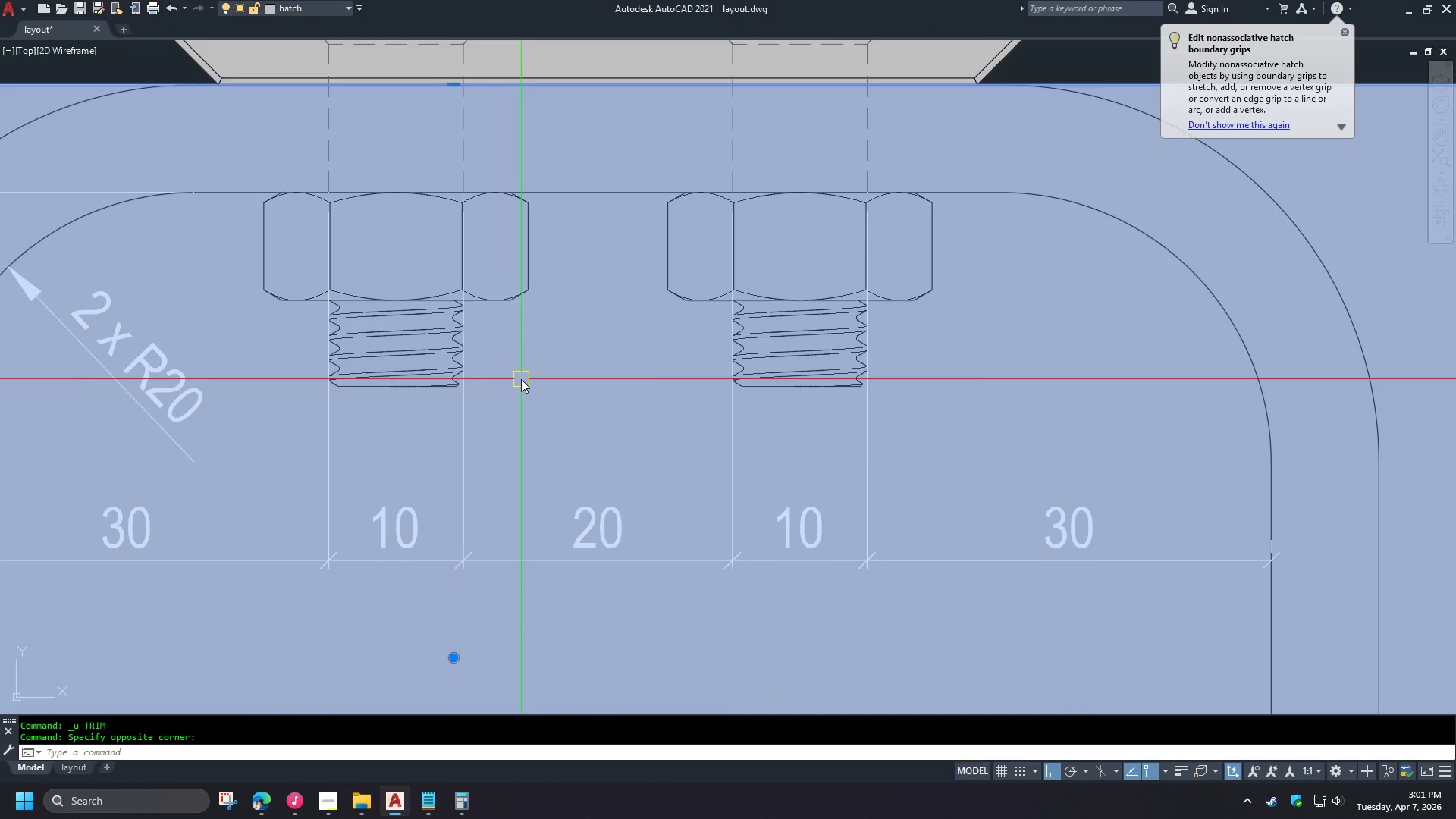 
key(Escape)
 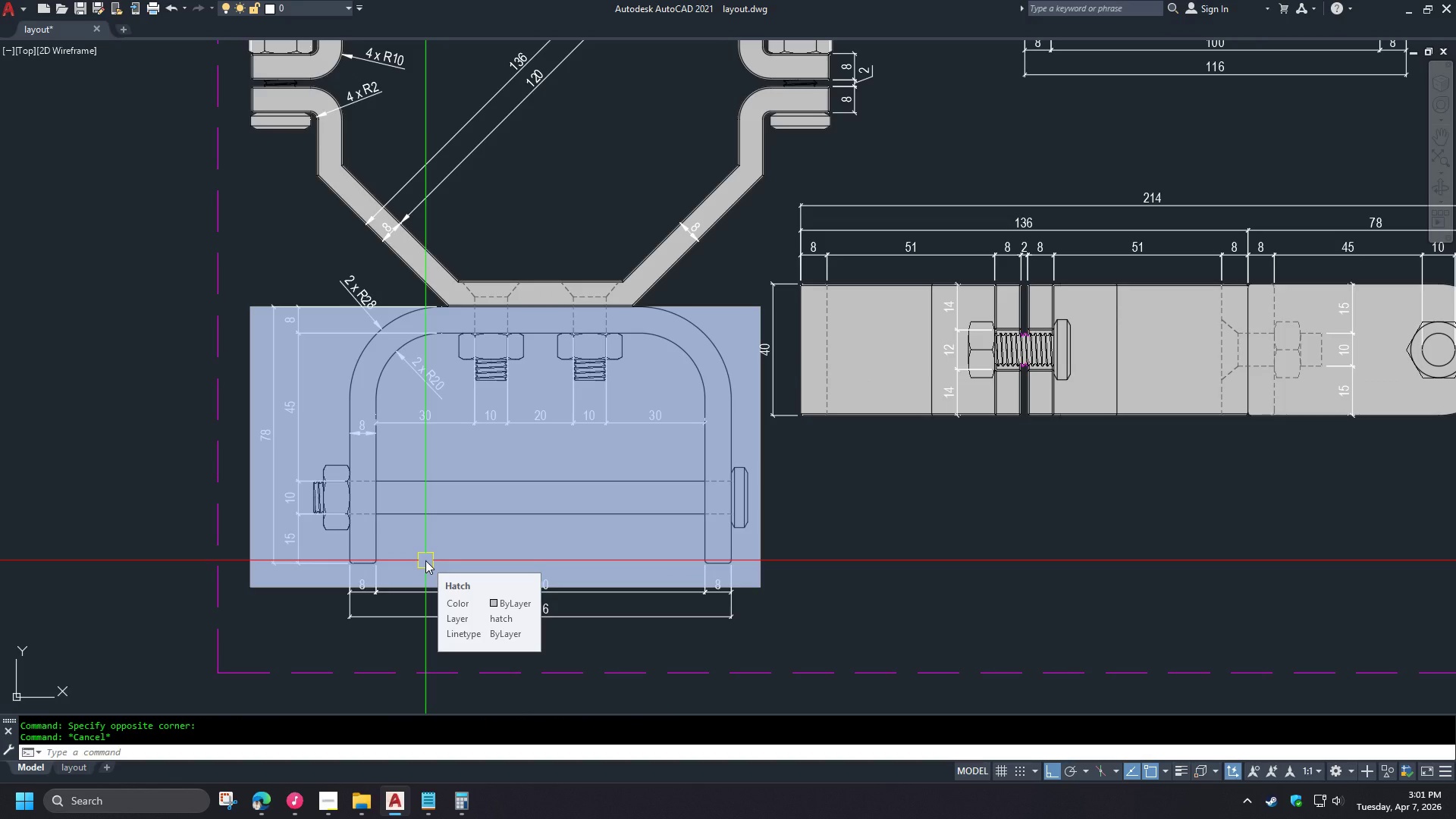 
scroll: coordinate [522, 380], scroll_direction: down, amount: 3.0
 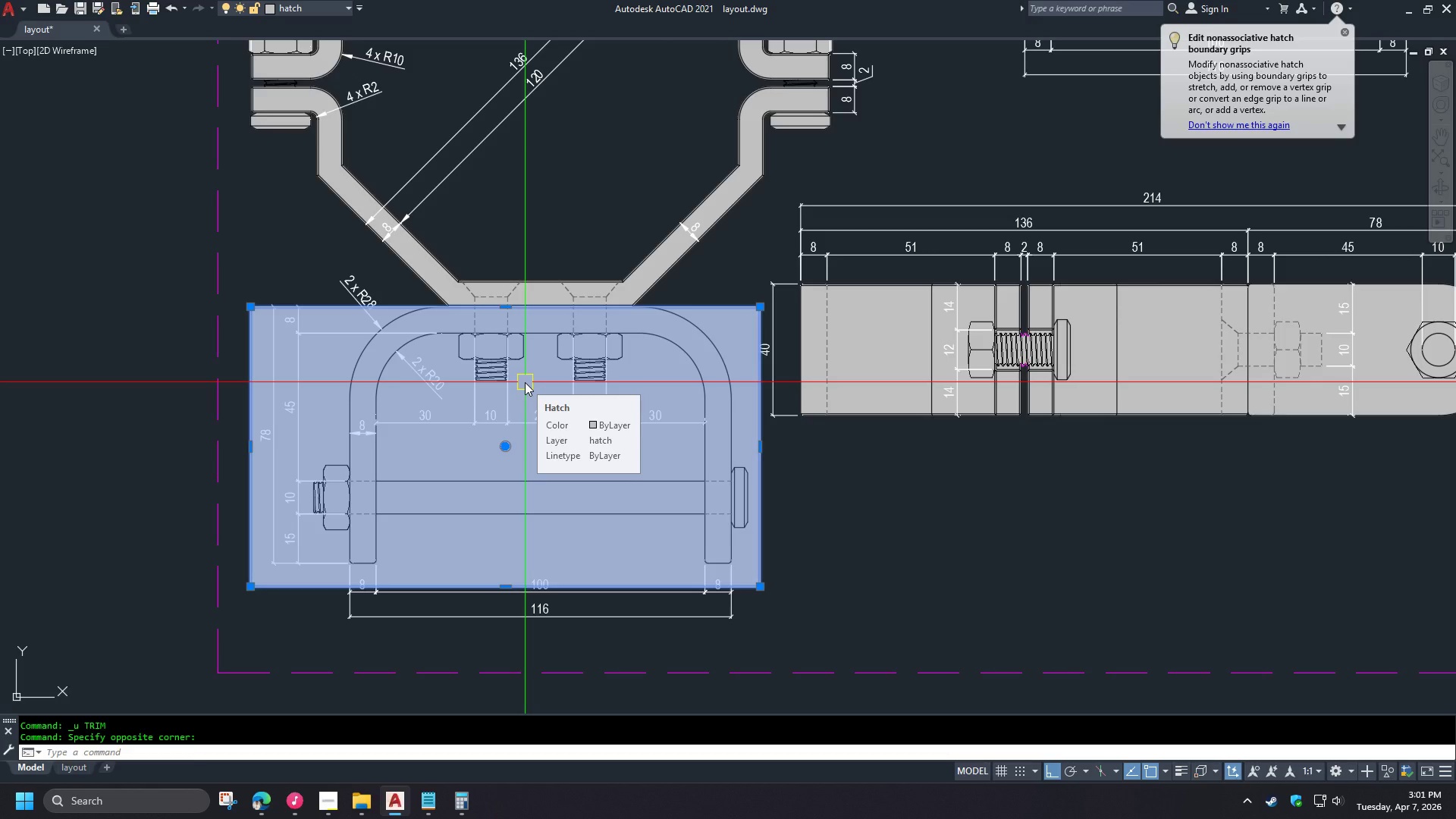 
wait(11.59)
 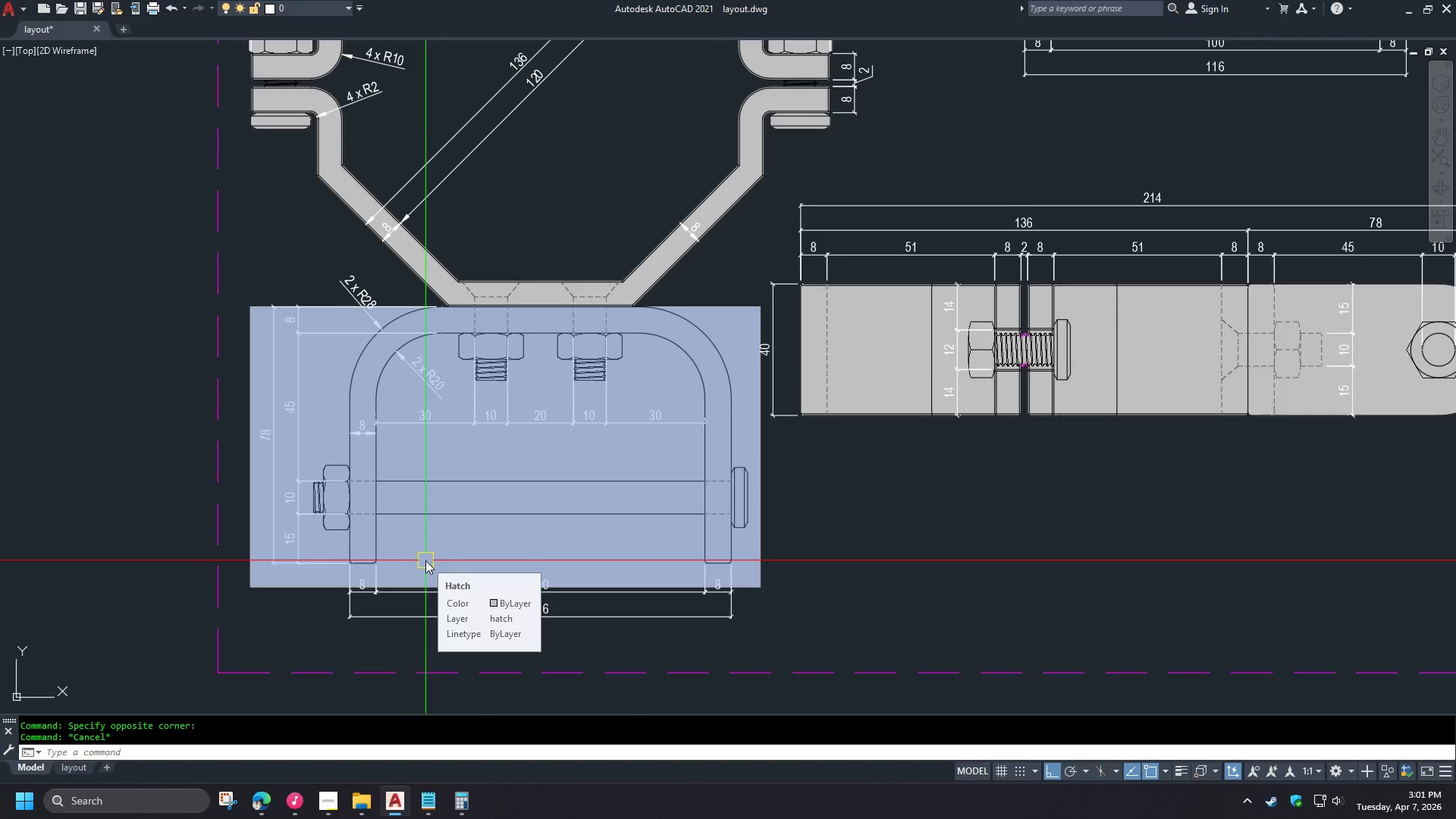 
left_click([315, 589])
 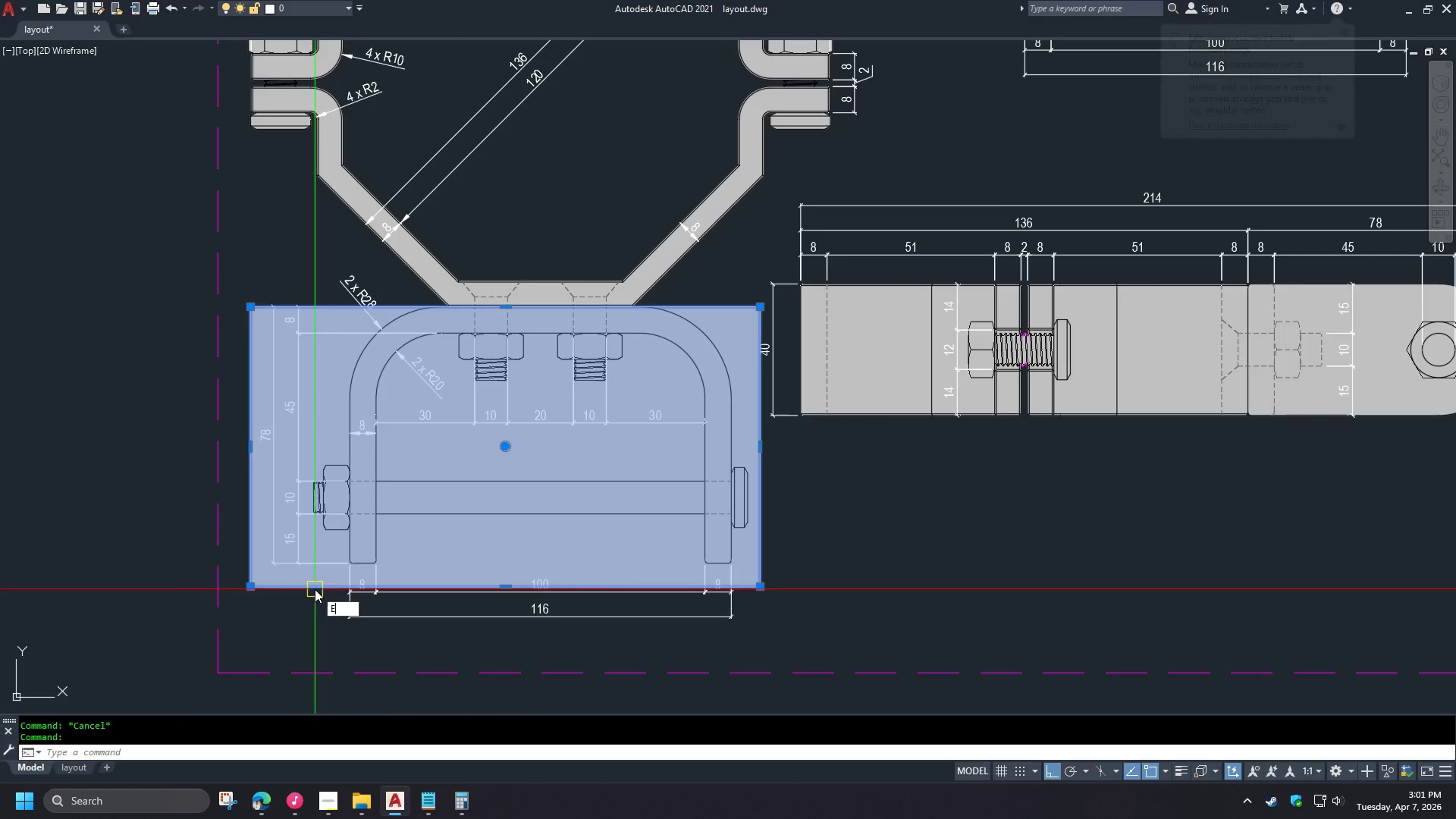 
key(E)
 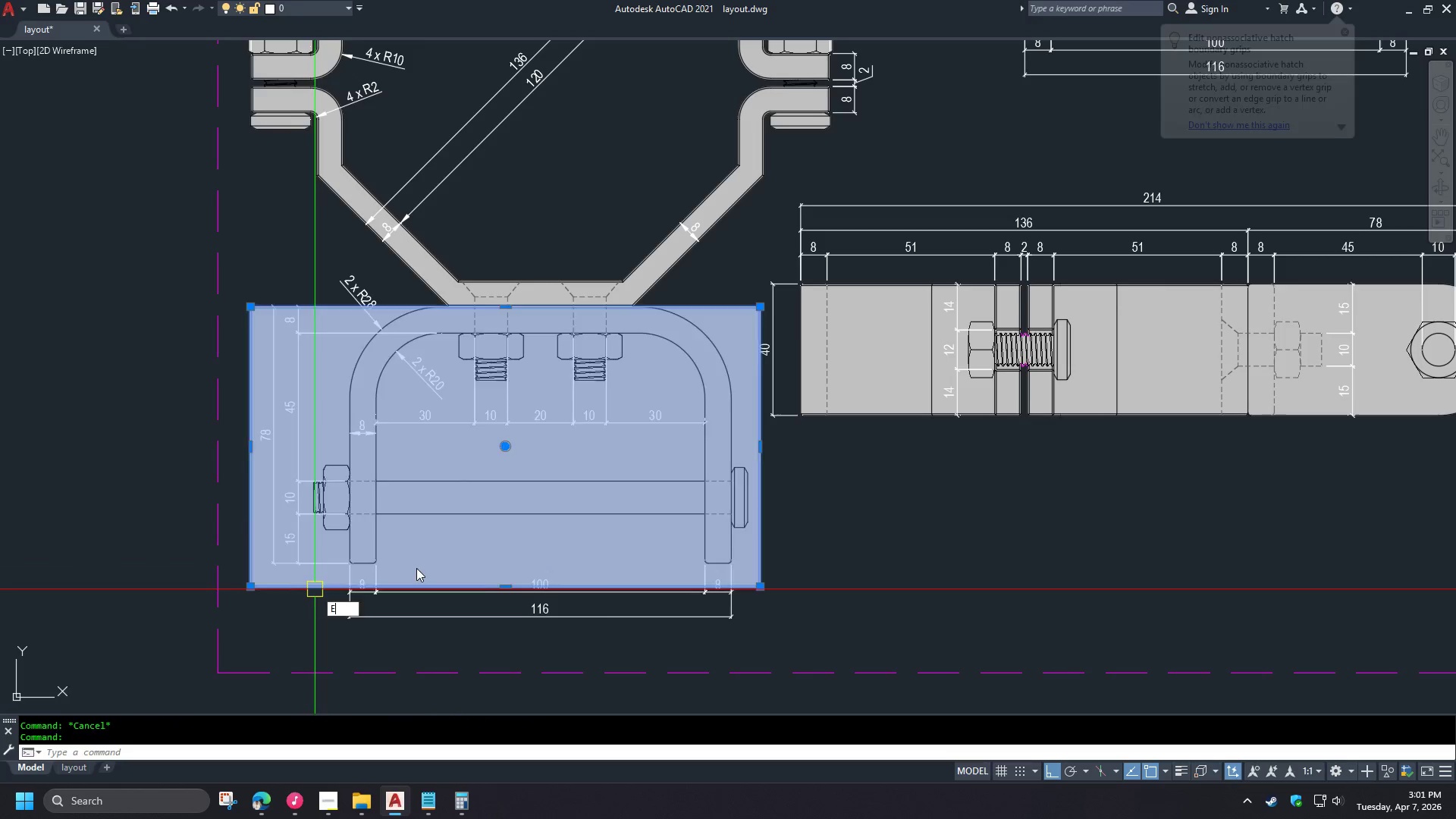 
key(Space)
 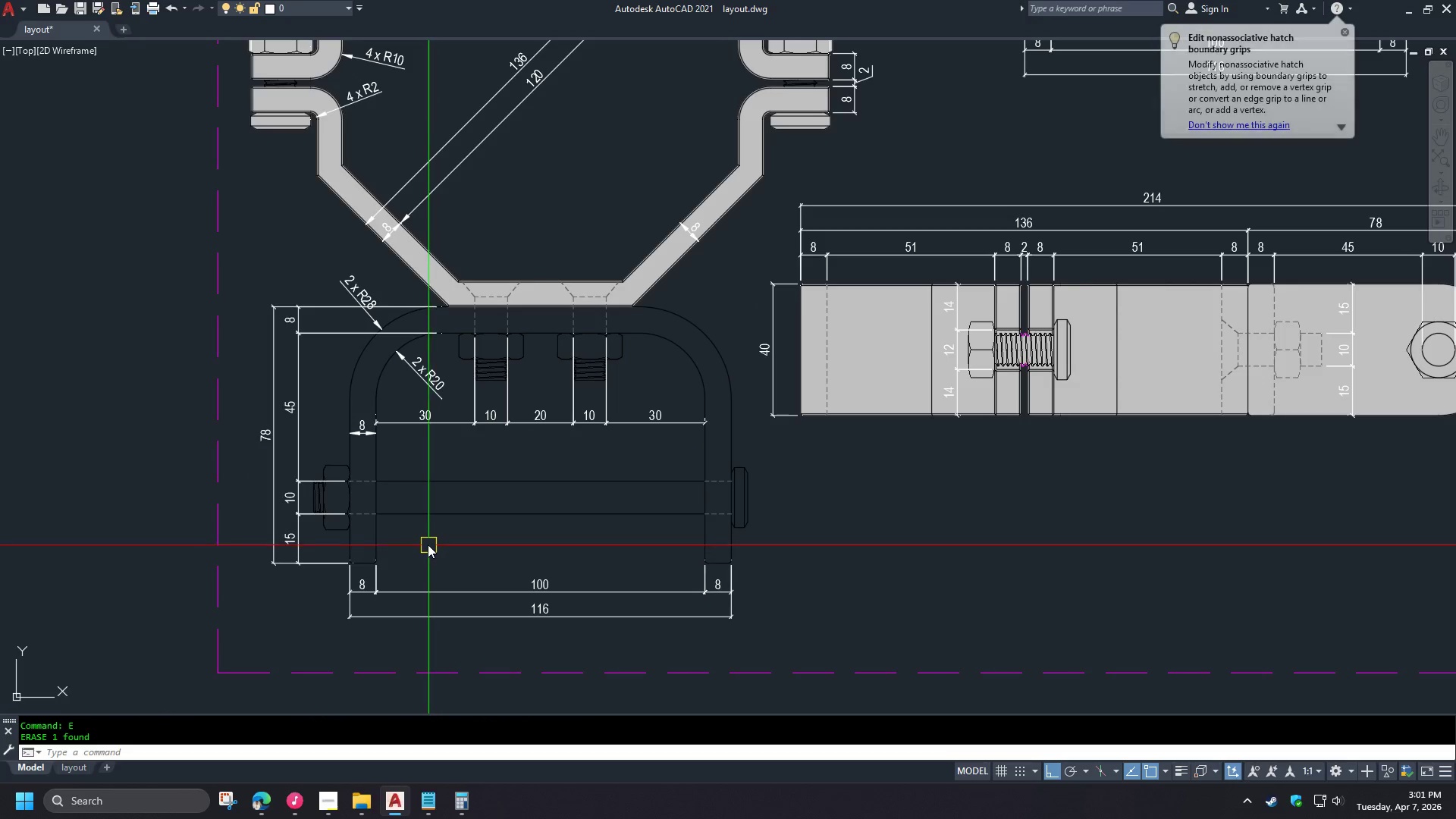 
key(H)
 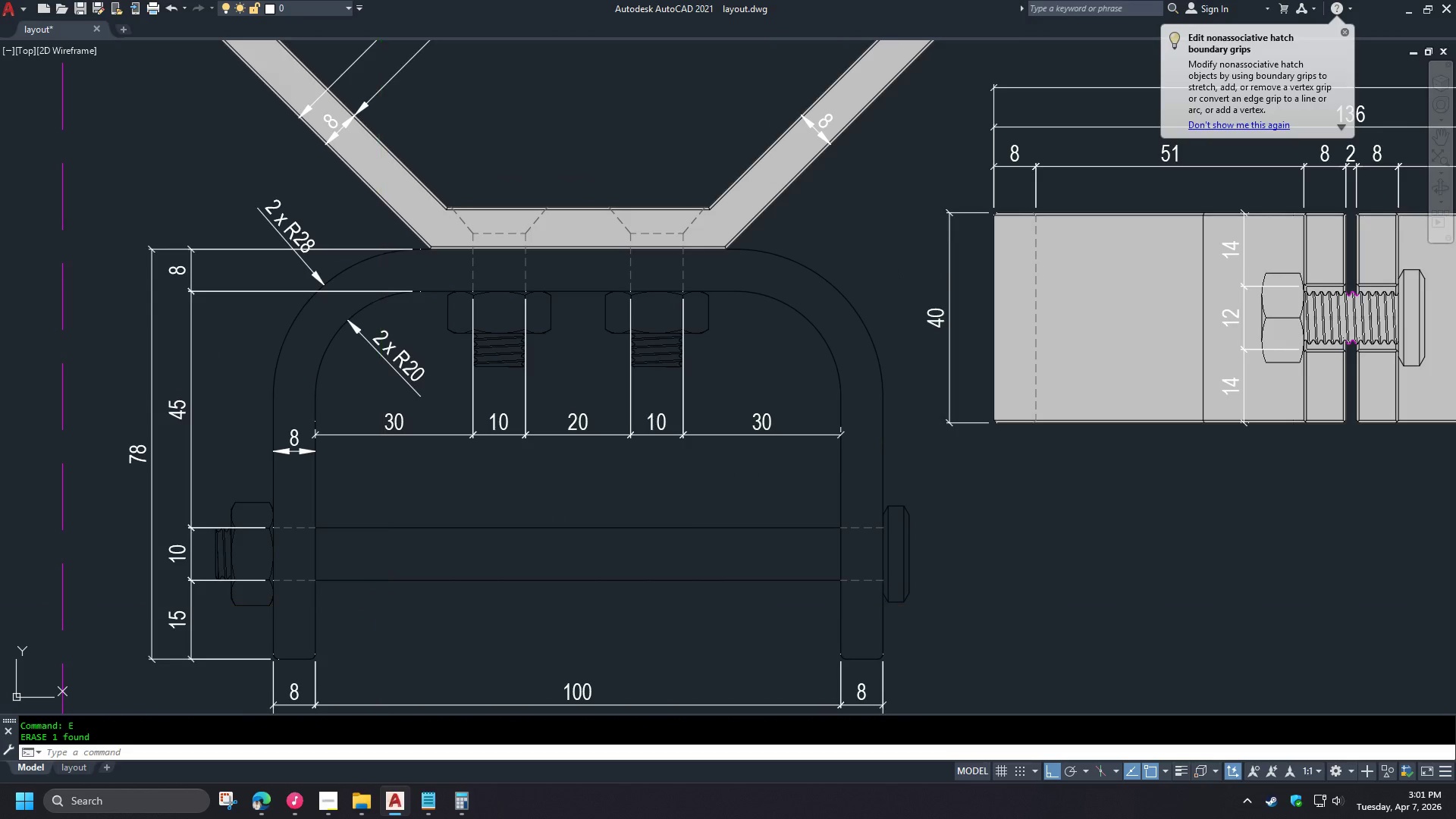 
key(Space)
 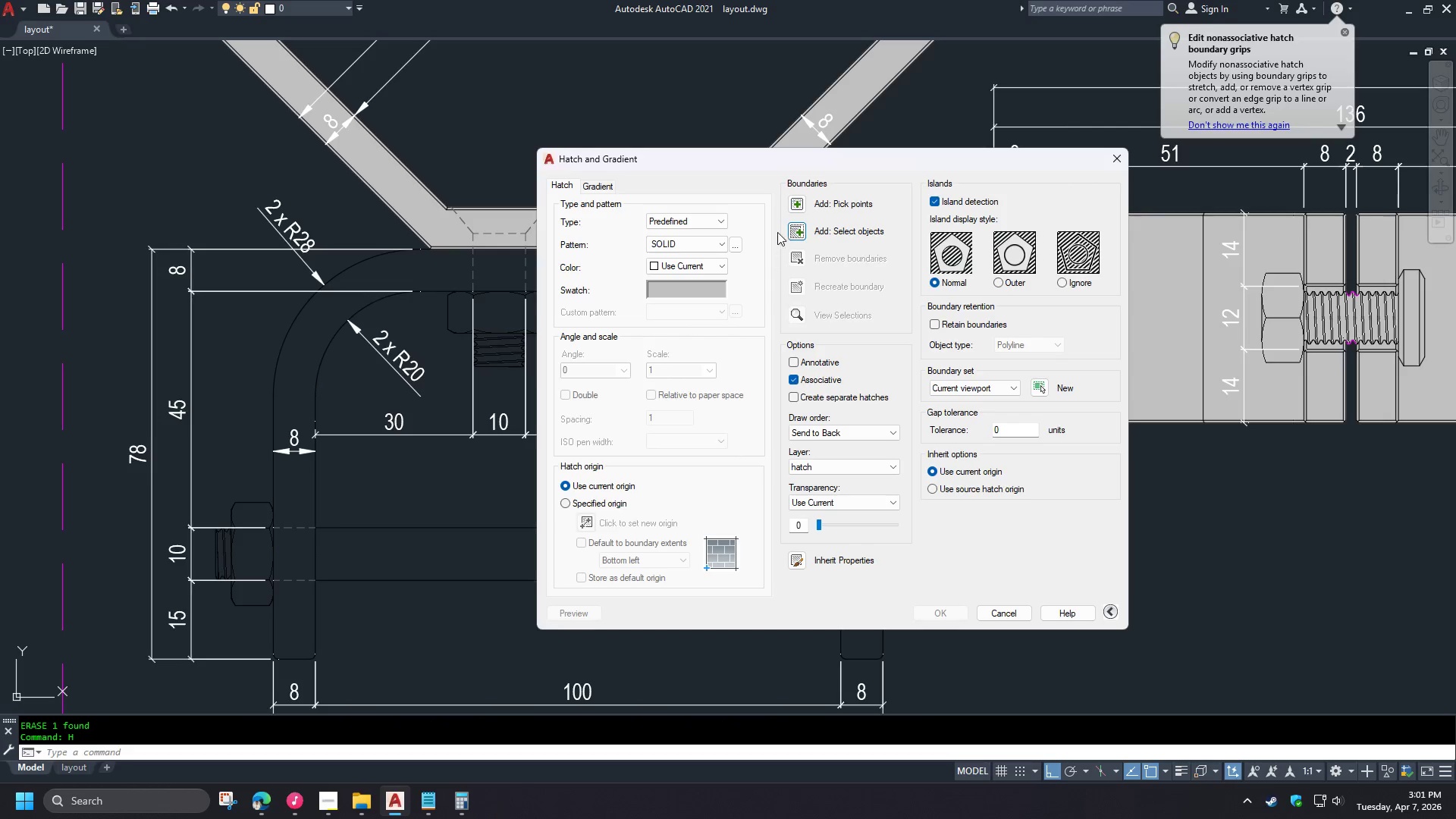 
scroll: coordinate [425, 542], scroll_direction: up, amount: 1.0
 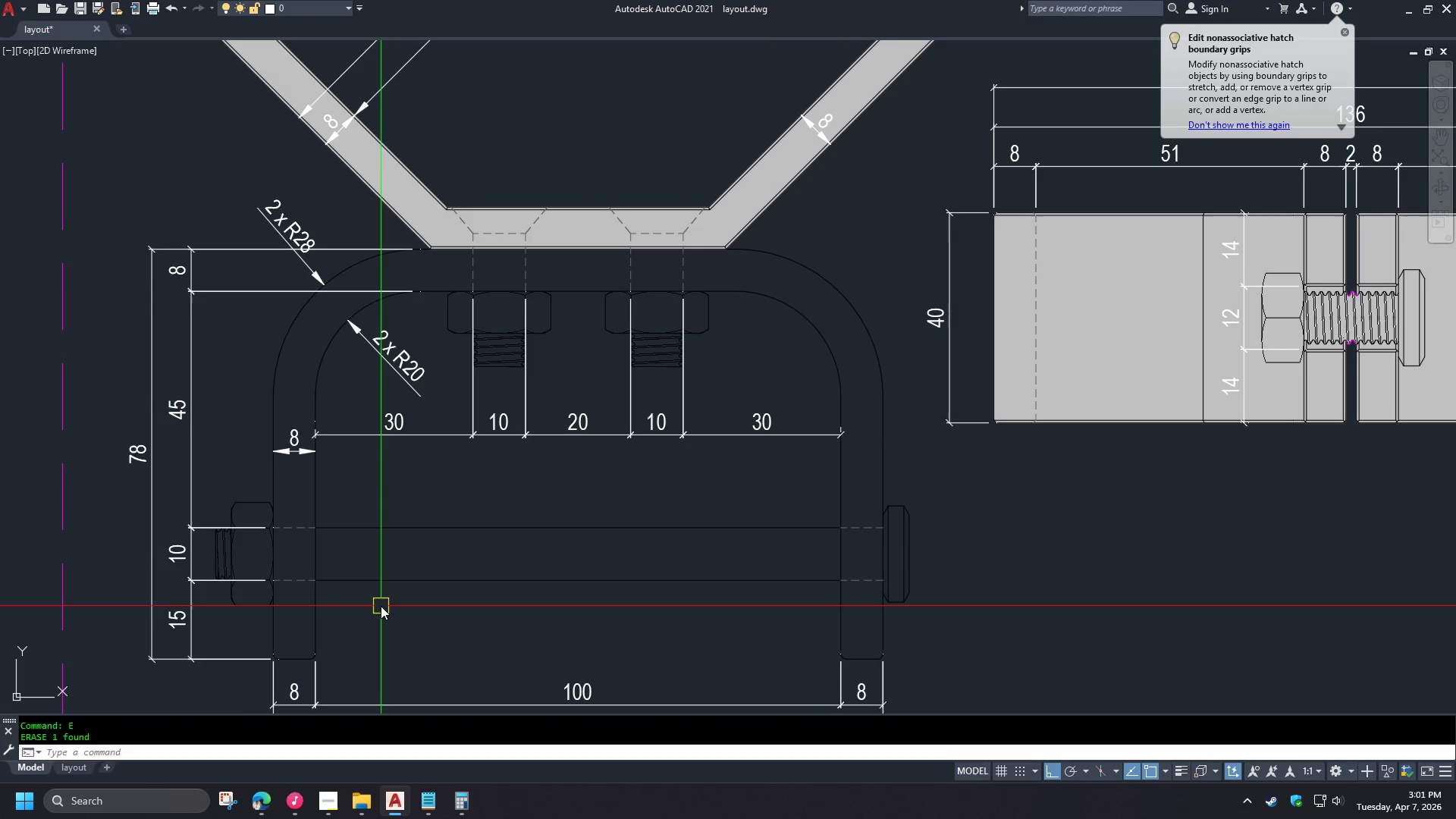 
left_click([795, 207])
 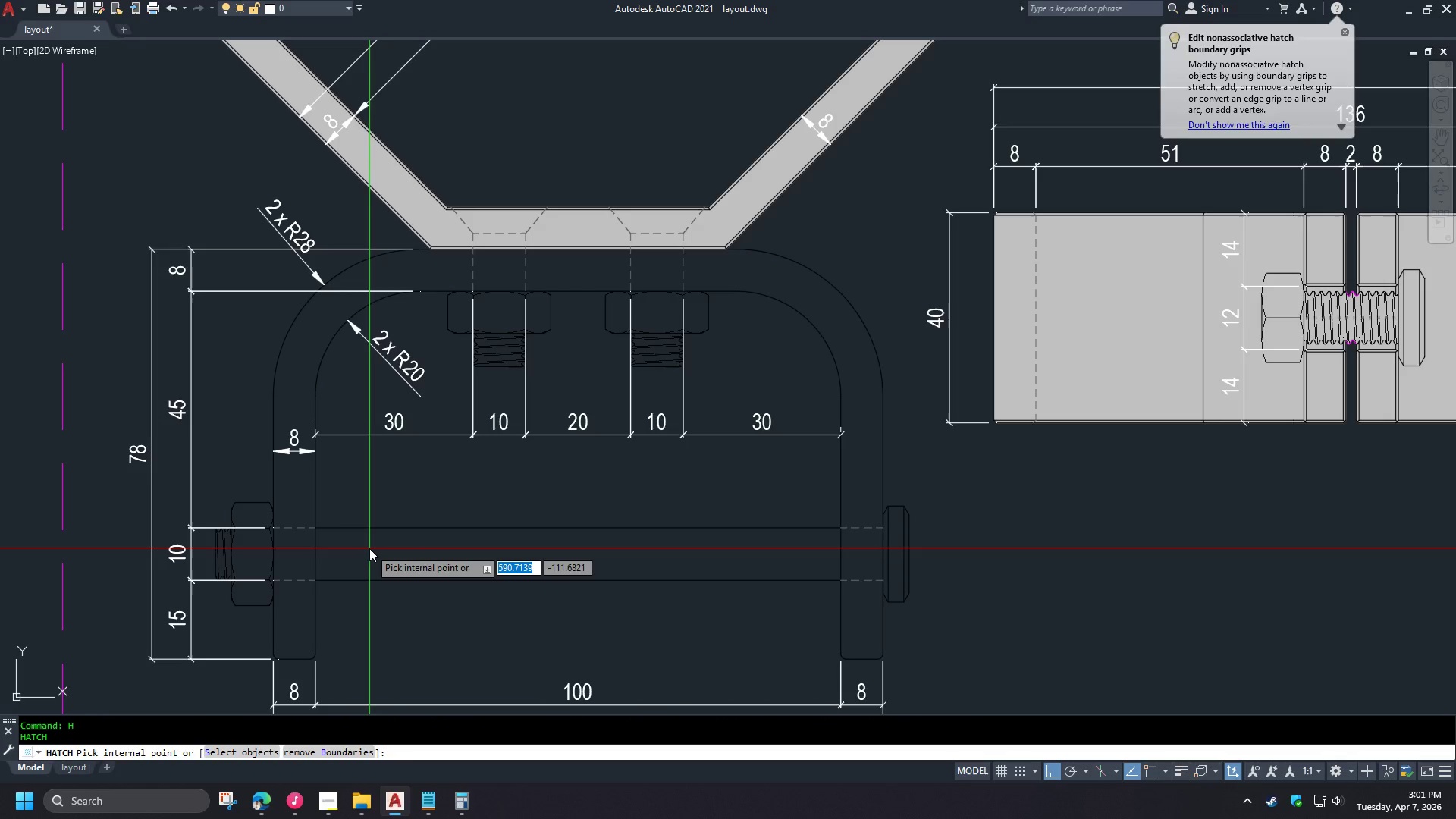 
left_click([296, 613])
 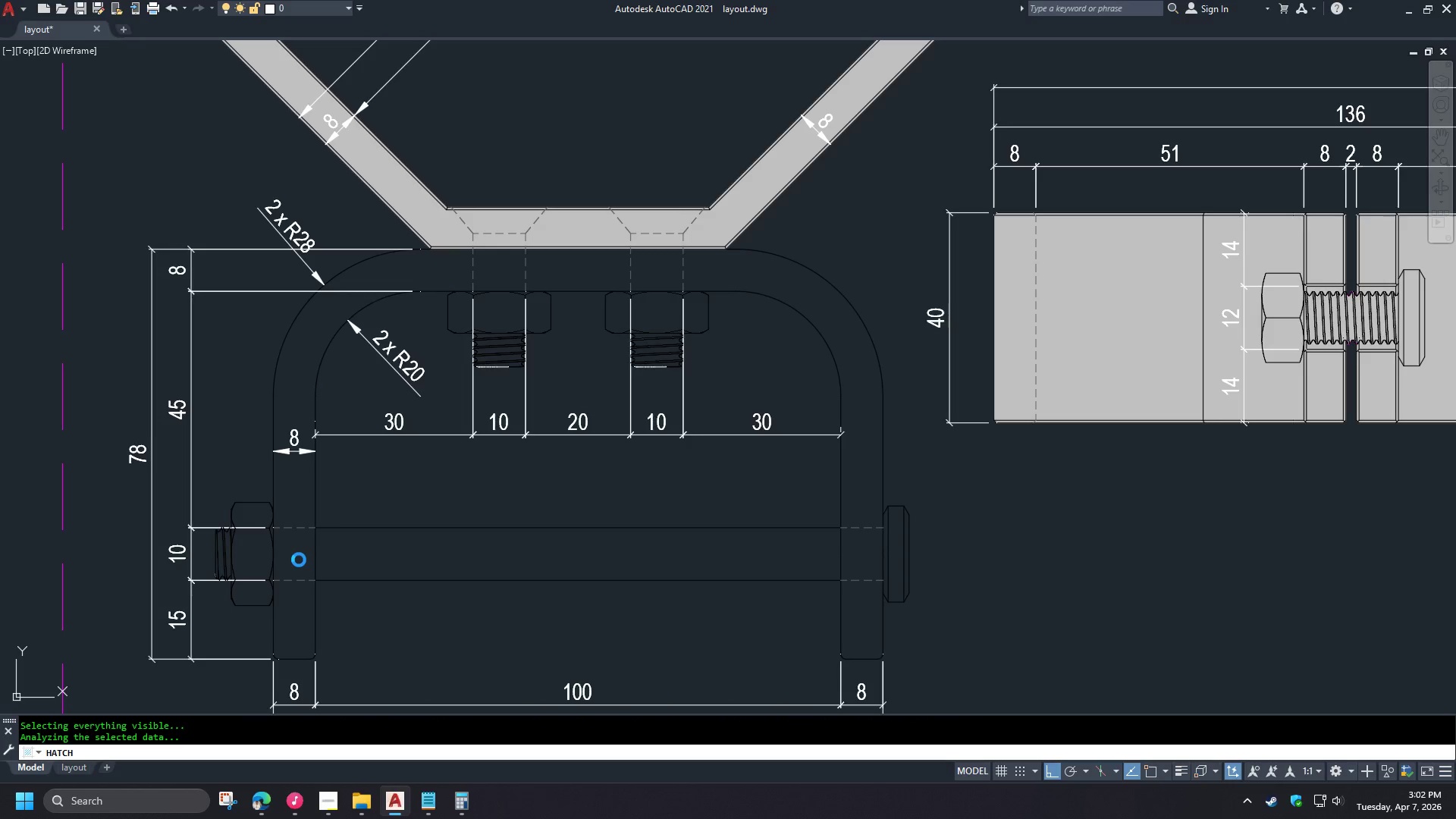 
left_click([300, 560])
 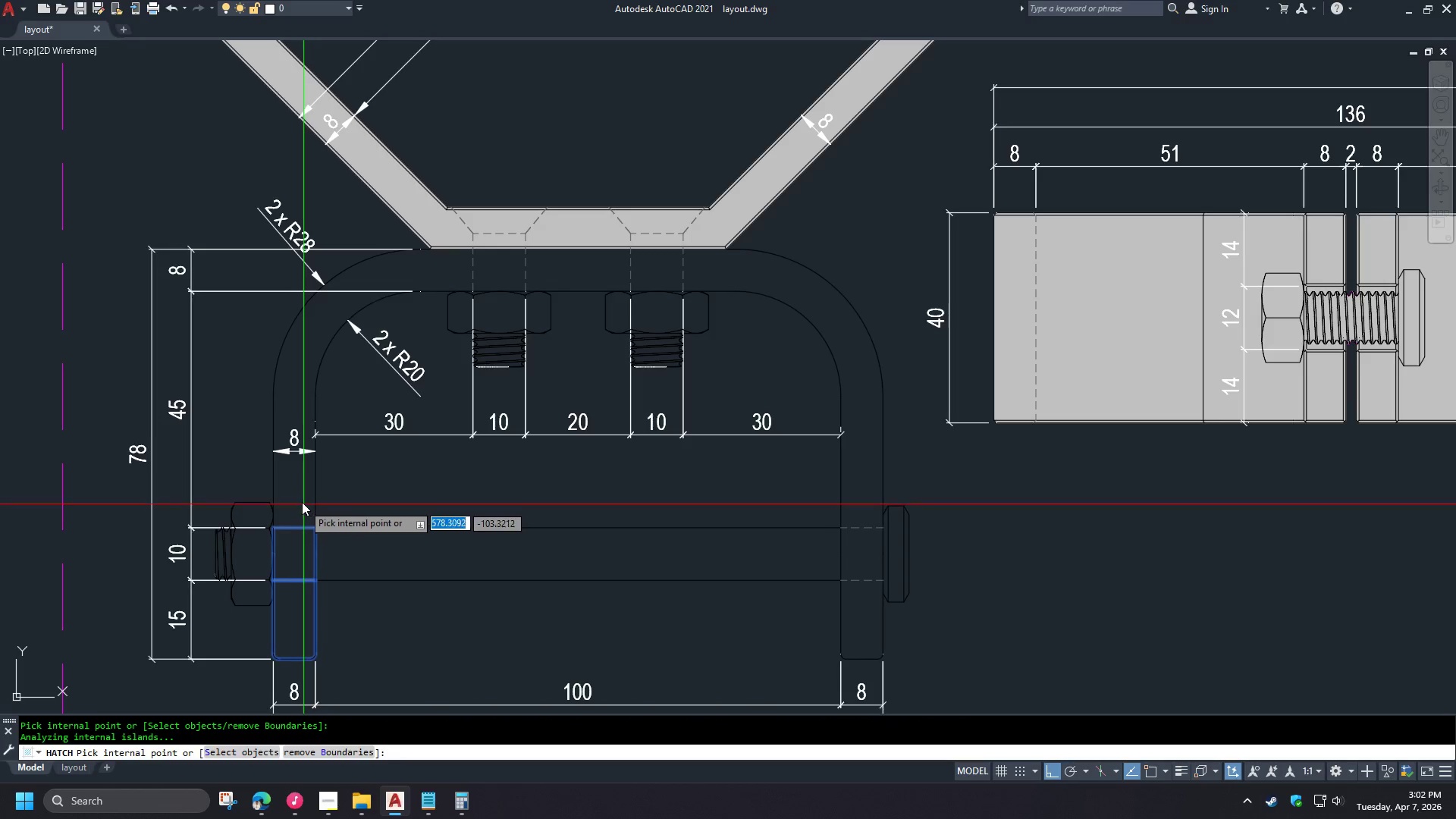 
left_click([300, 500])
 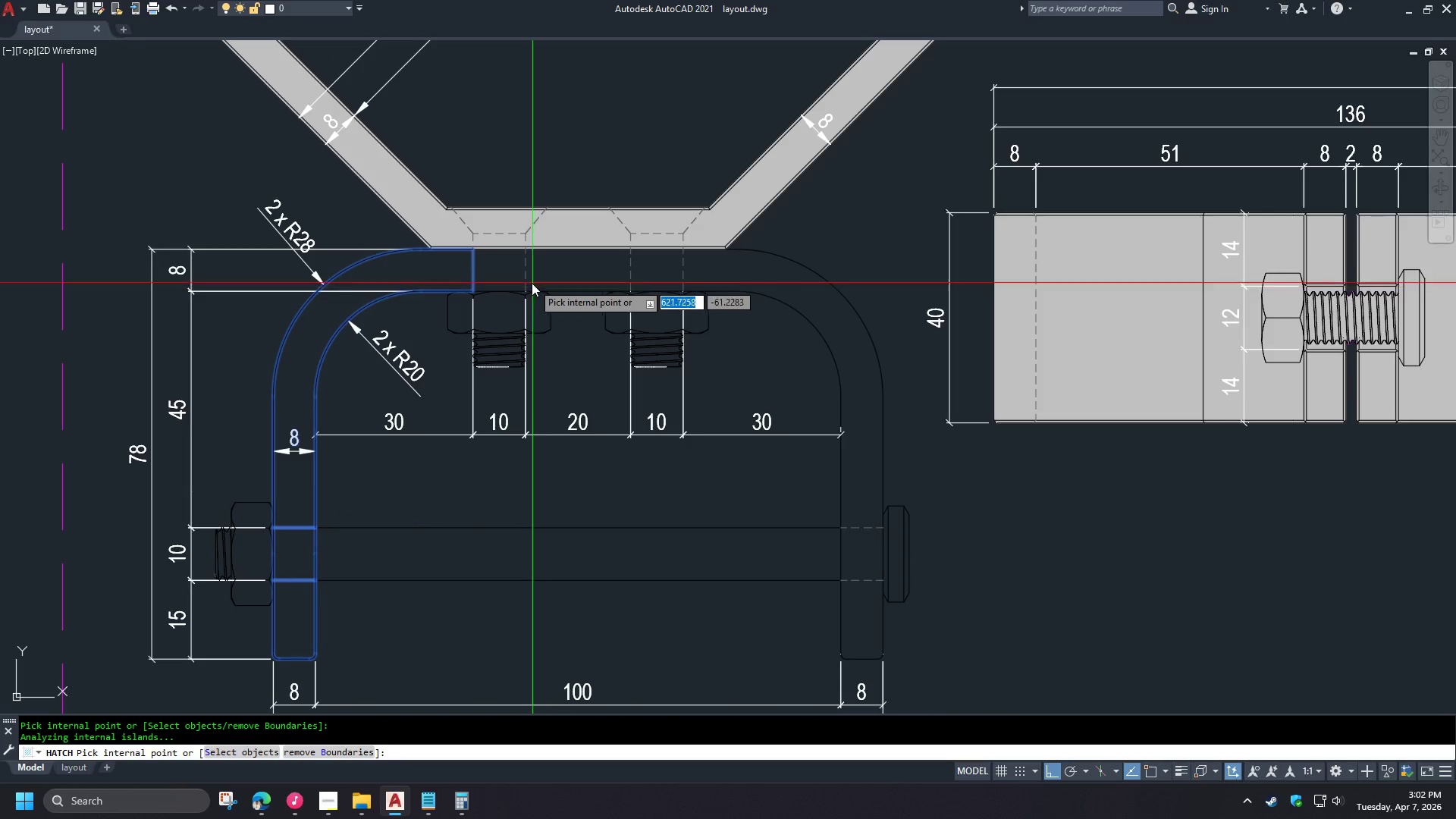 
left_click([510, 269])
 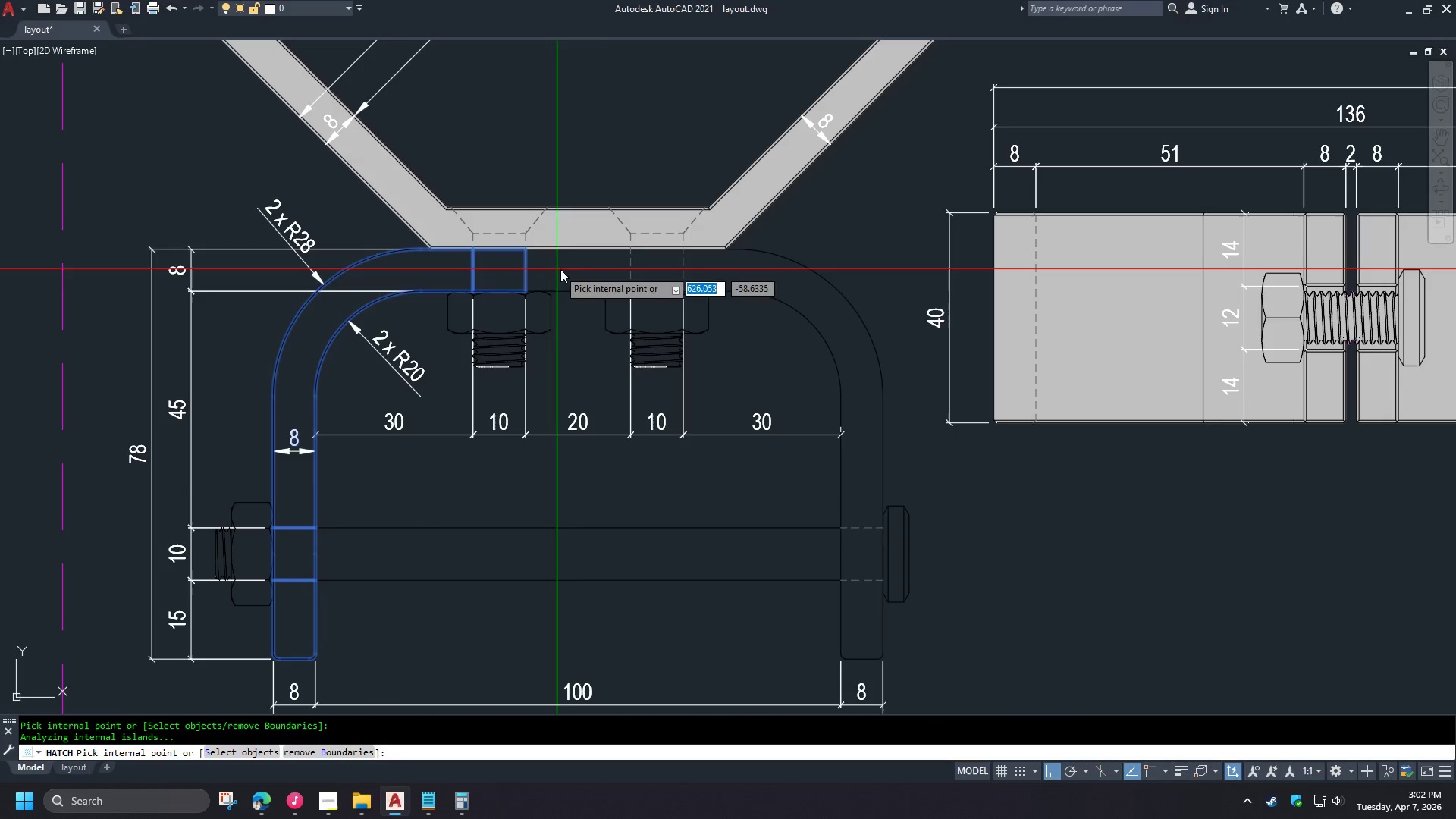 
left_click([575, 270])
 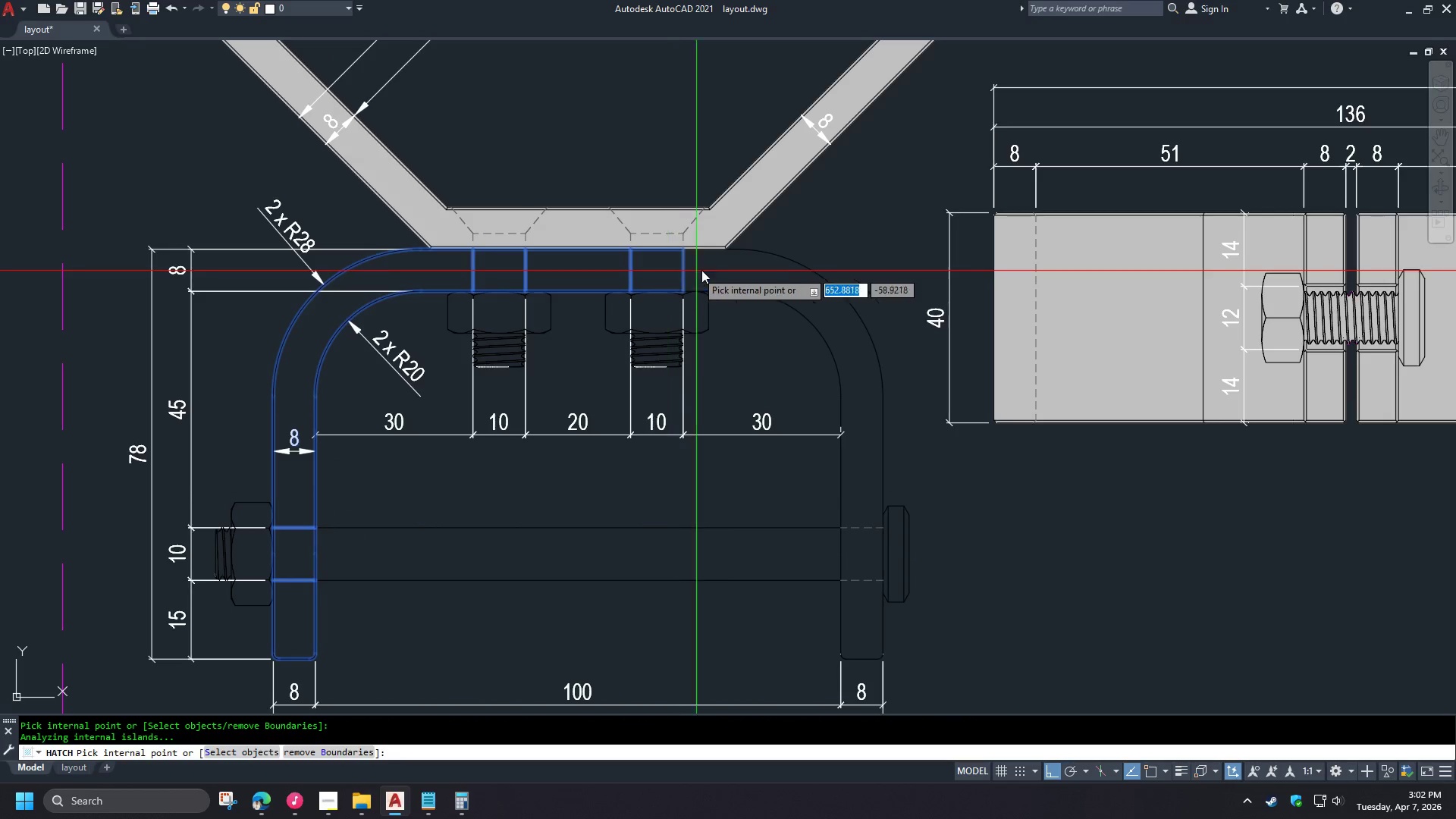 
double_click([726, 270])
 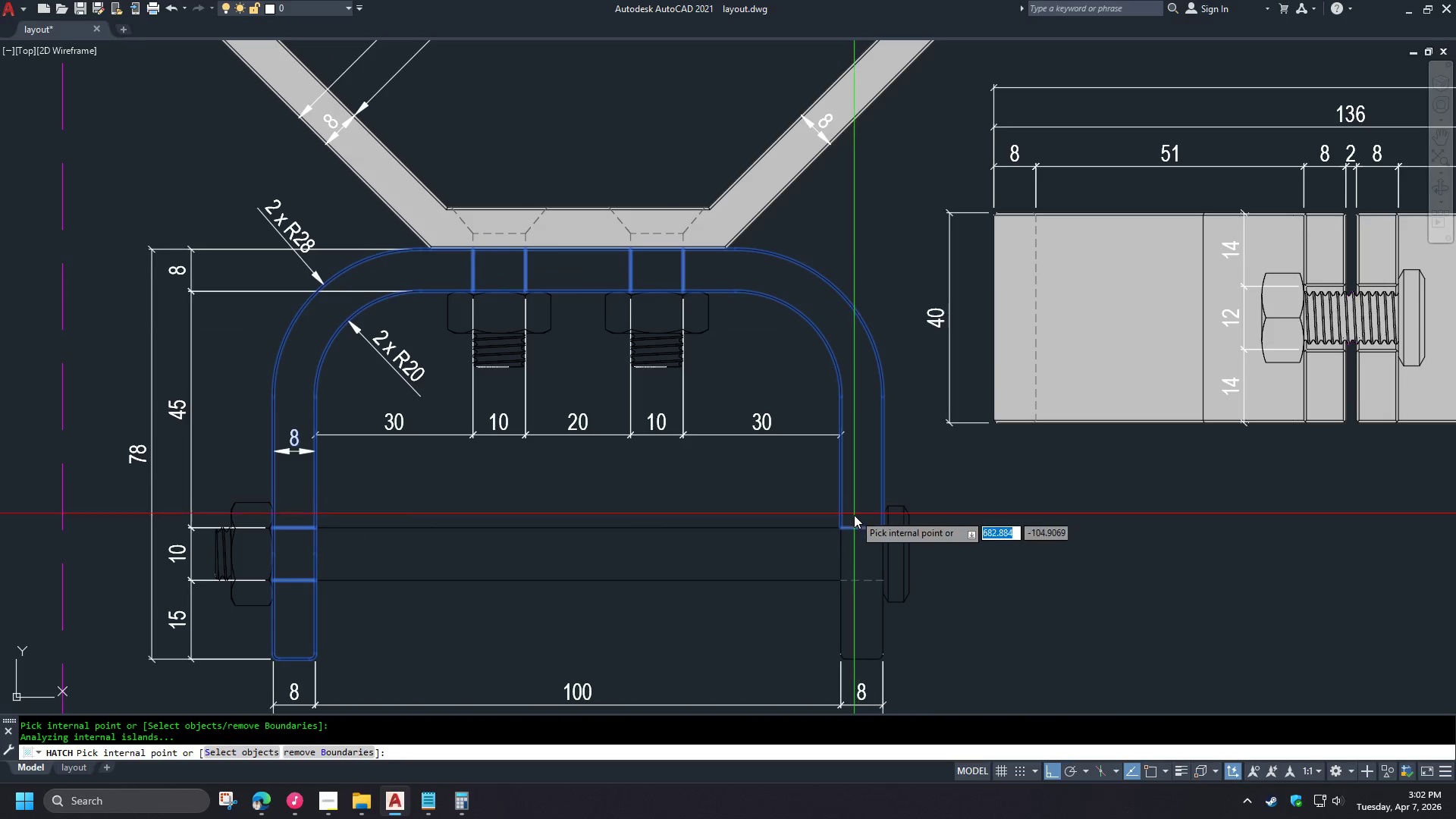 
left_click([866, 557])
 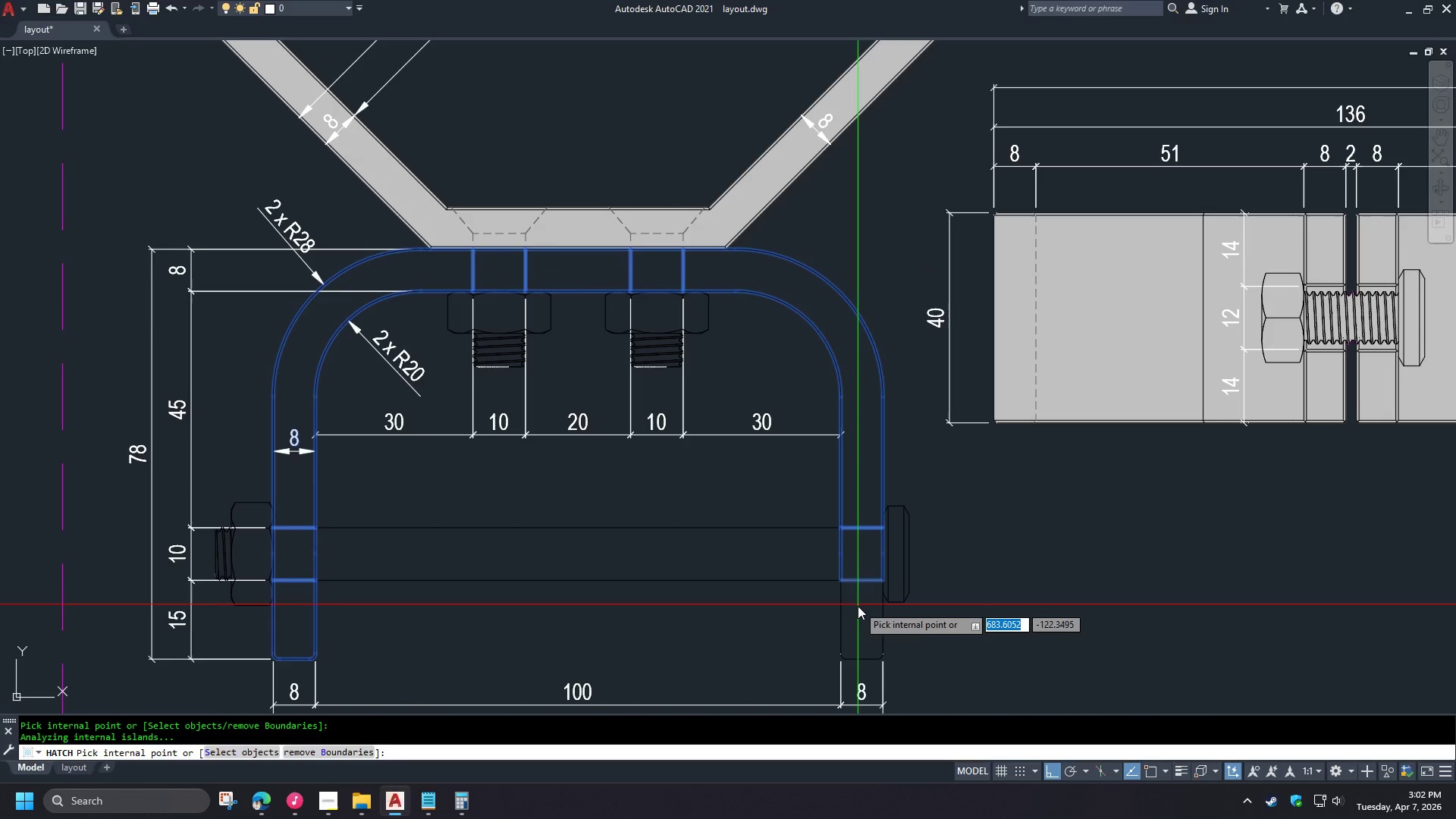 
left_click([858, 607])
 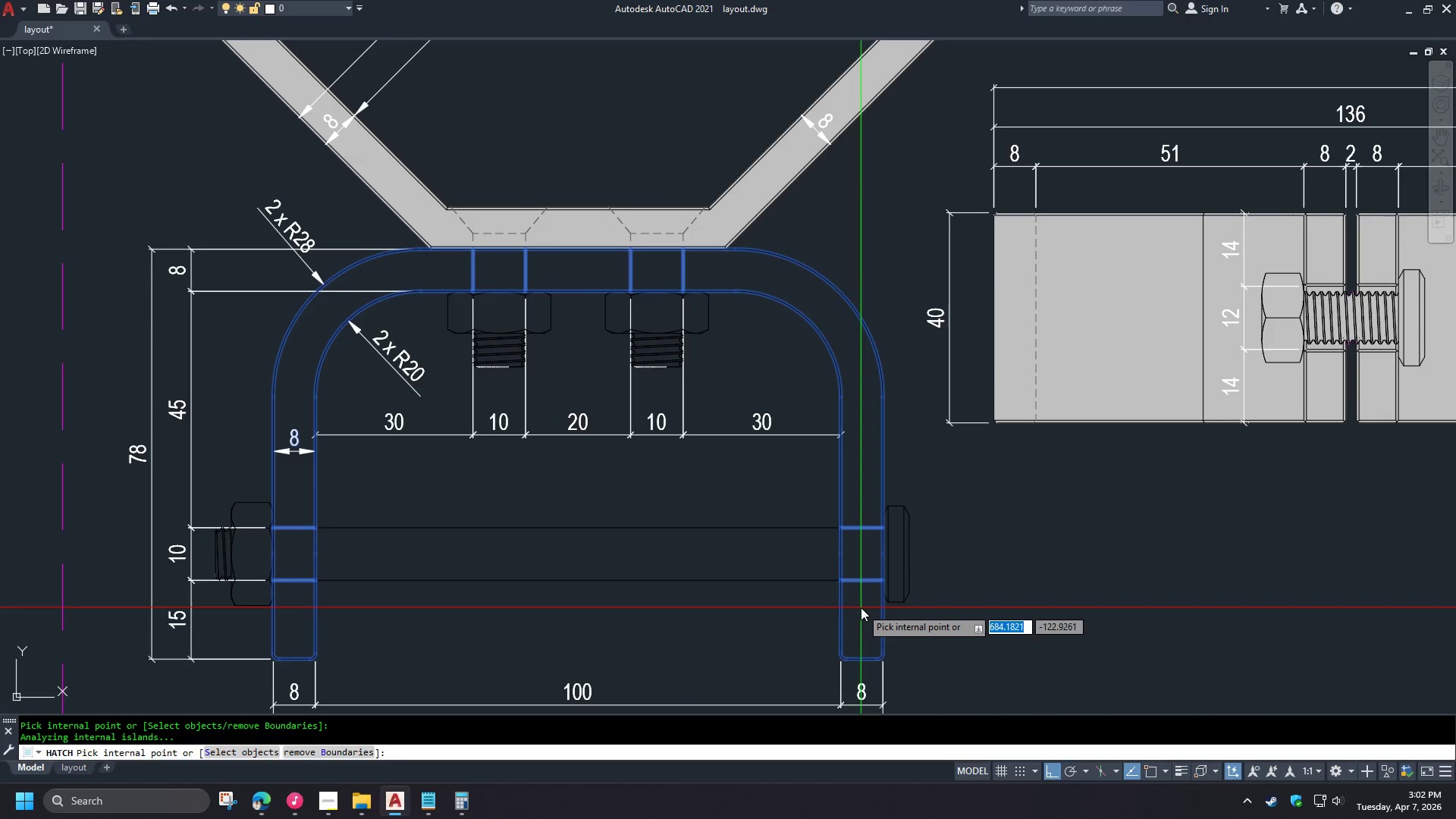 
key(Space)
 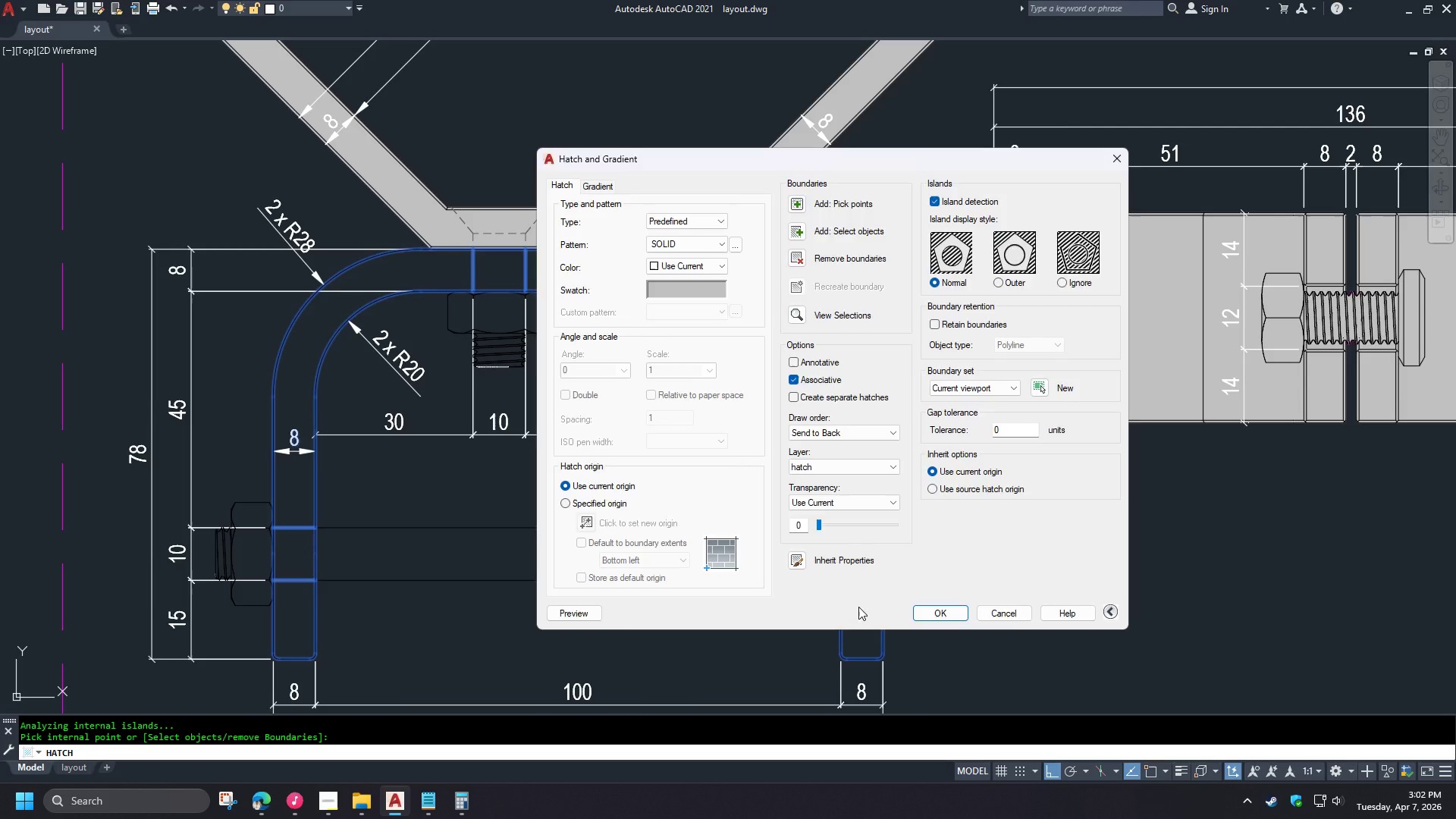 
key(Space)
 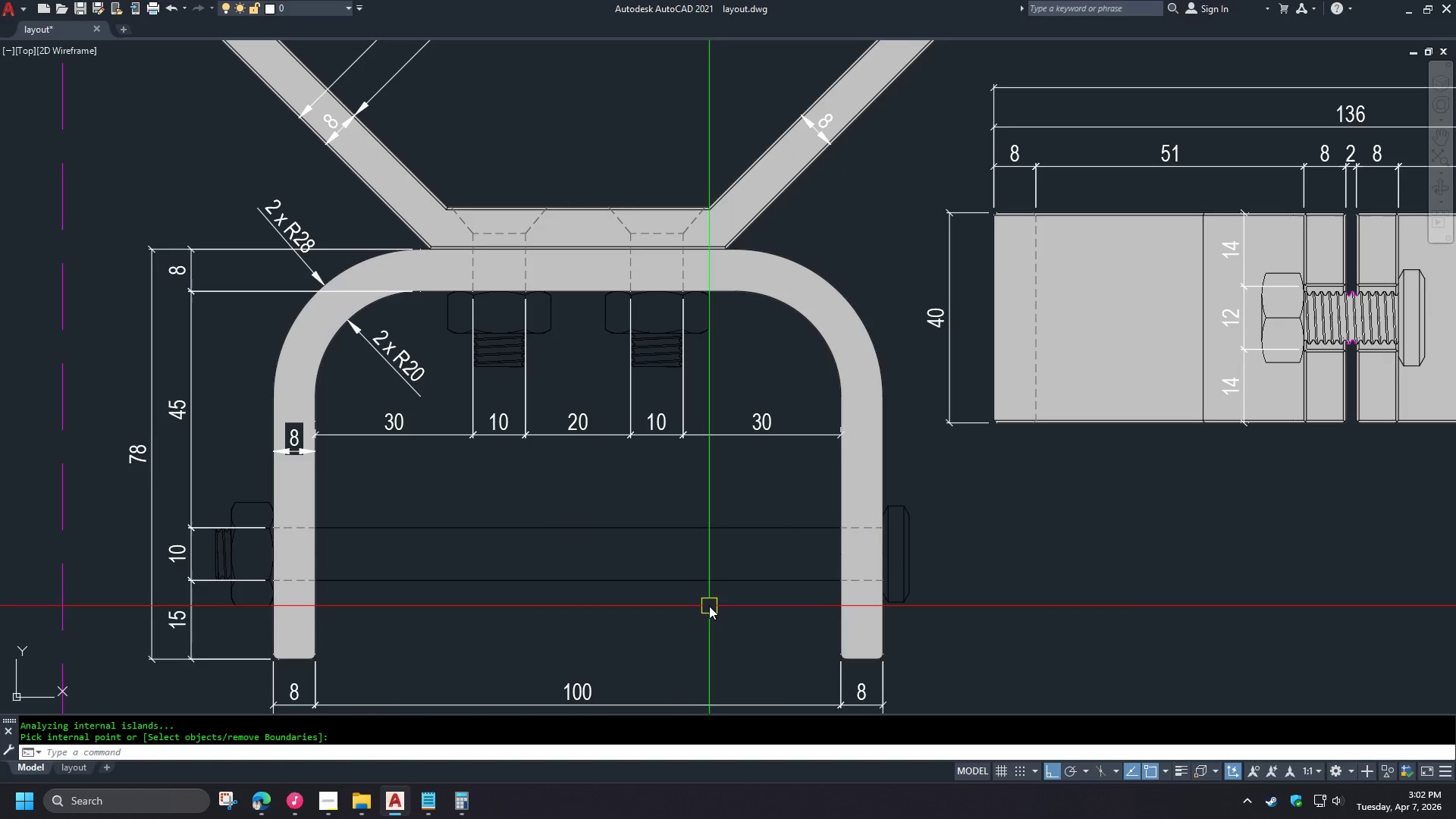 
key(Space)
 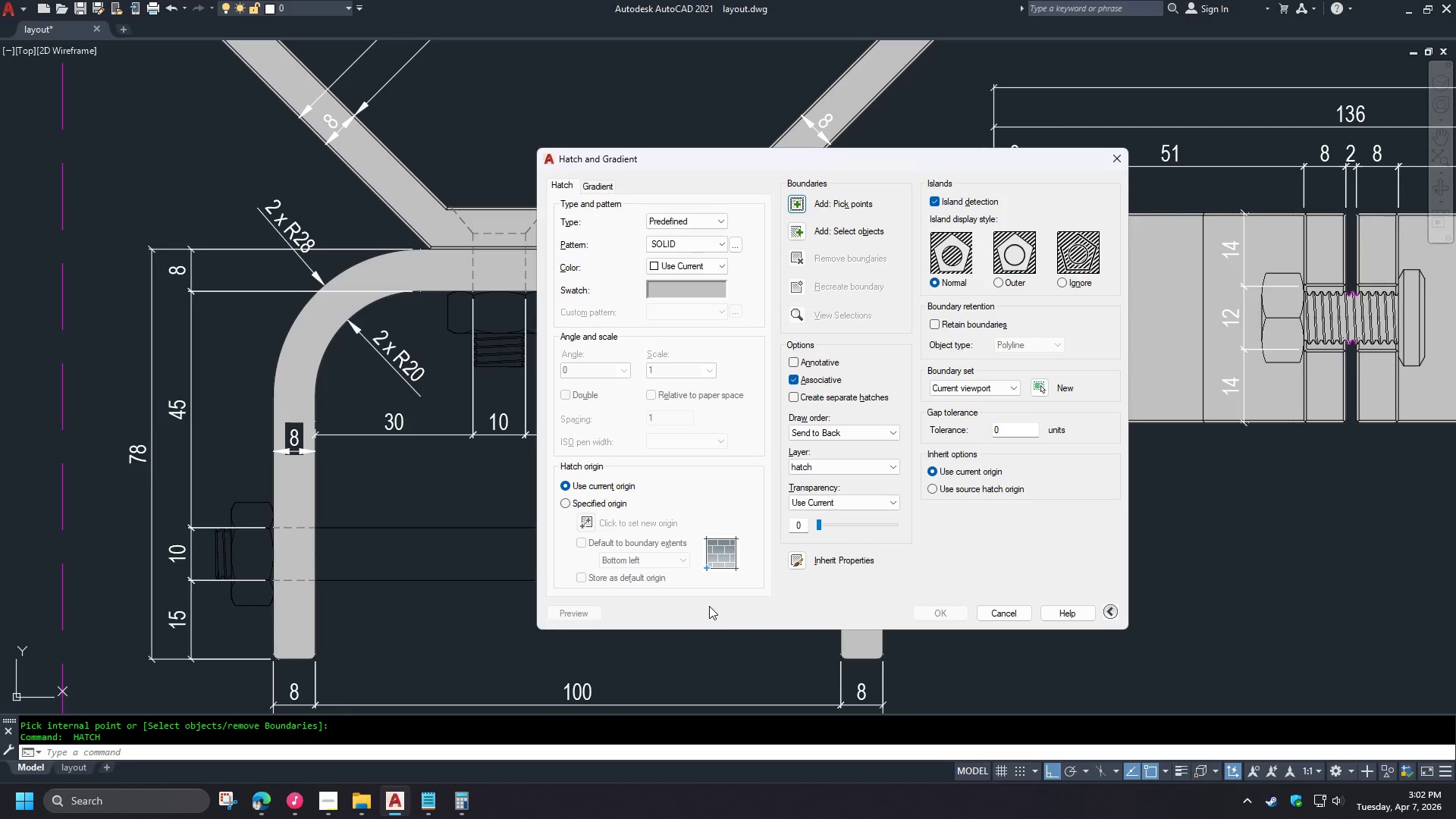 
key(Space)
 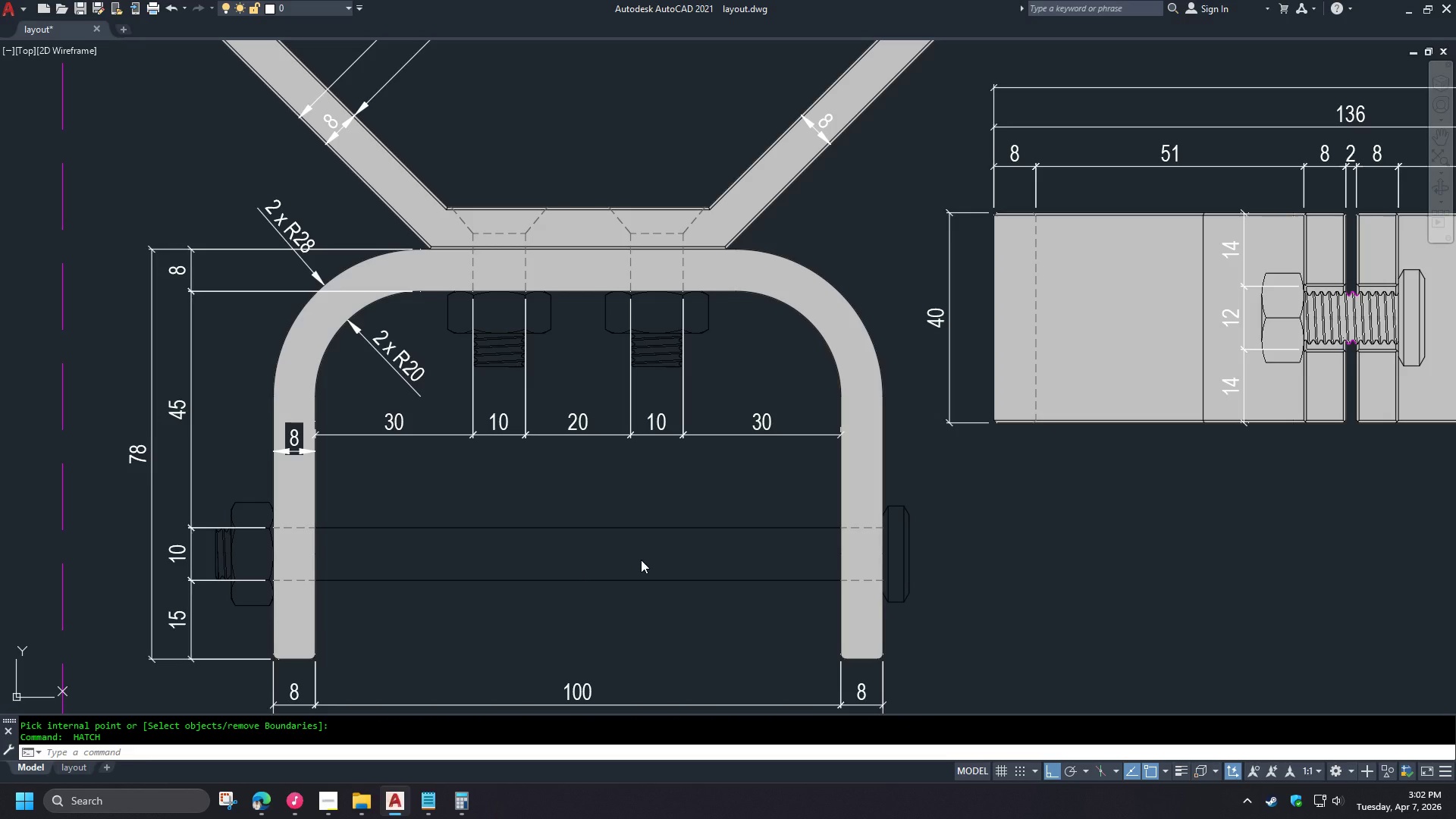 
left_click([641, 560])
 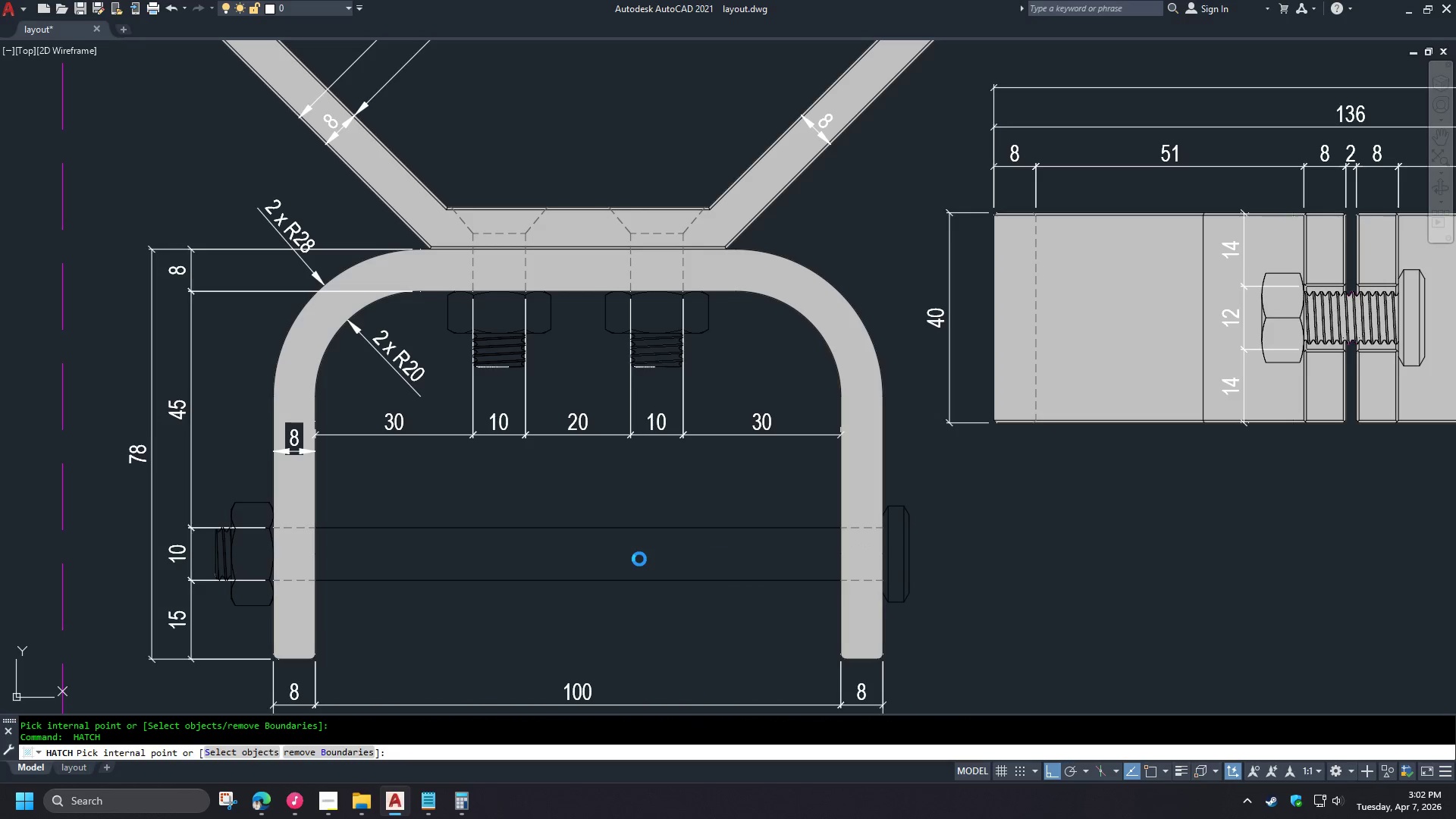 
key(Space)
 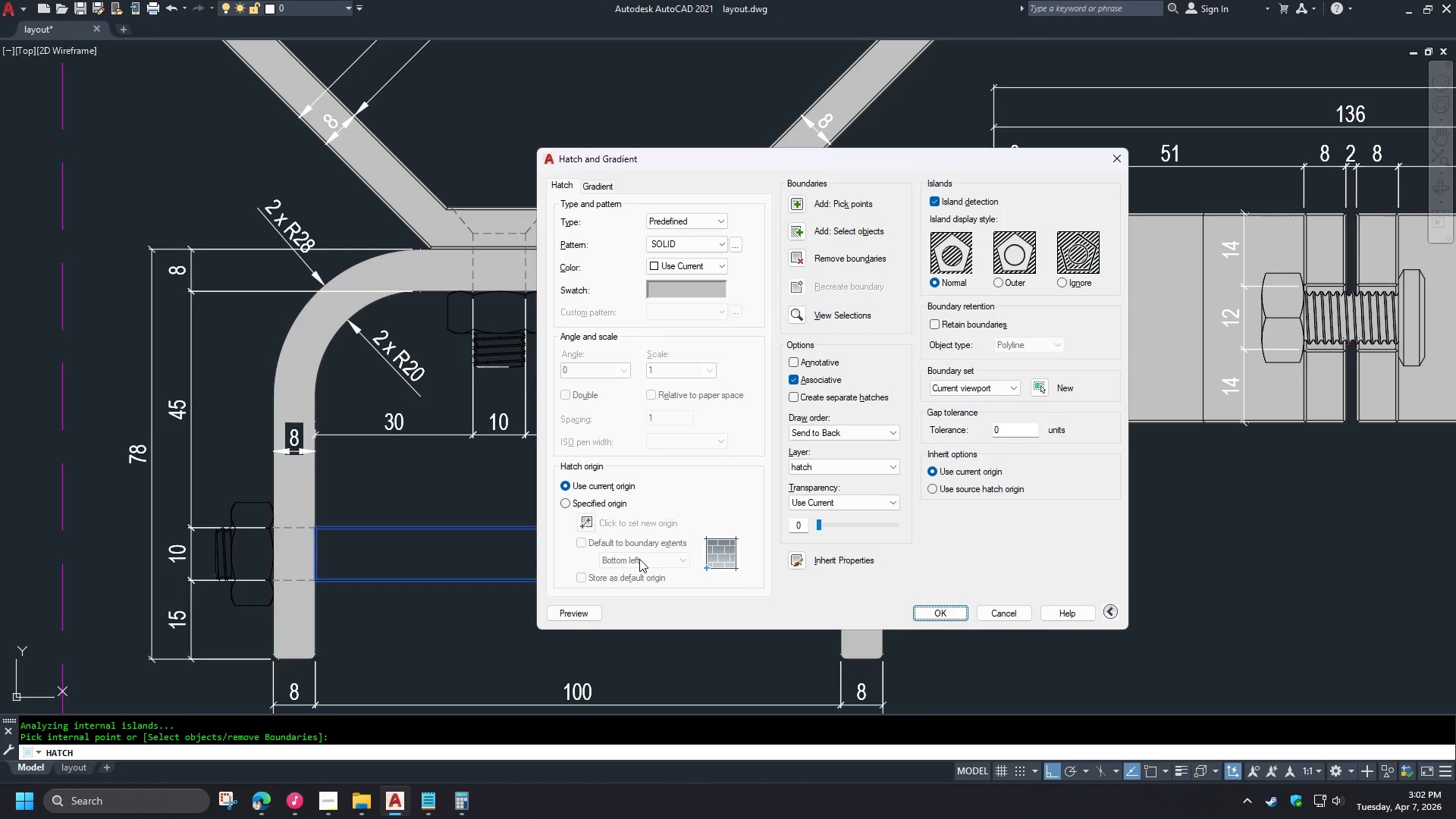 
key(Space)
 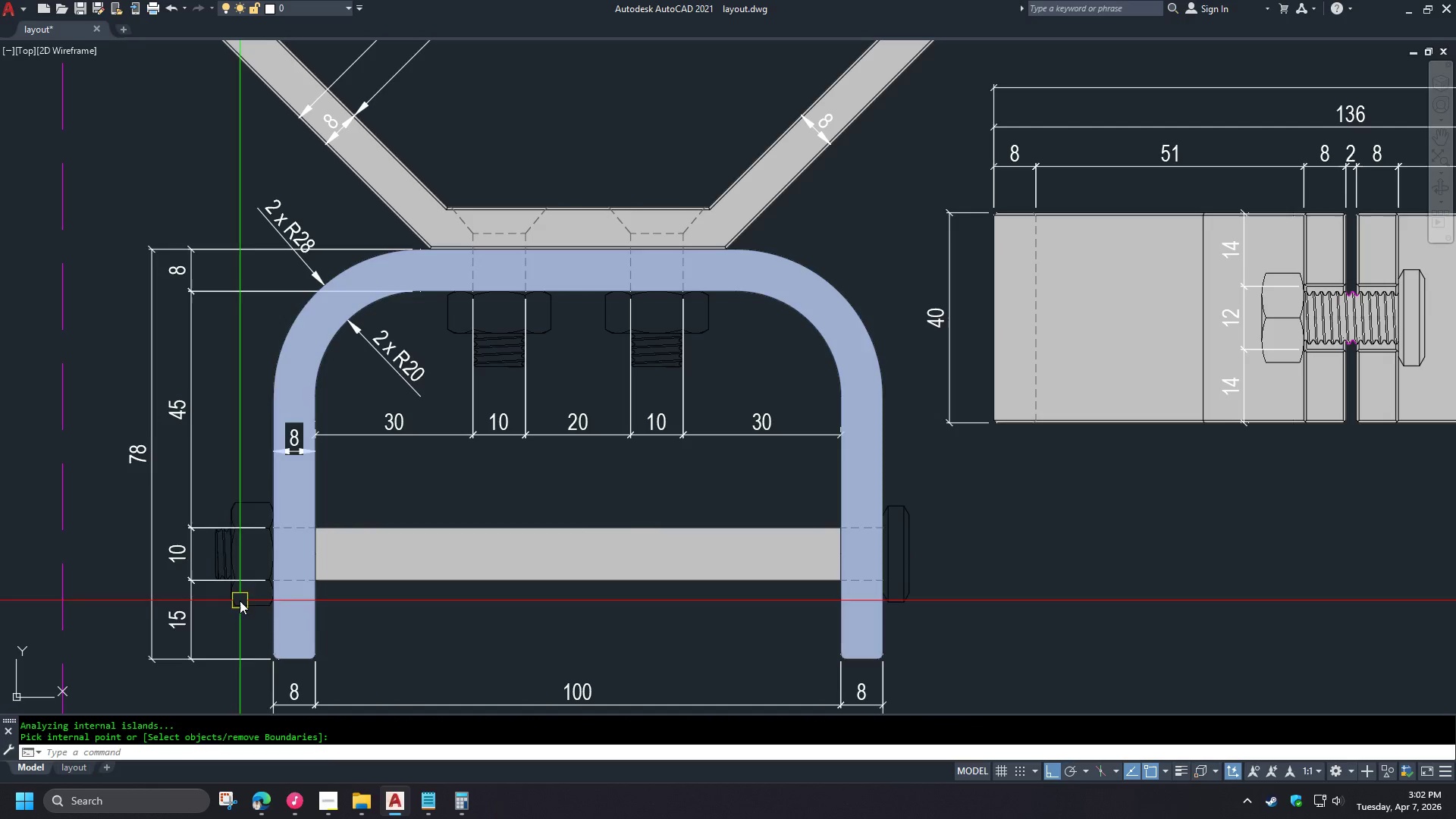 
key(Space)
 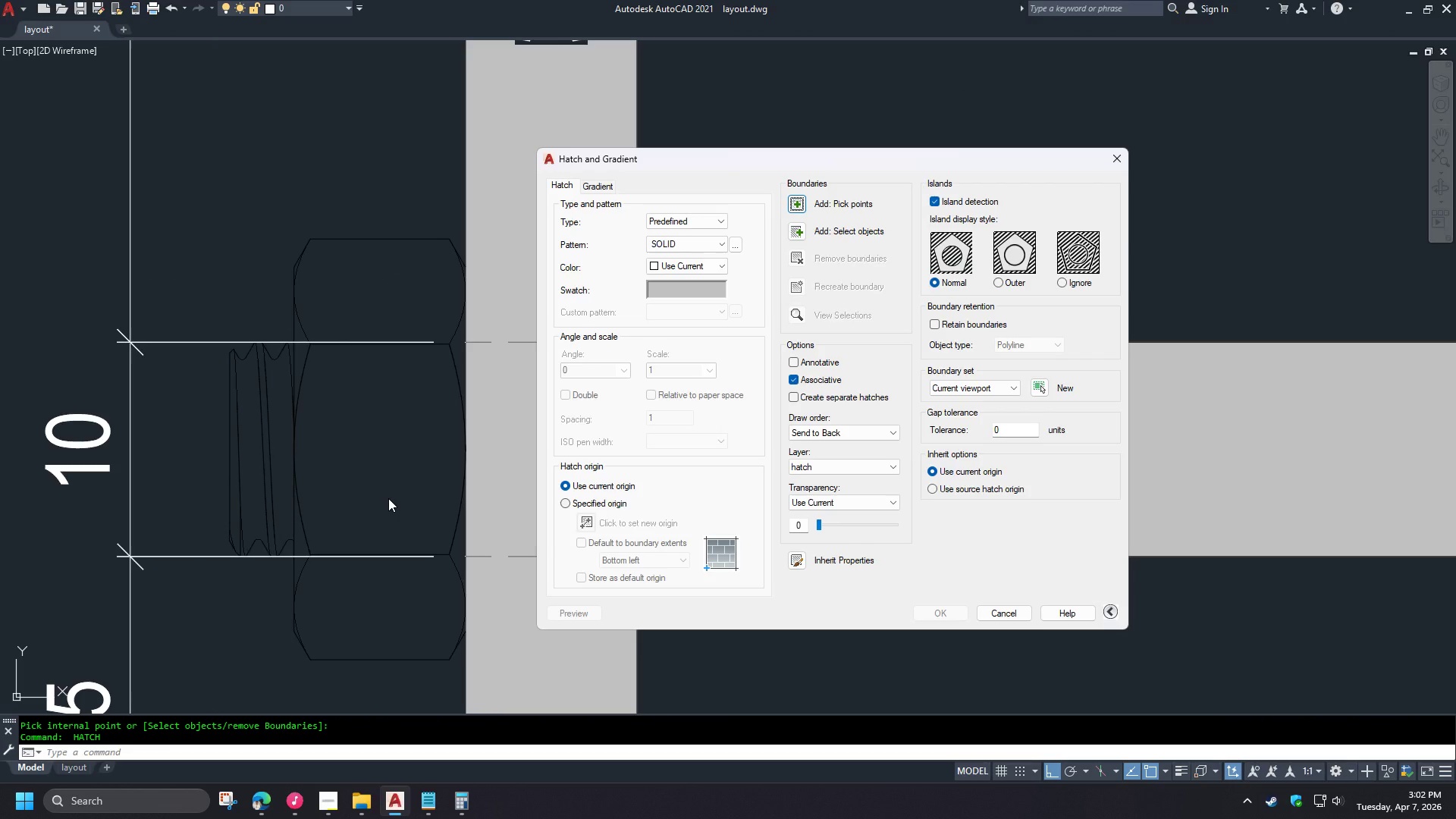 
key(Space)
 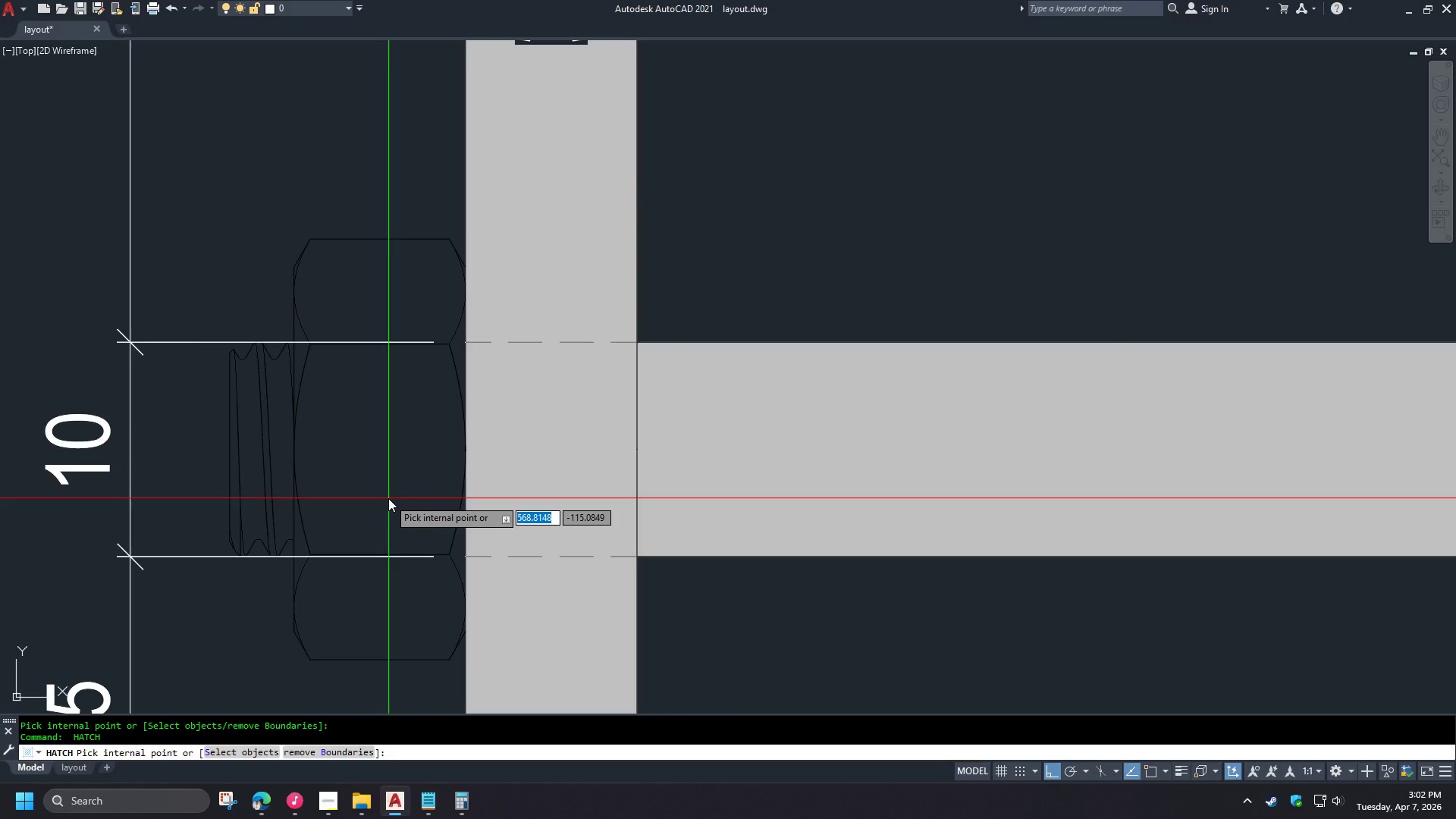 
scroll: coordinate [215, 609], scroll_direction: up, amount: 3.0
 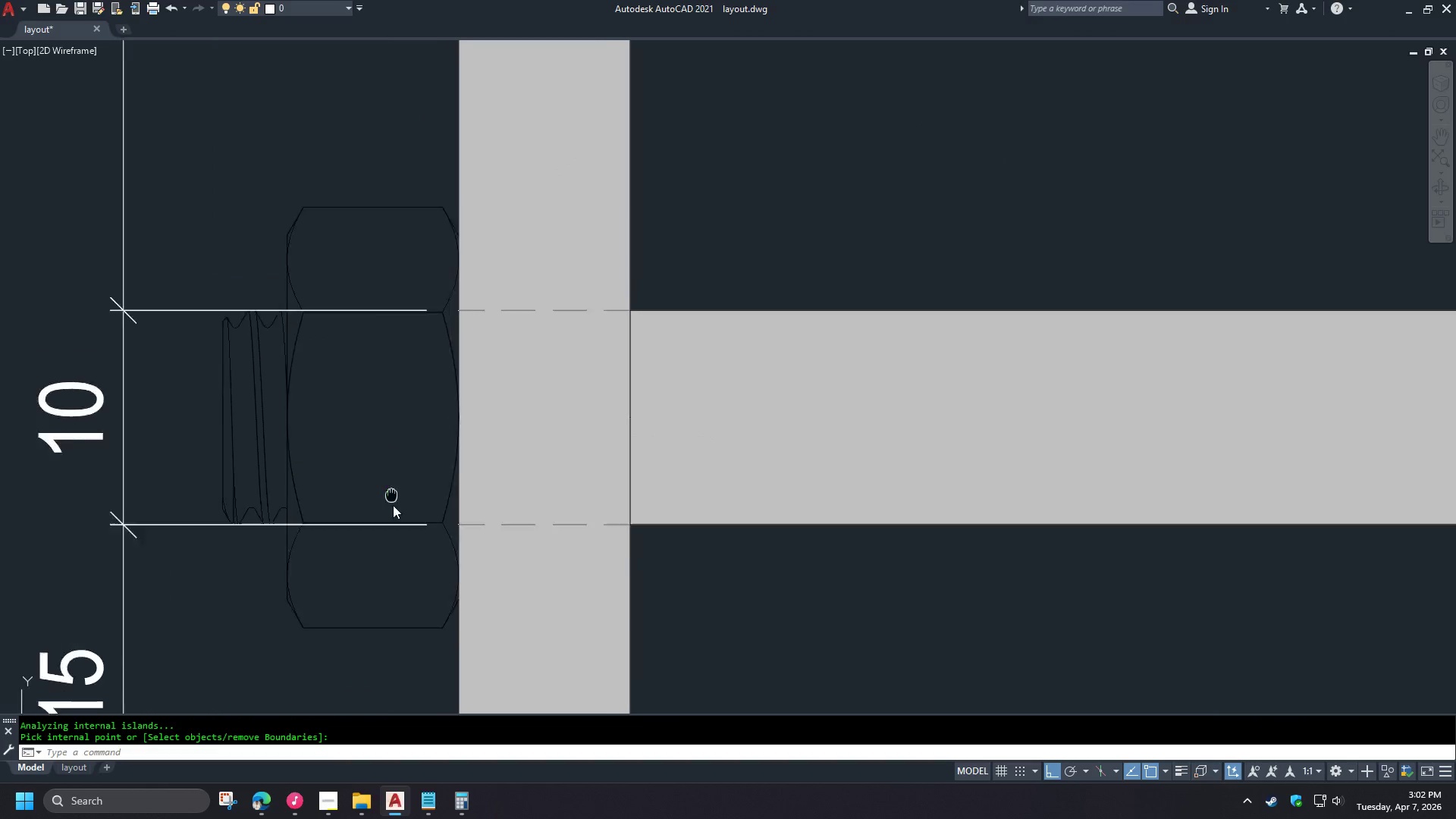 
left_click([393, 607])
 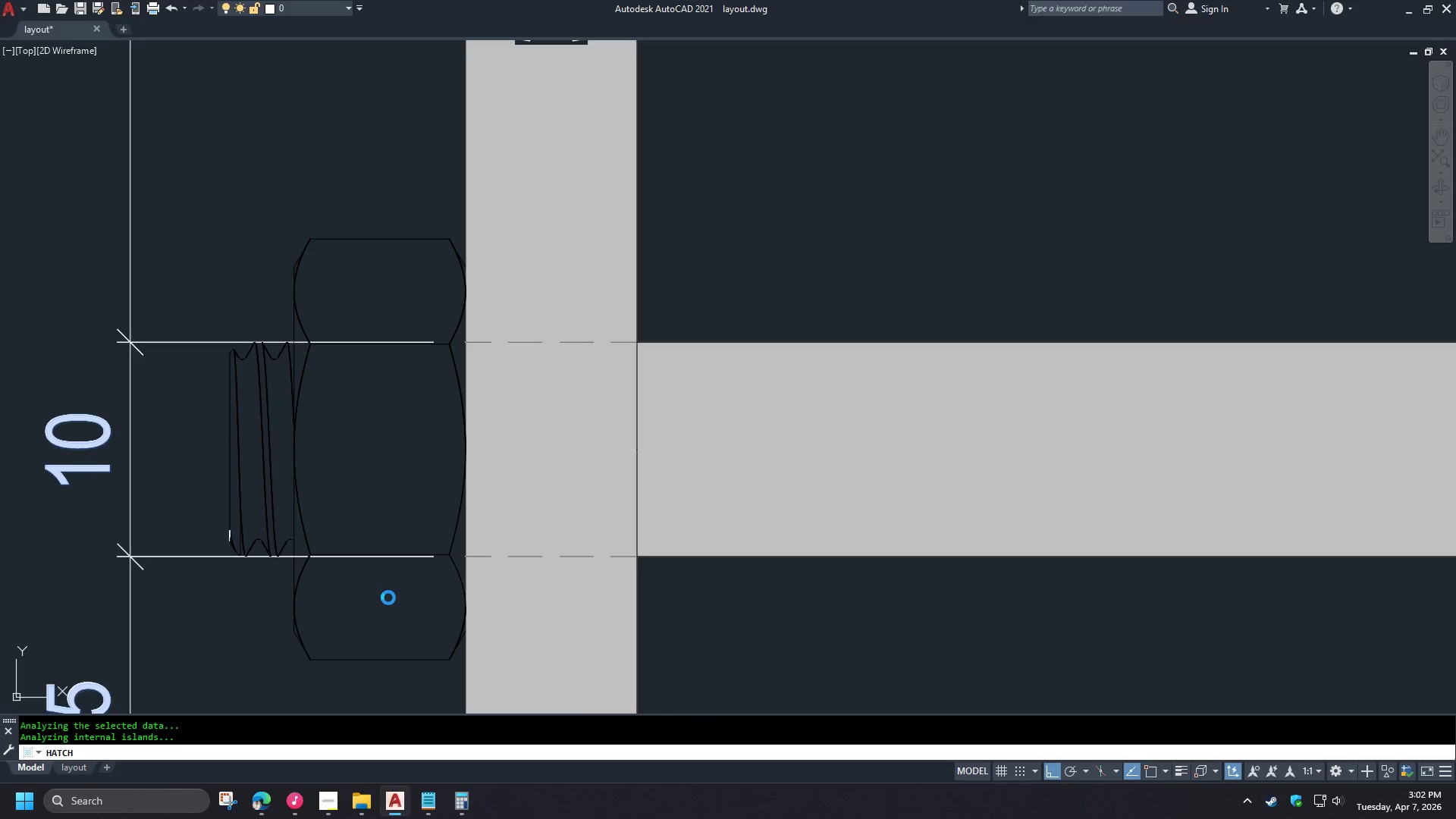 
wait(15.28)
 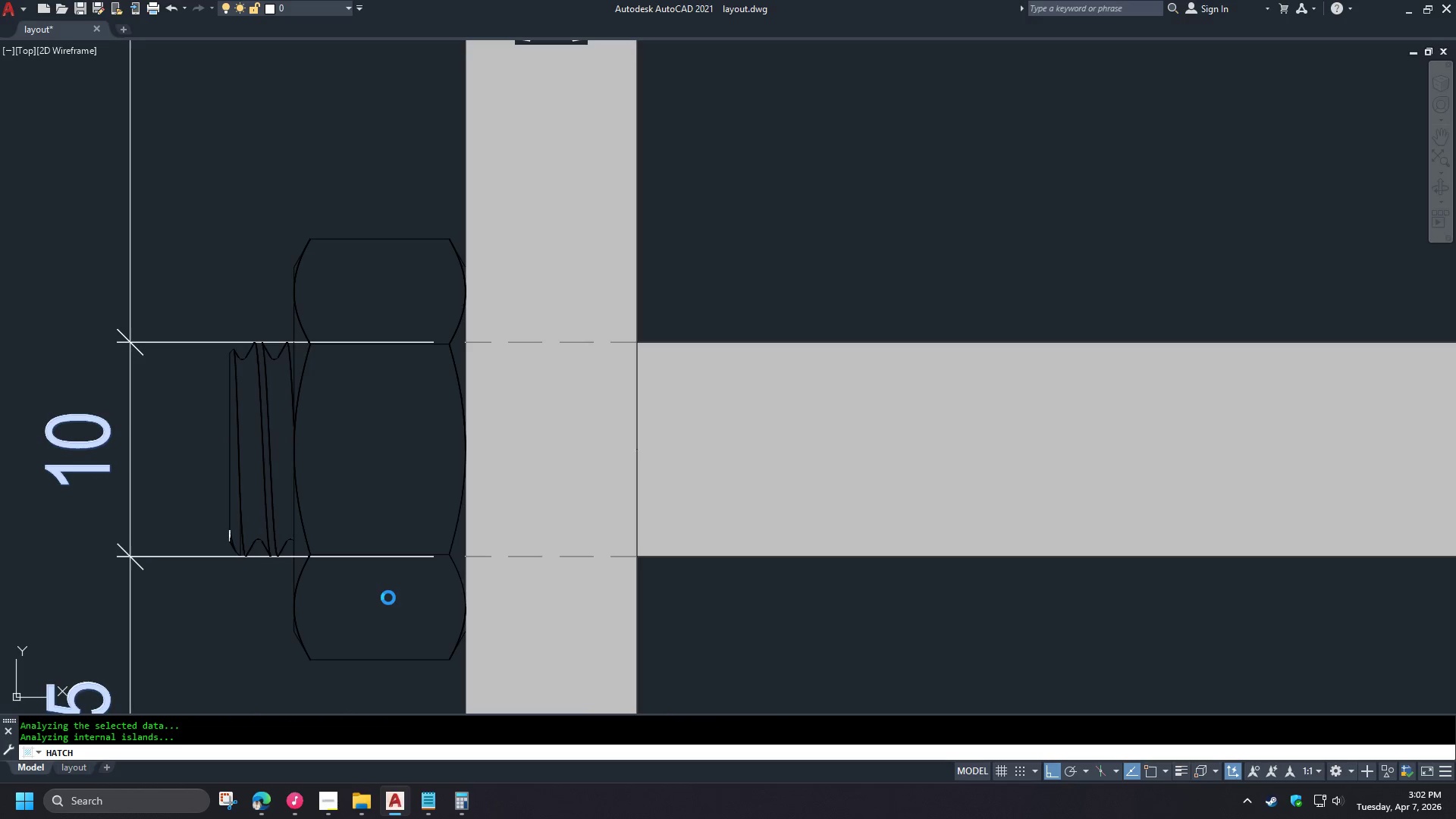 
key(Escape)
key(Escape)
key(Escape)
type(RE )
 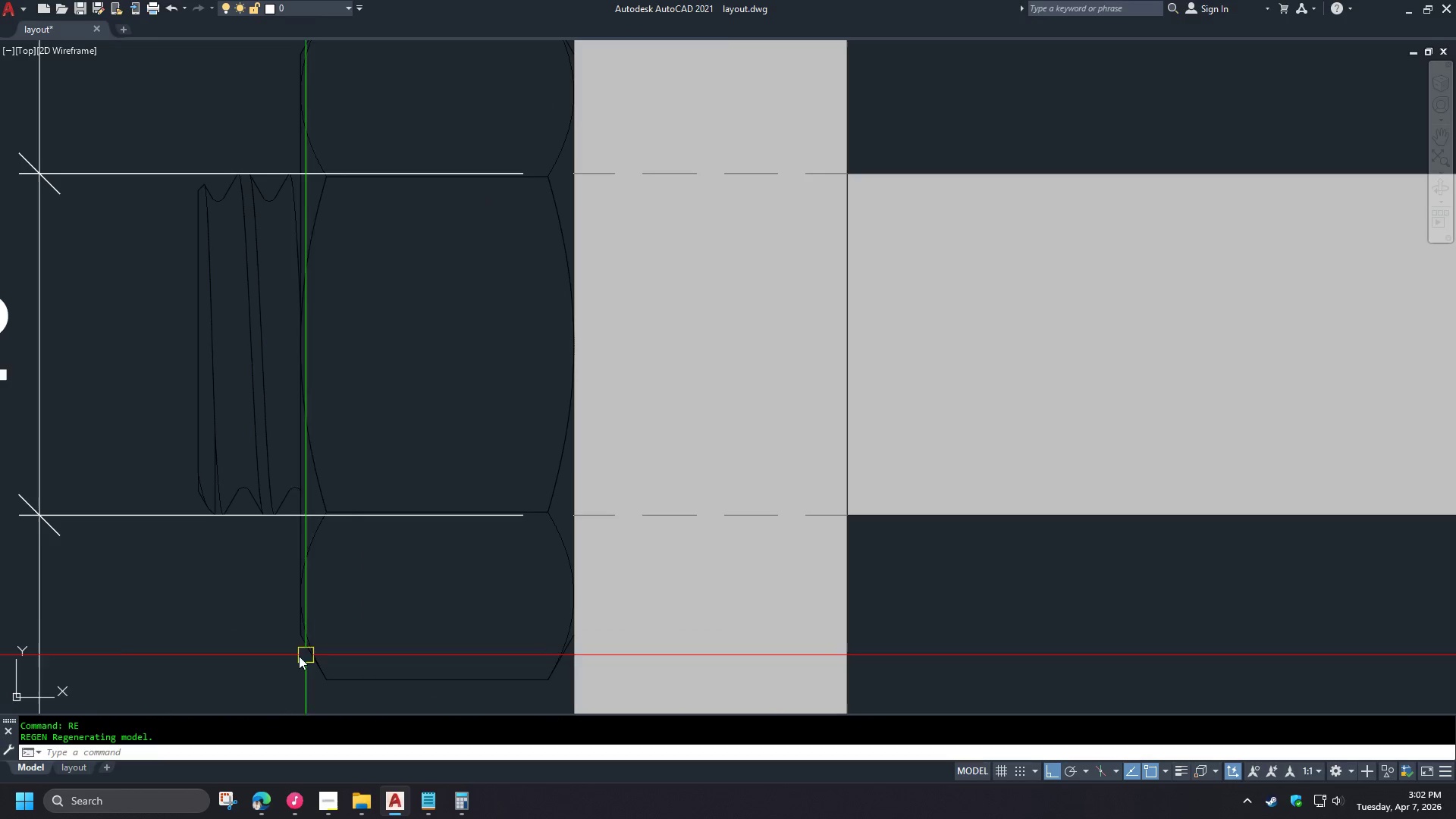 
left_click([300, 646])
 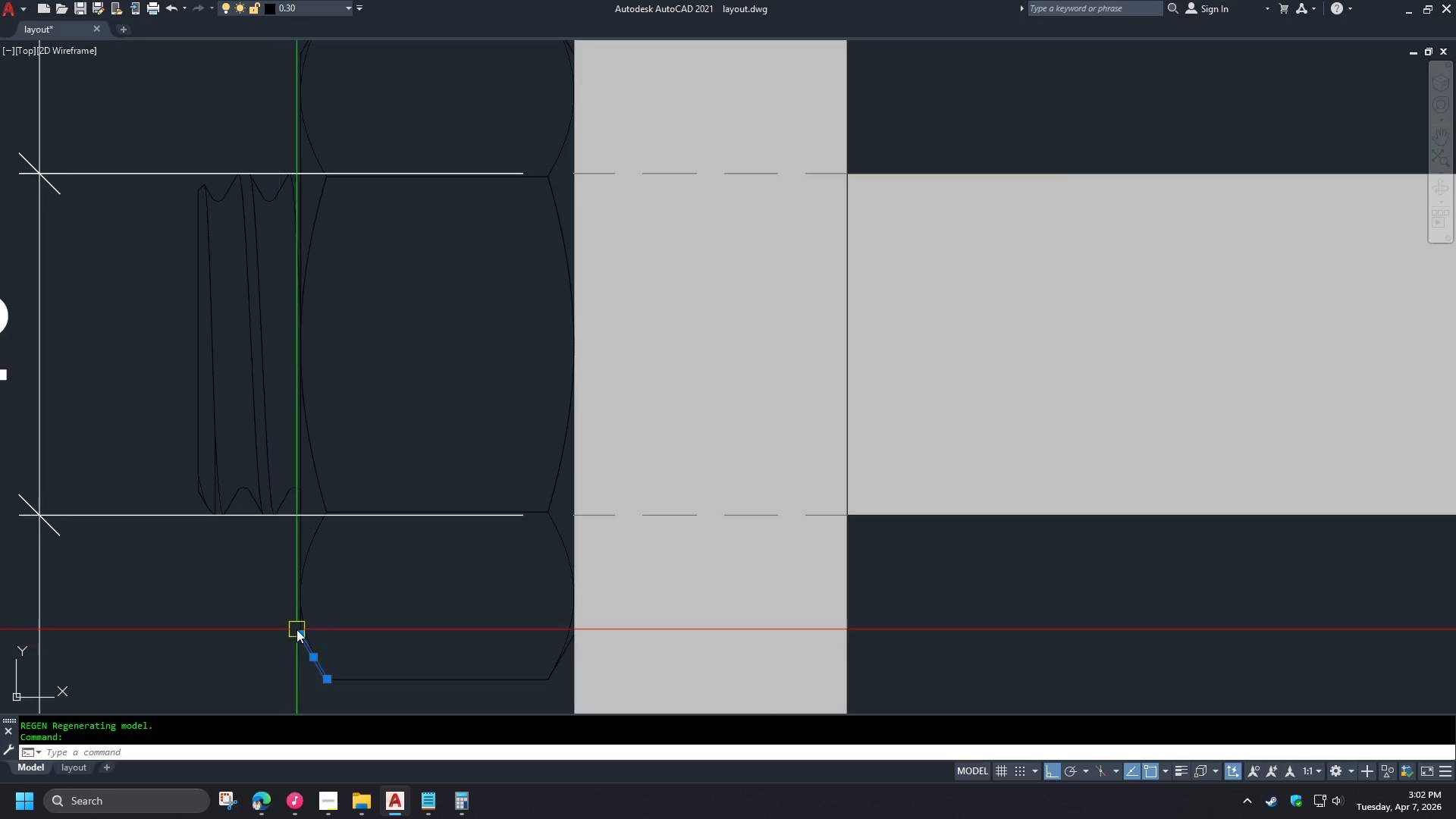 
scroll: coordinate [380, 620], scroll_direction: down, amount: 2.0
 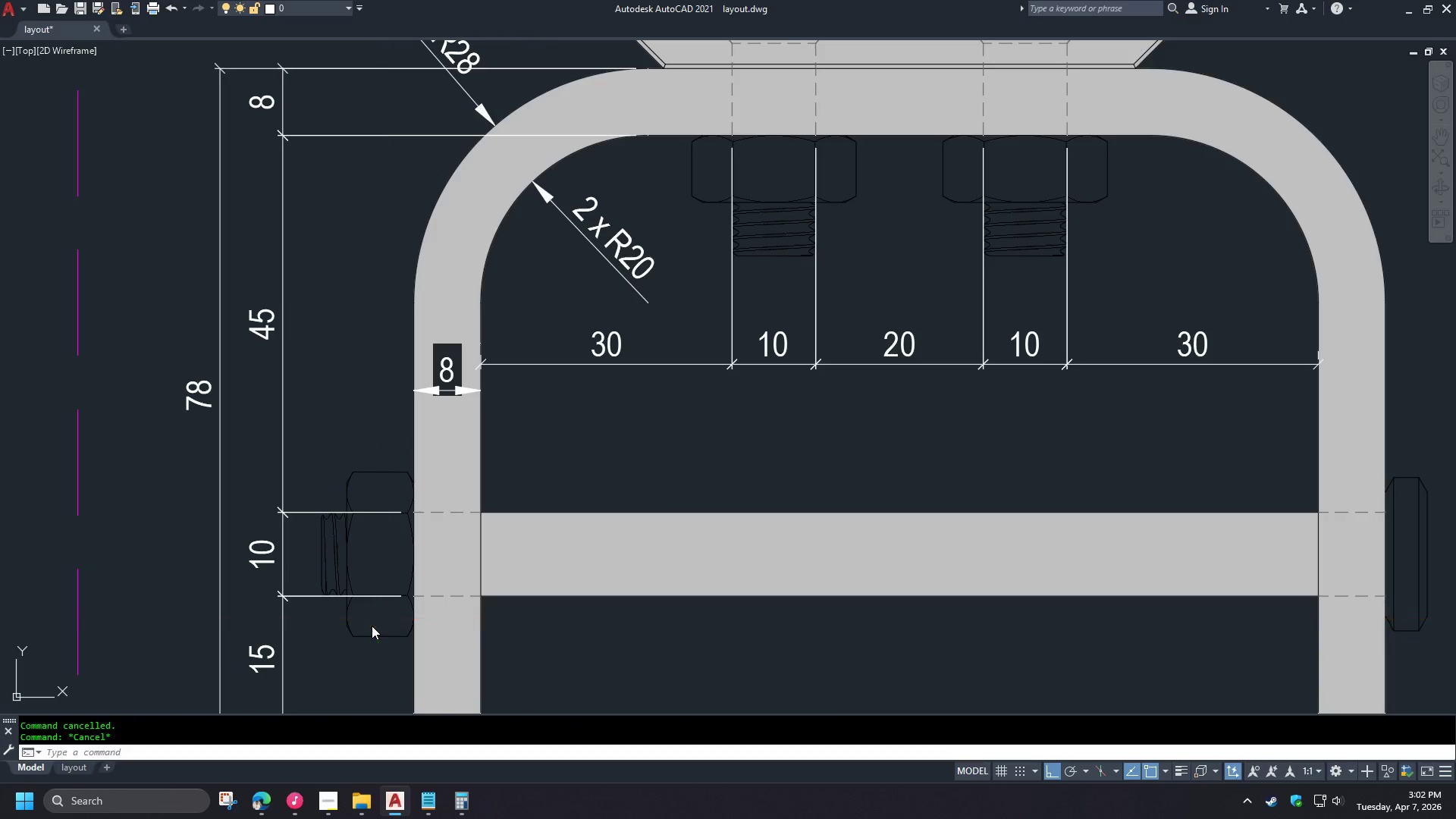 
left_click([297, 627])
 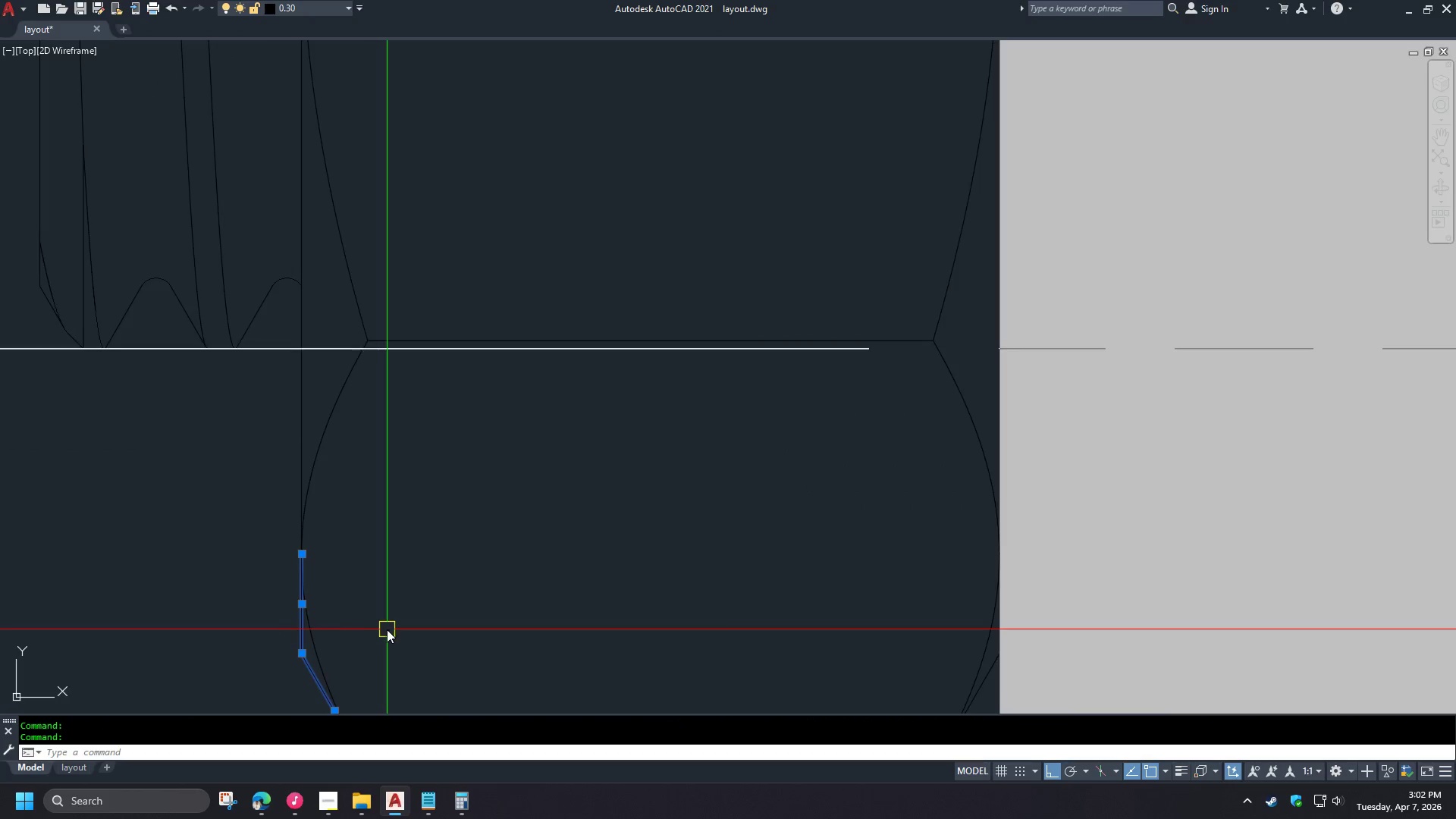 
scroll: coordinate [300, 623], scroll_direction: up, amount: 5.0
 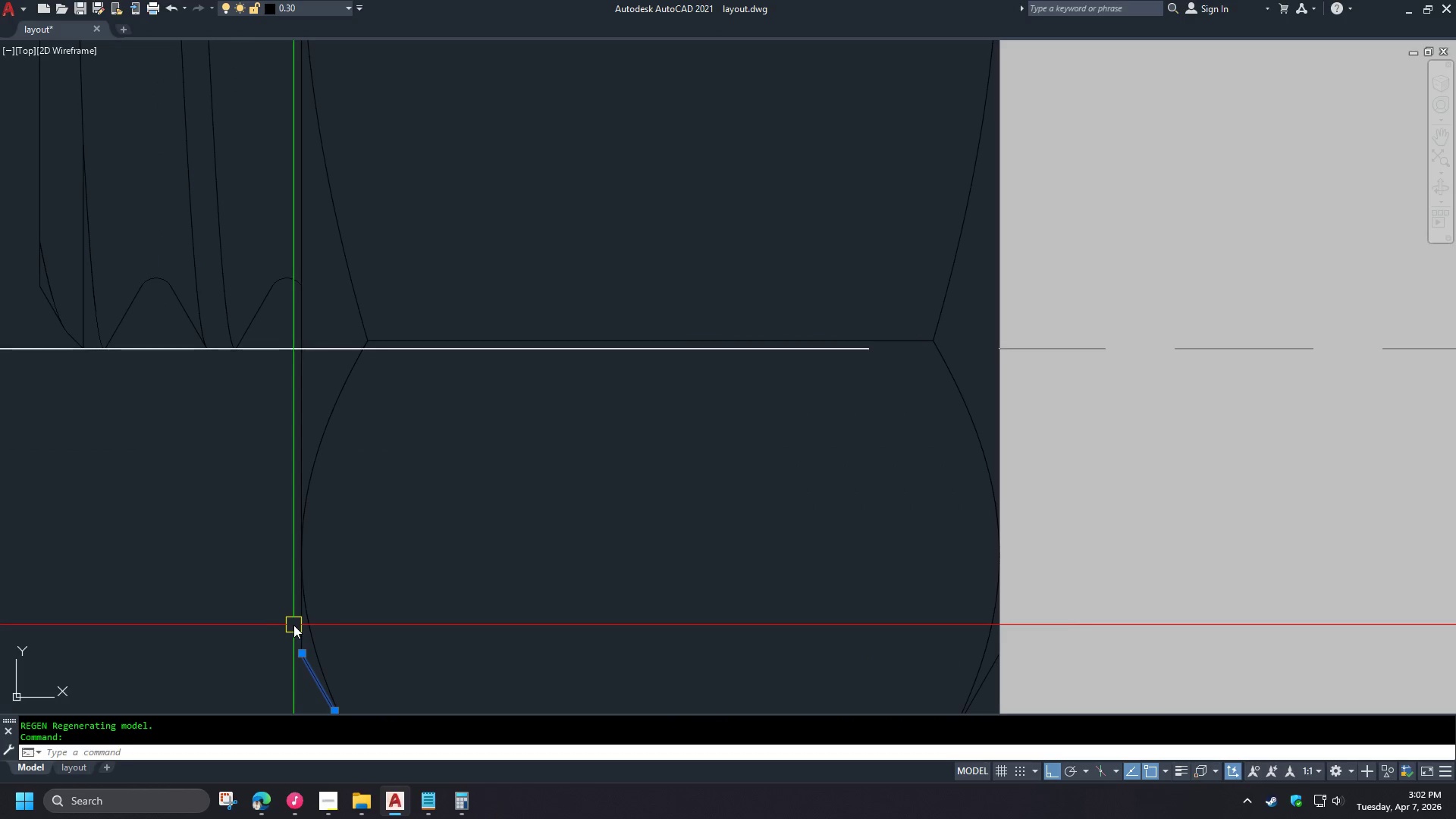 
left_click([365, 576])
 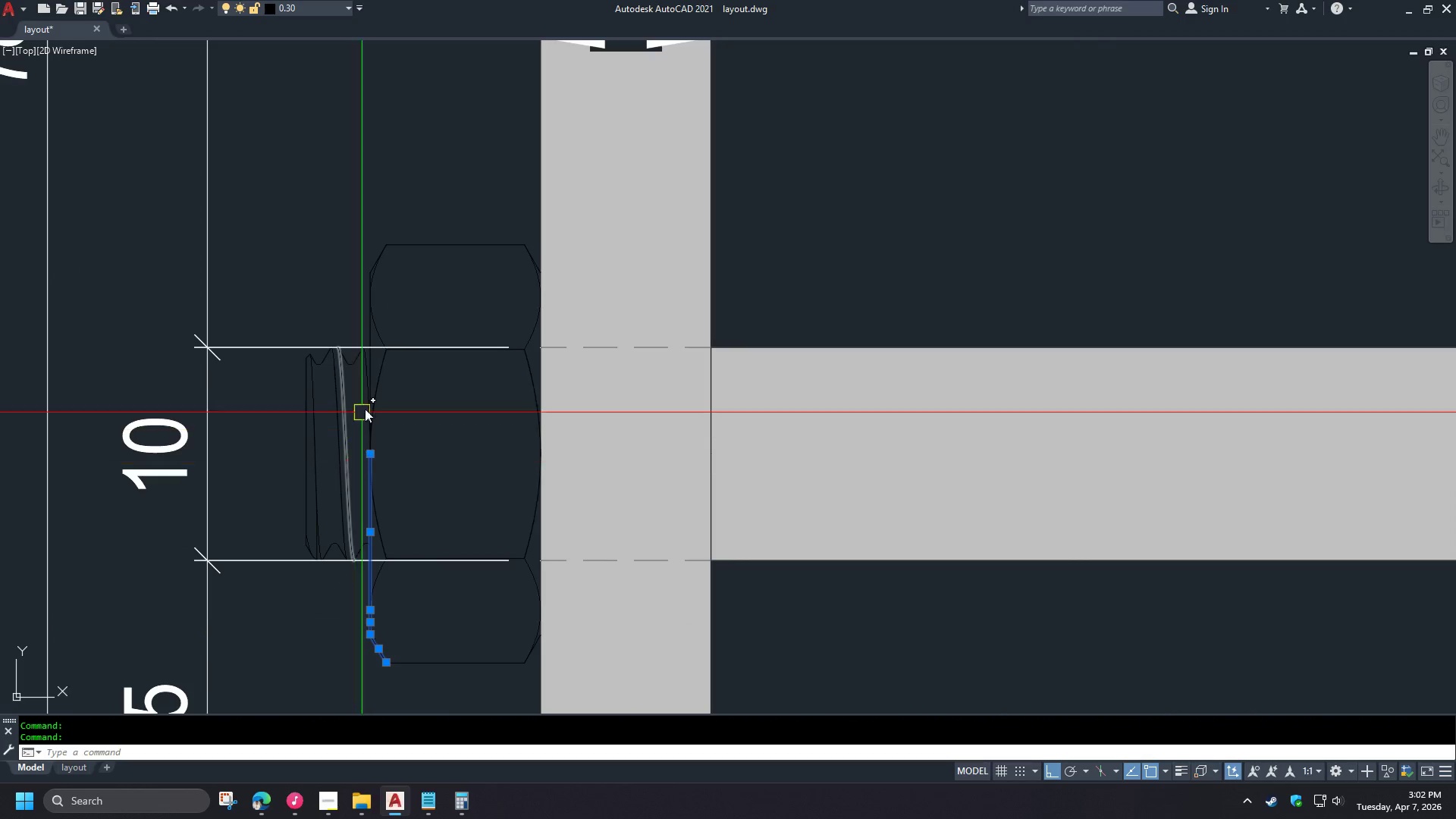 
scroll: coordinate [396, 630], scroll_direction: down, amount: 3.0
 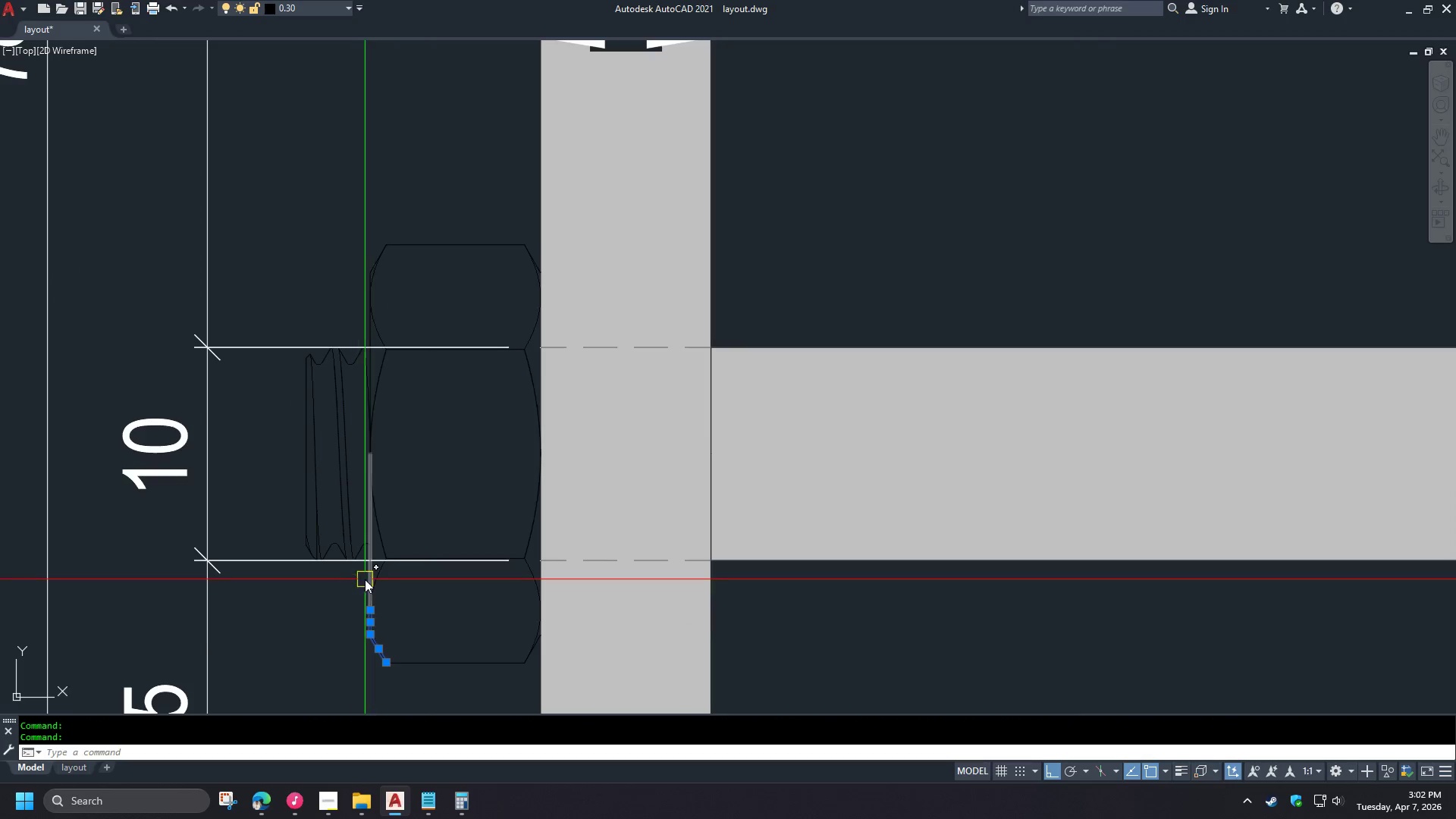 
left_click([365, 387])
 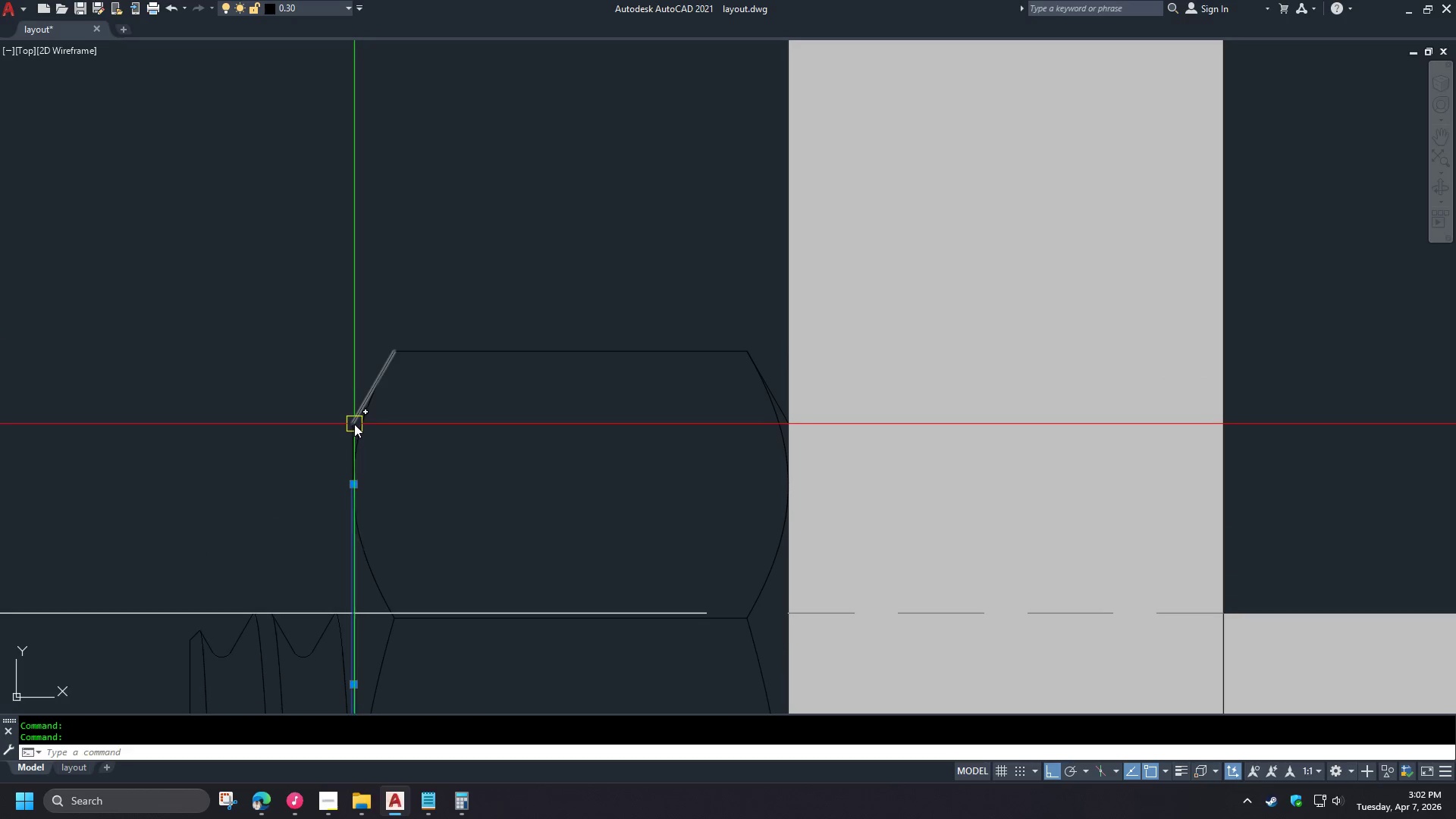 
left_click([353, 428])
 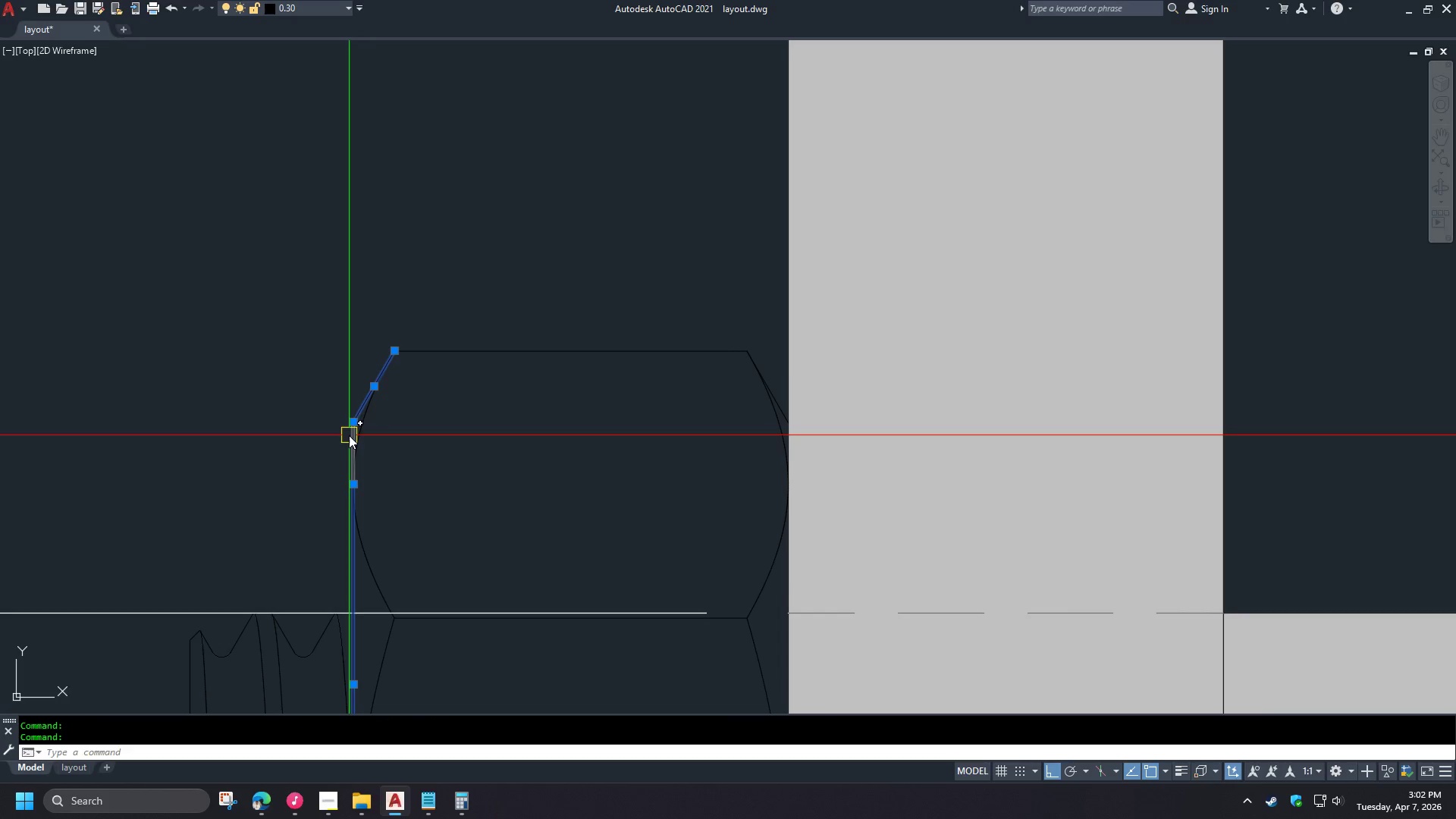 
left_click([349, 435])
 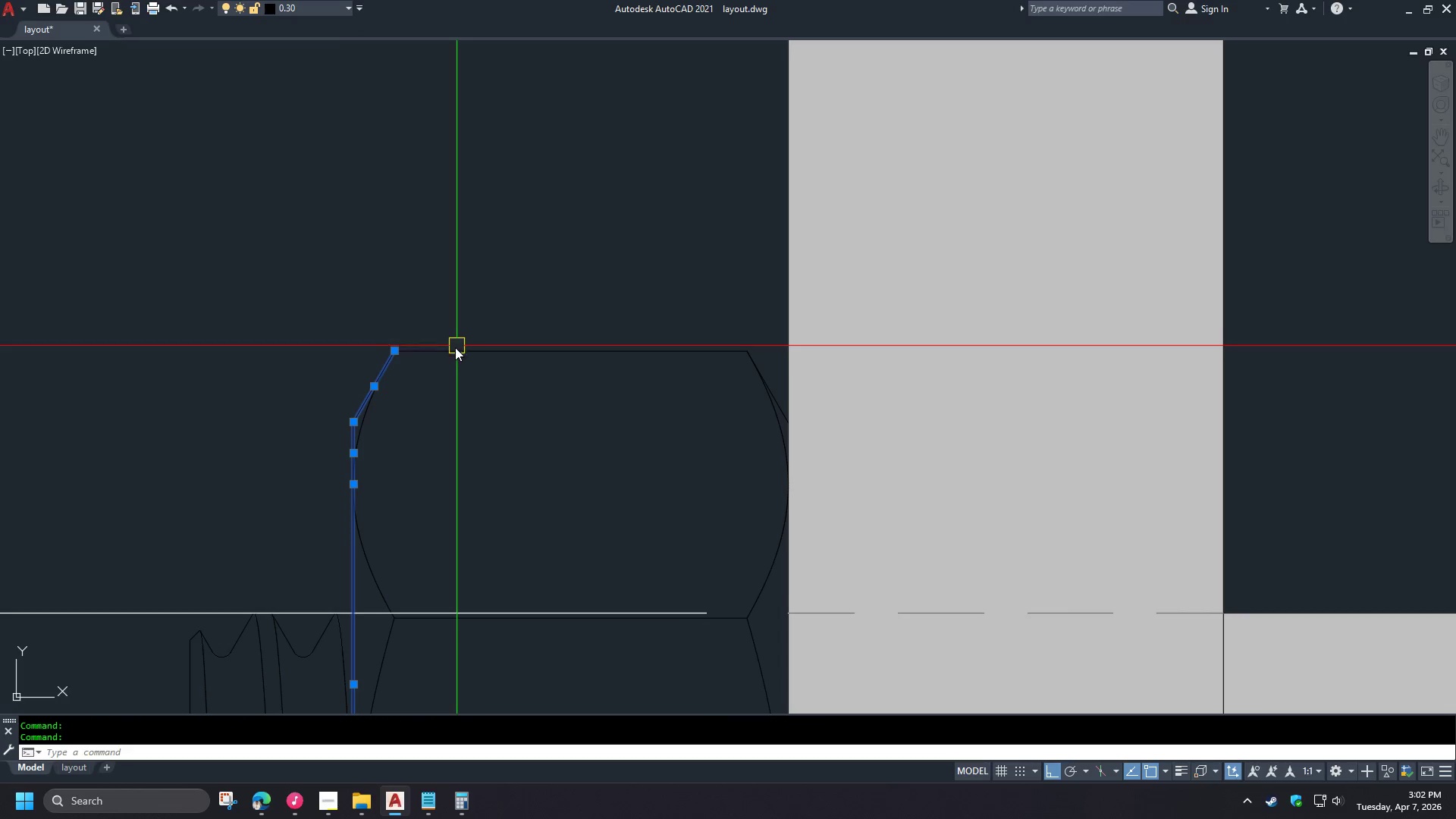 
scroll: coordinate [374, 337], scroll_direction: up, amount: 2.0
 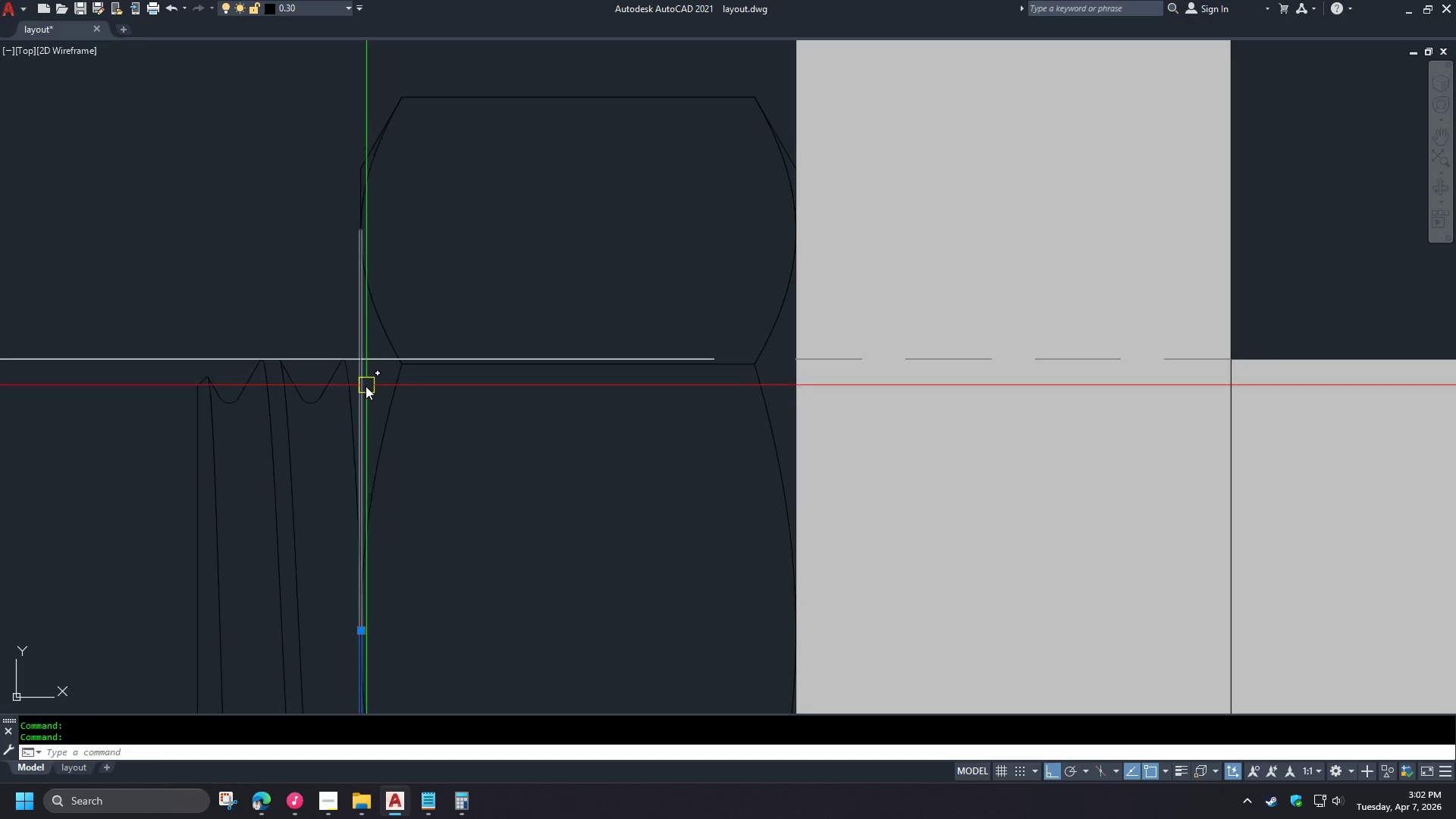 
left_click([454, 351])
 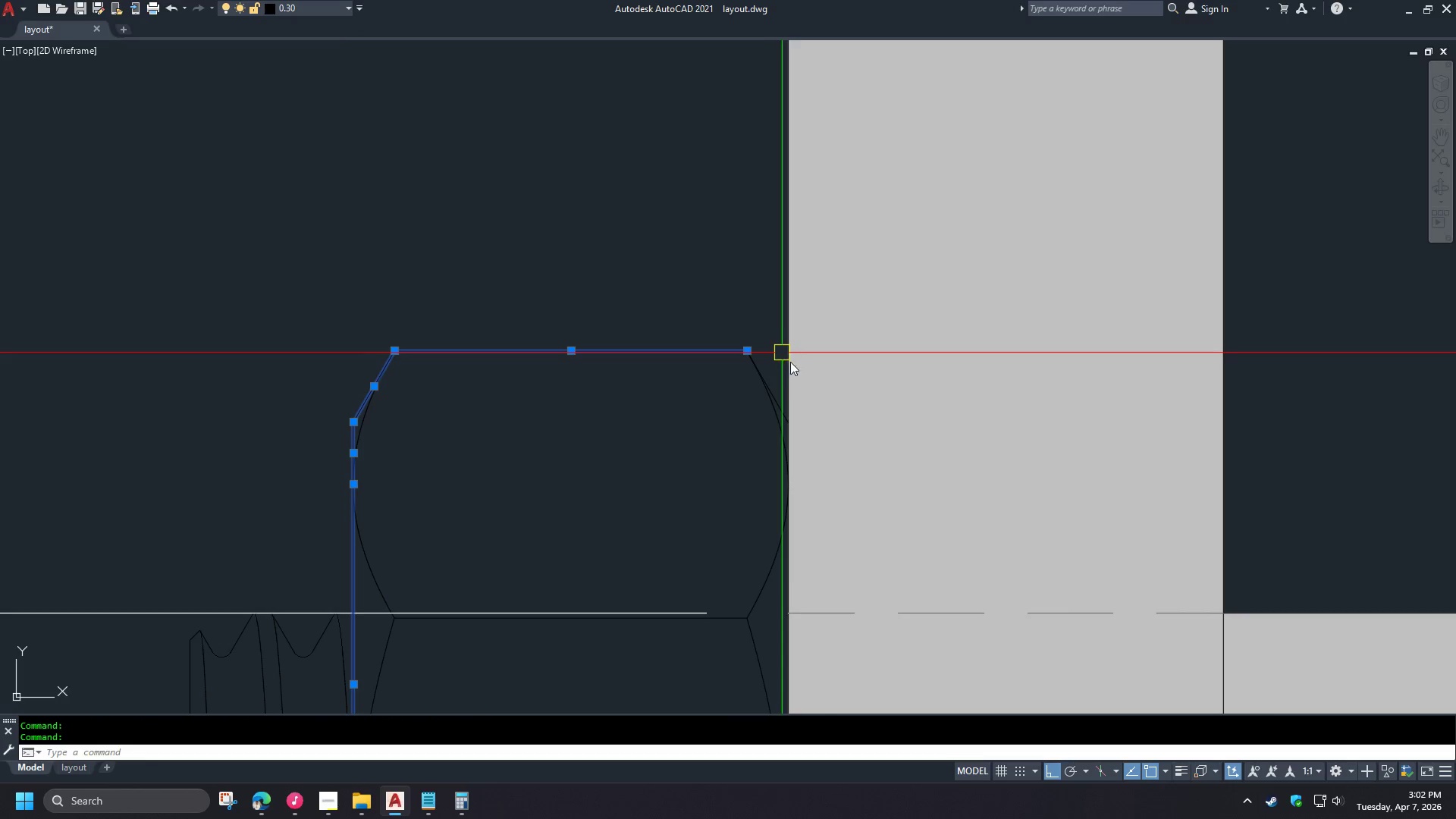 
left_click([761, 433])
 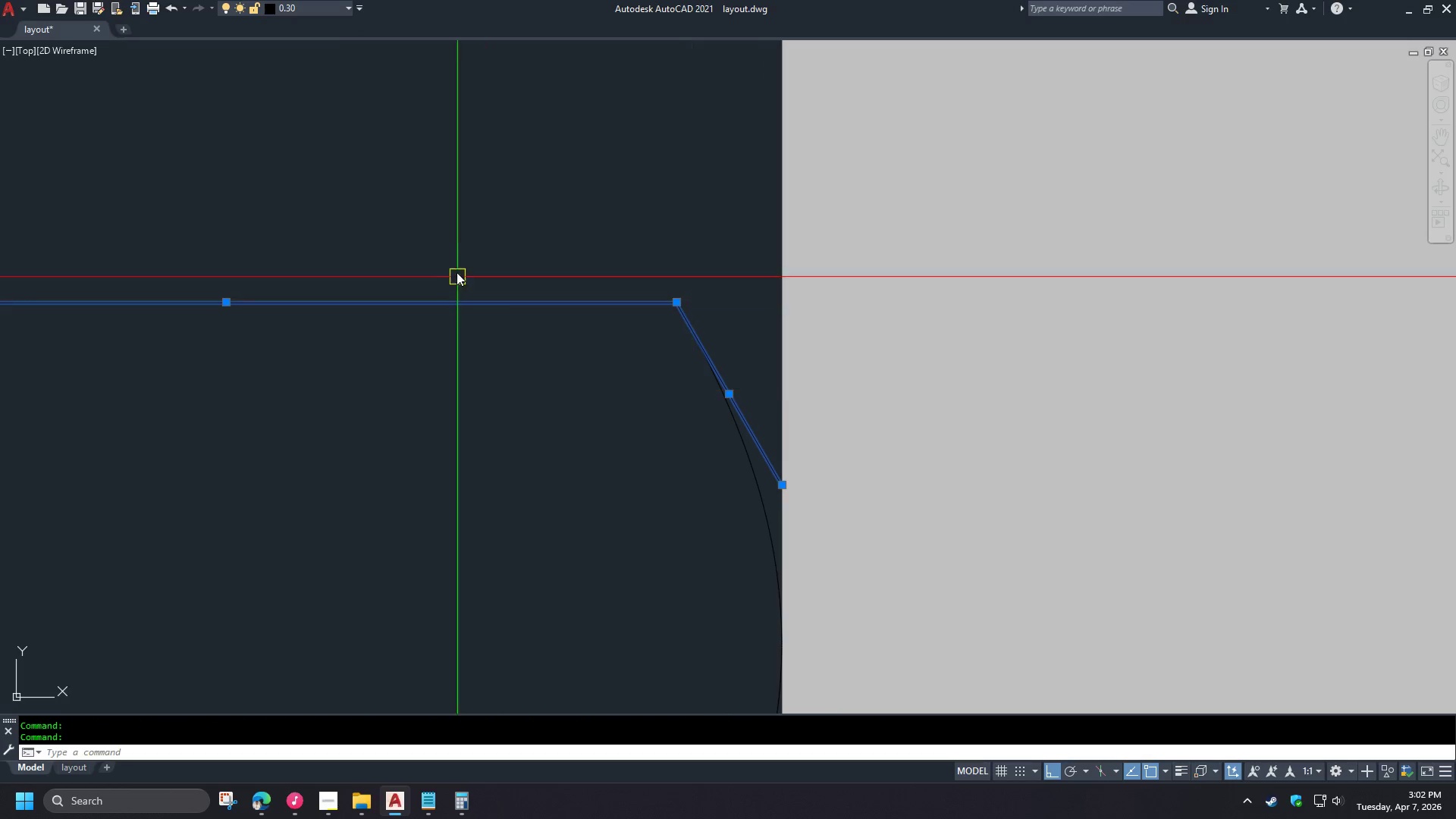 
scroll: coordinate [794, 388], scroll_direction: up, amount: 2.0
 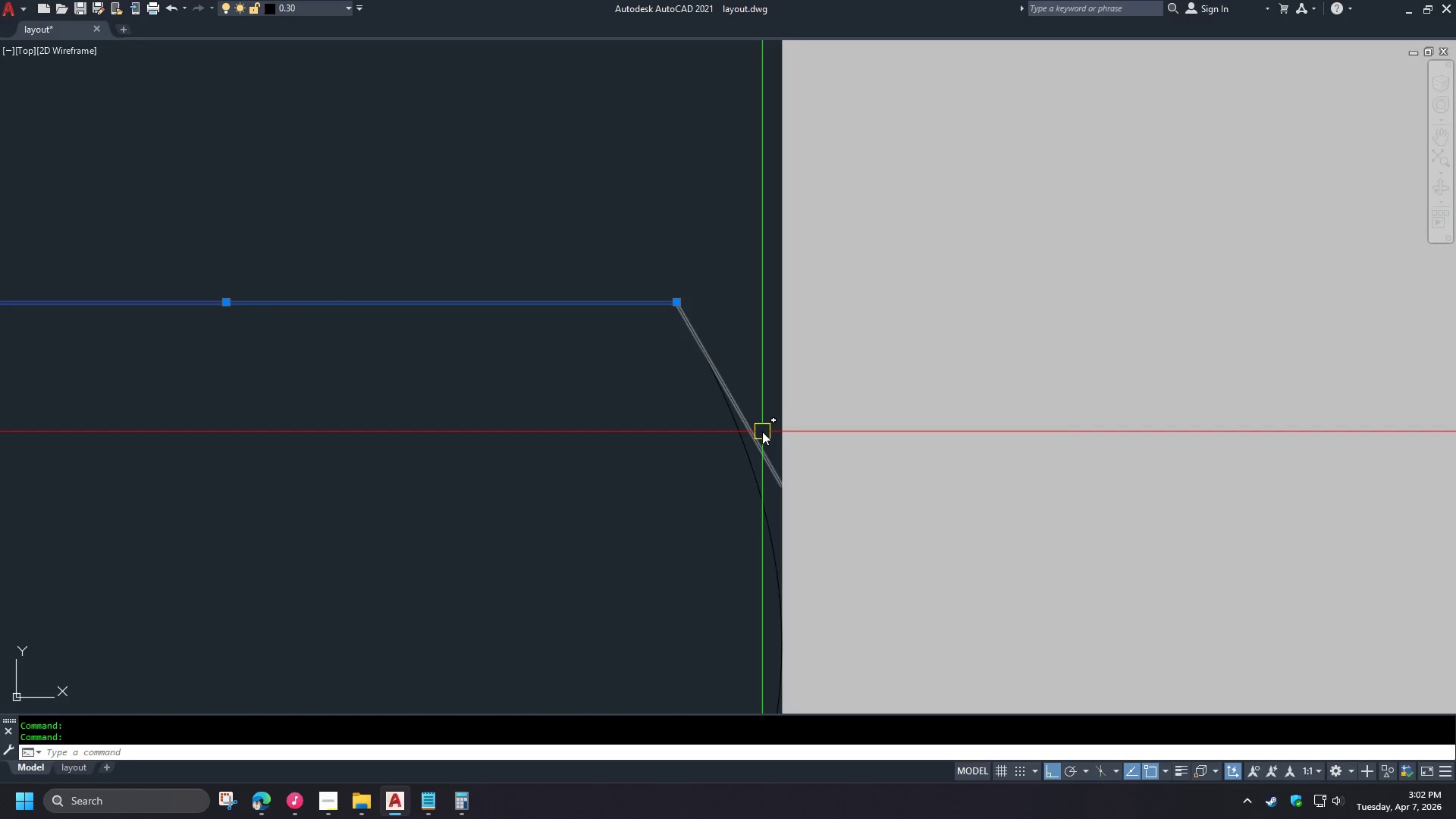 
left_click([593, 687])
 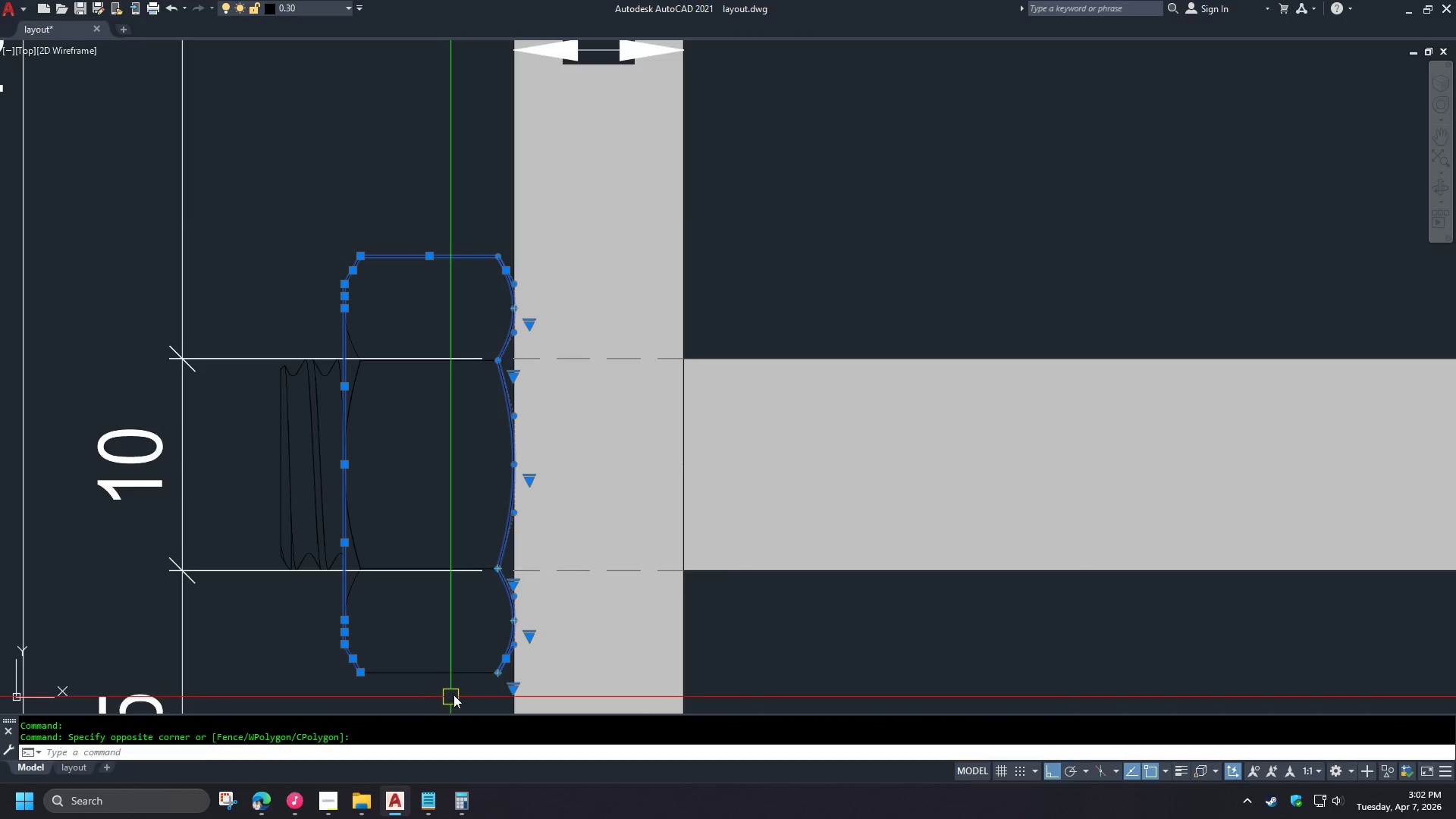 
scroll: coordinate [472, 243], scroll_direction: down, amount: 4.0
 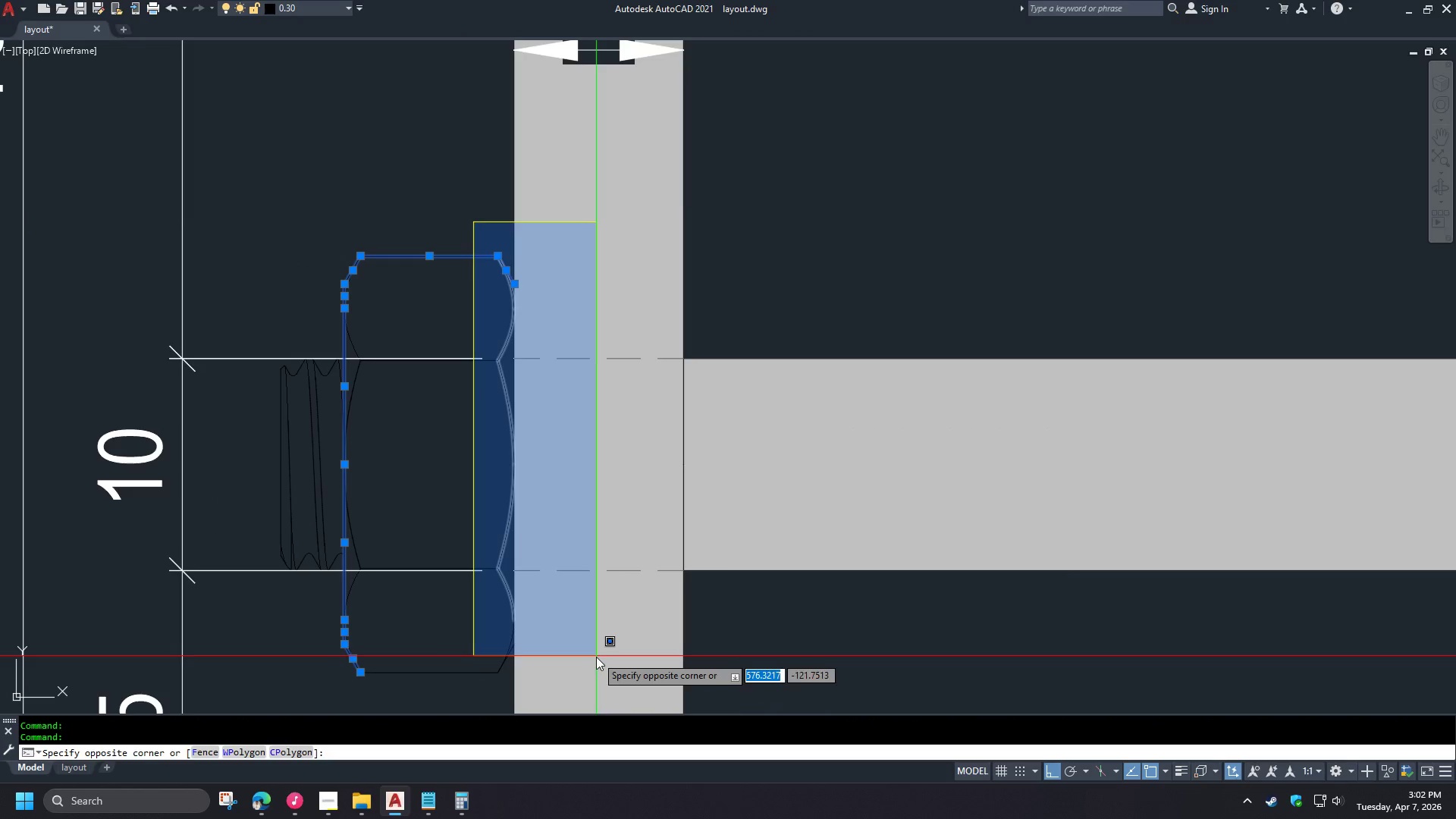 
hold_key(key=ShiftLeft, duration=1.5)
left_click([523, 478])
 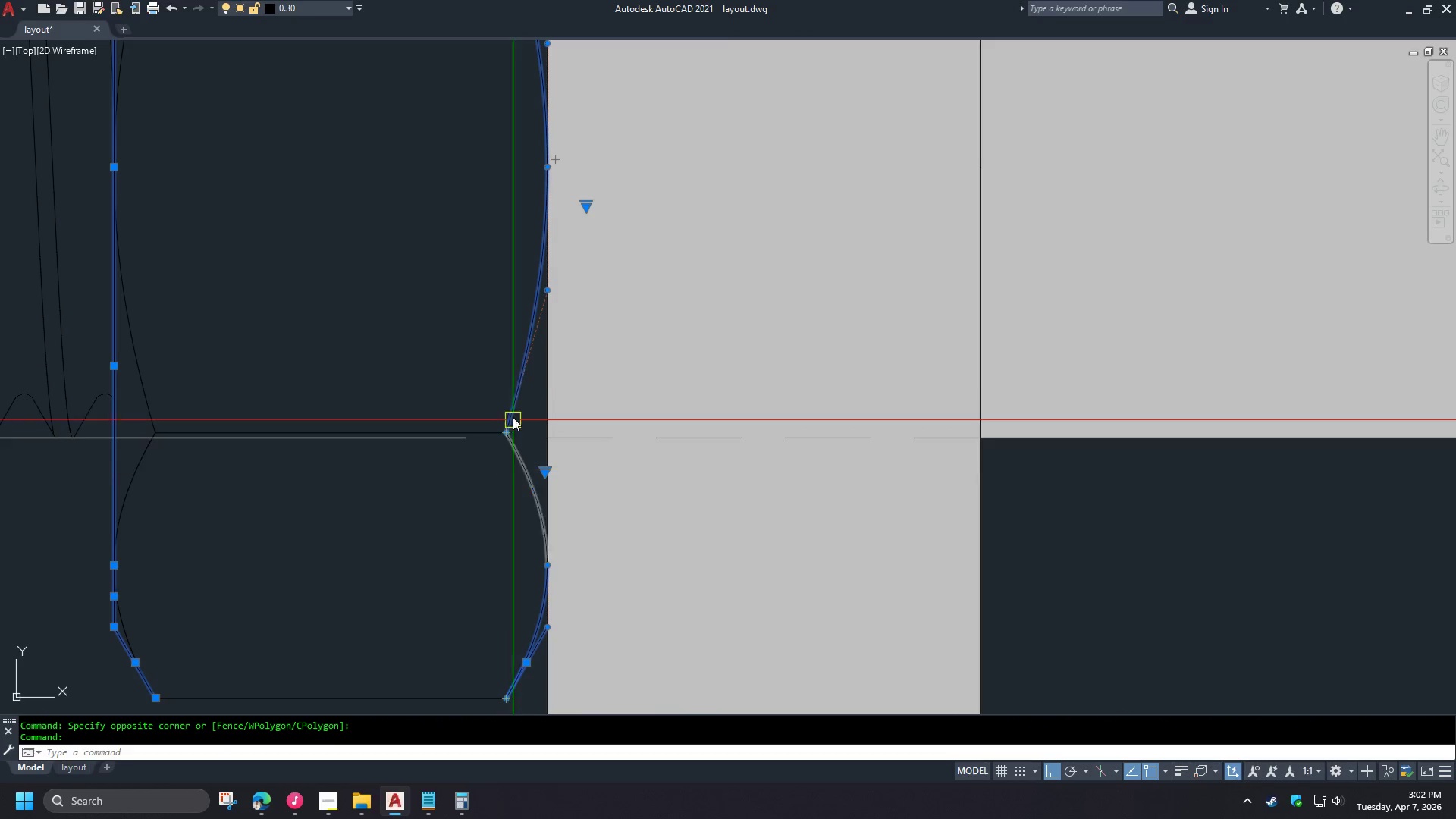 
left_click([513, 398])
 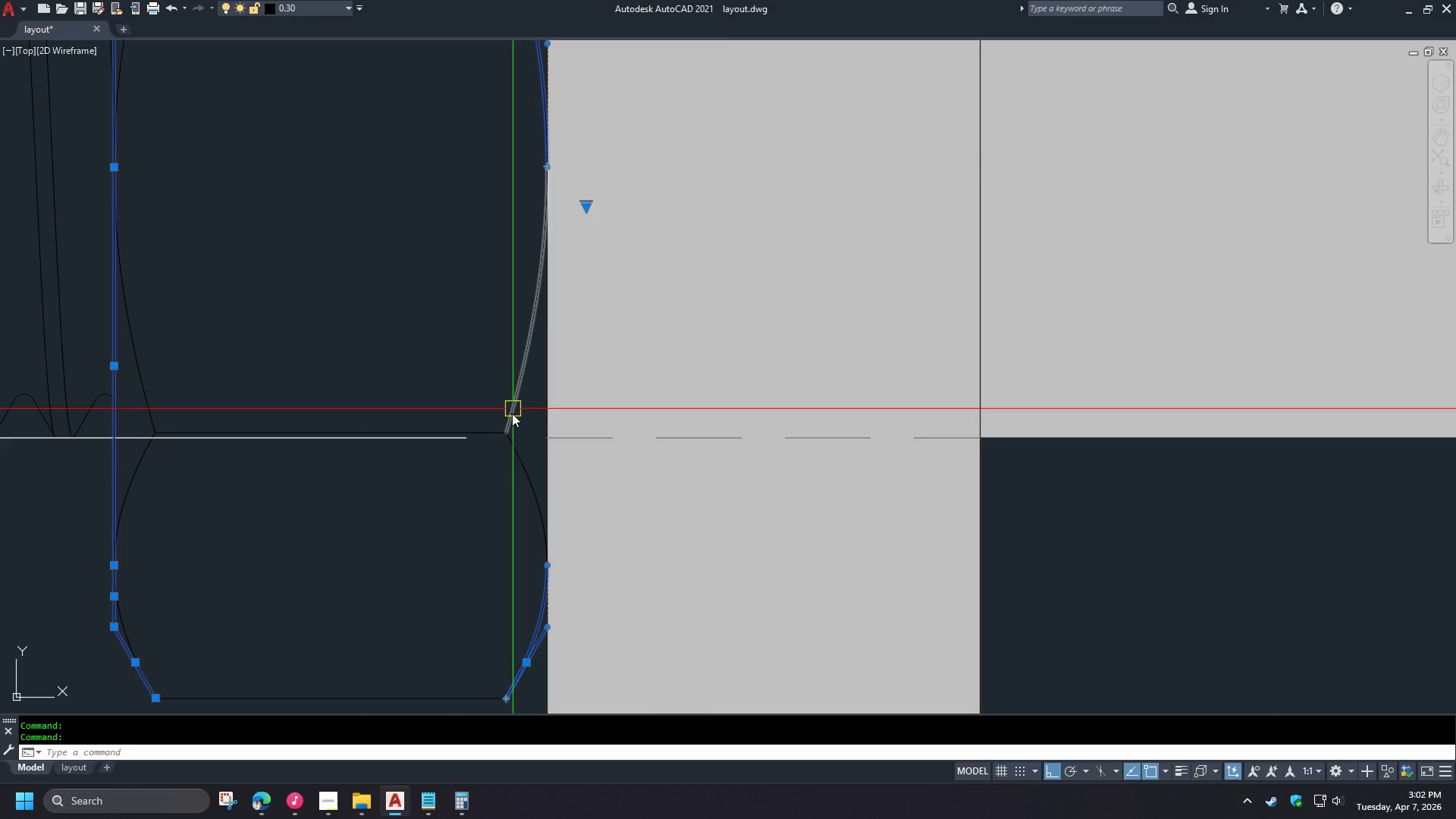 
hold_key(key=ShiftLeft, duration=1.52)
left_click([540, 611])
 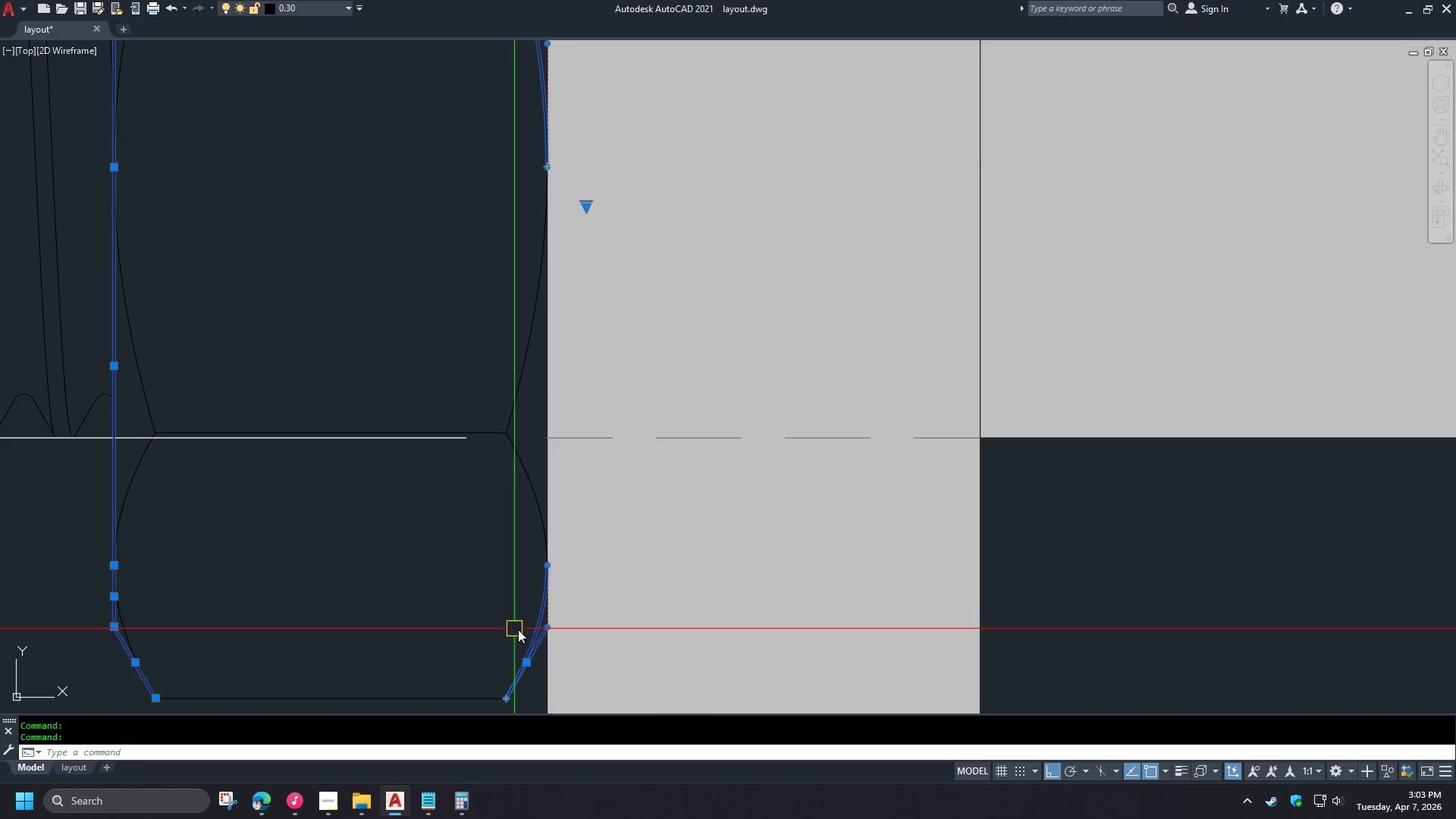 
scroll: coordinate [491, 640], scroll_direction: up, amount: 2.0
 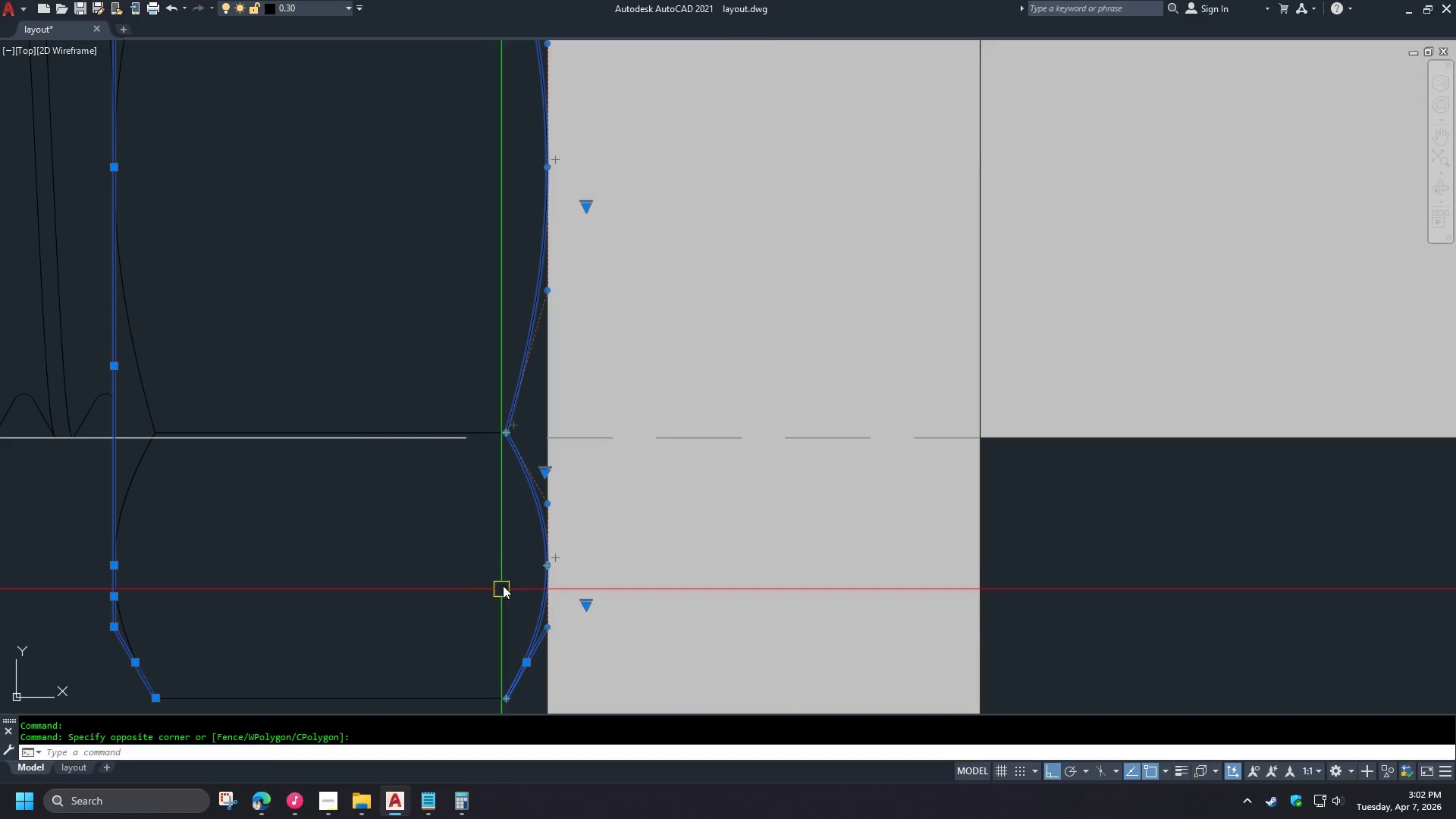 
hold_key(key=ShiftLeft, duration=0.77)
left_click([532, 626])
 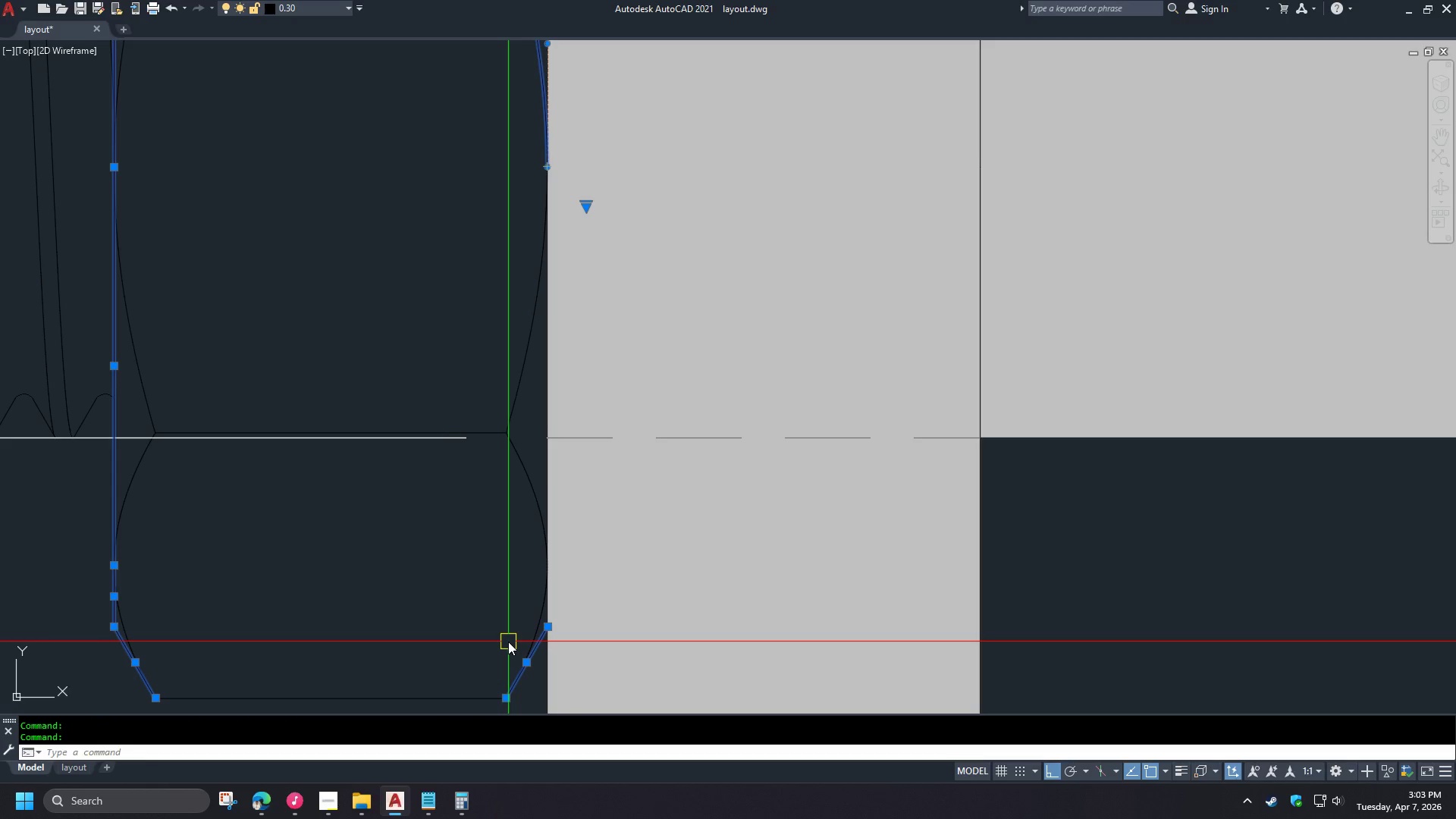 
hold_key(key=ShiftLeft, duration=1.5)
left_click([495, 404])
 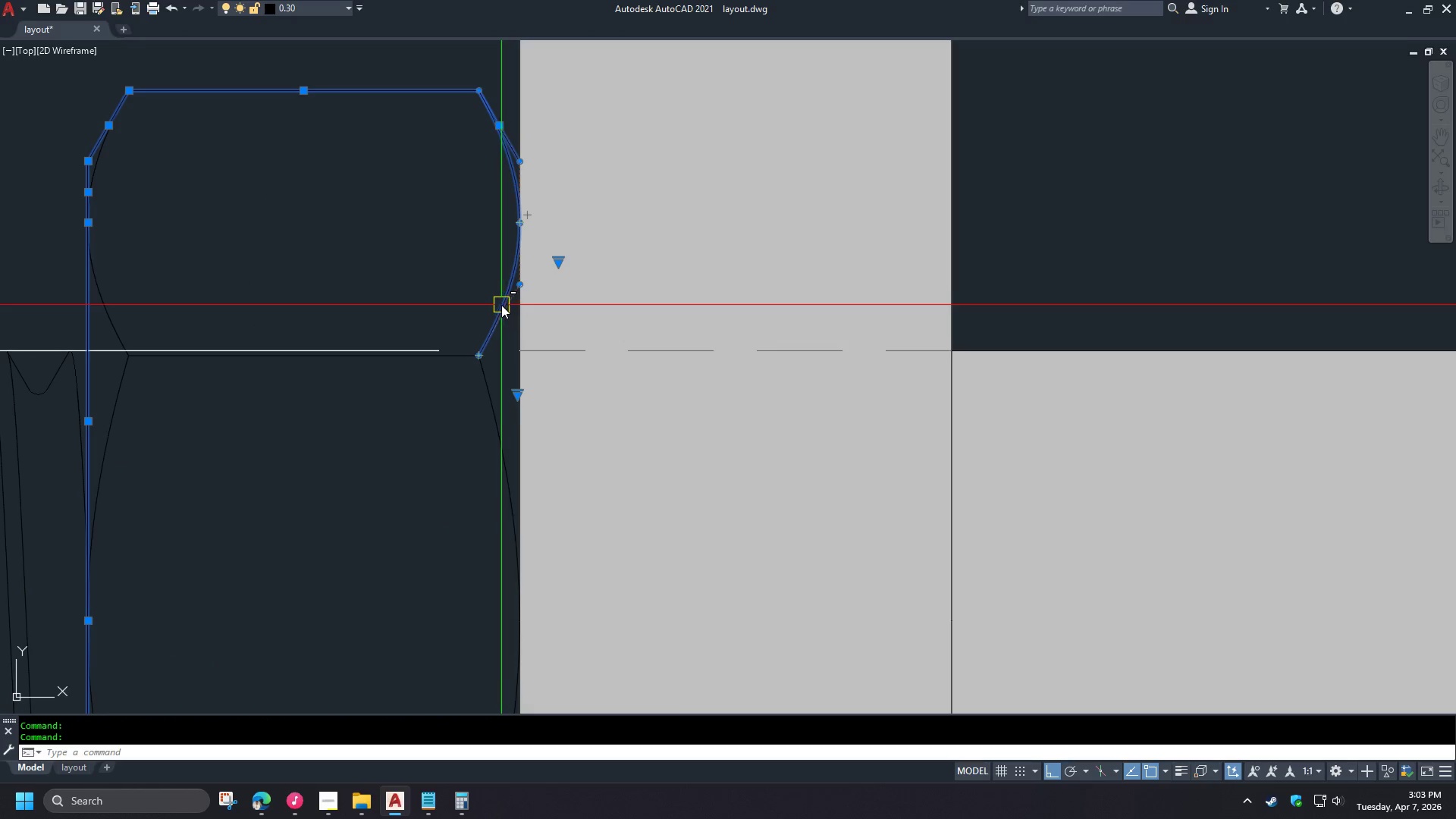 
left_click([499, 301])
 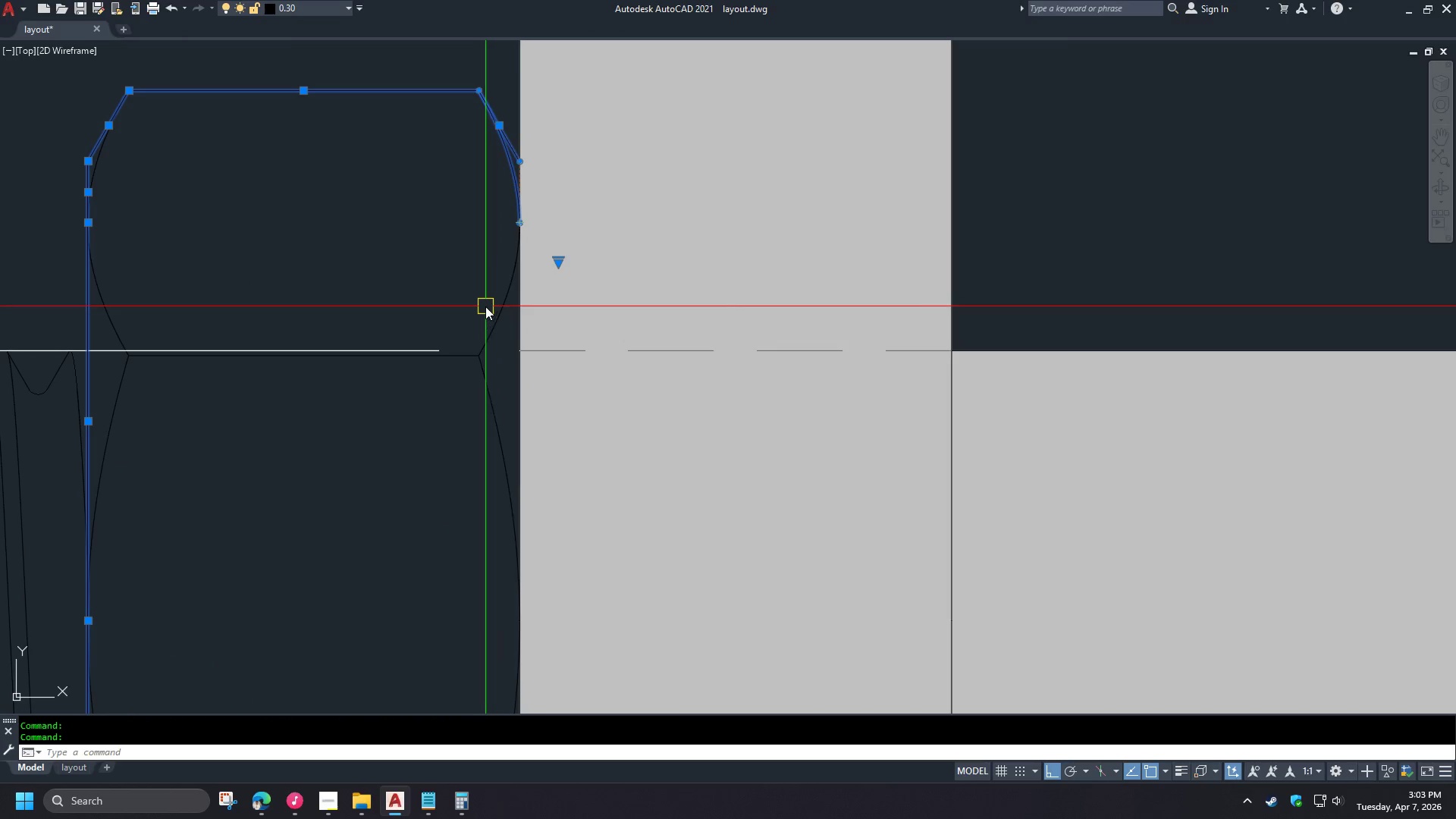 
scroll: coordinate [504, 657], scroll_direction: down, amount: 2.0
 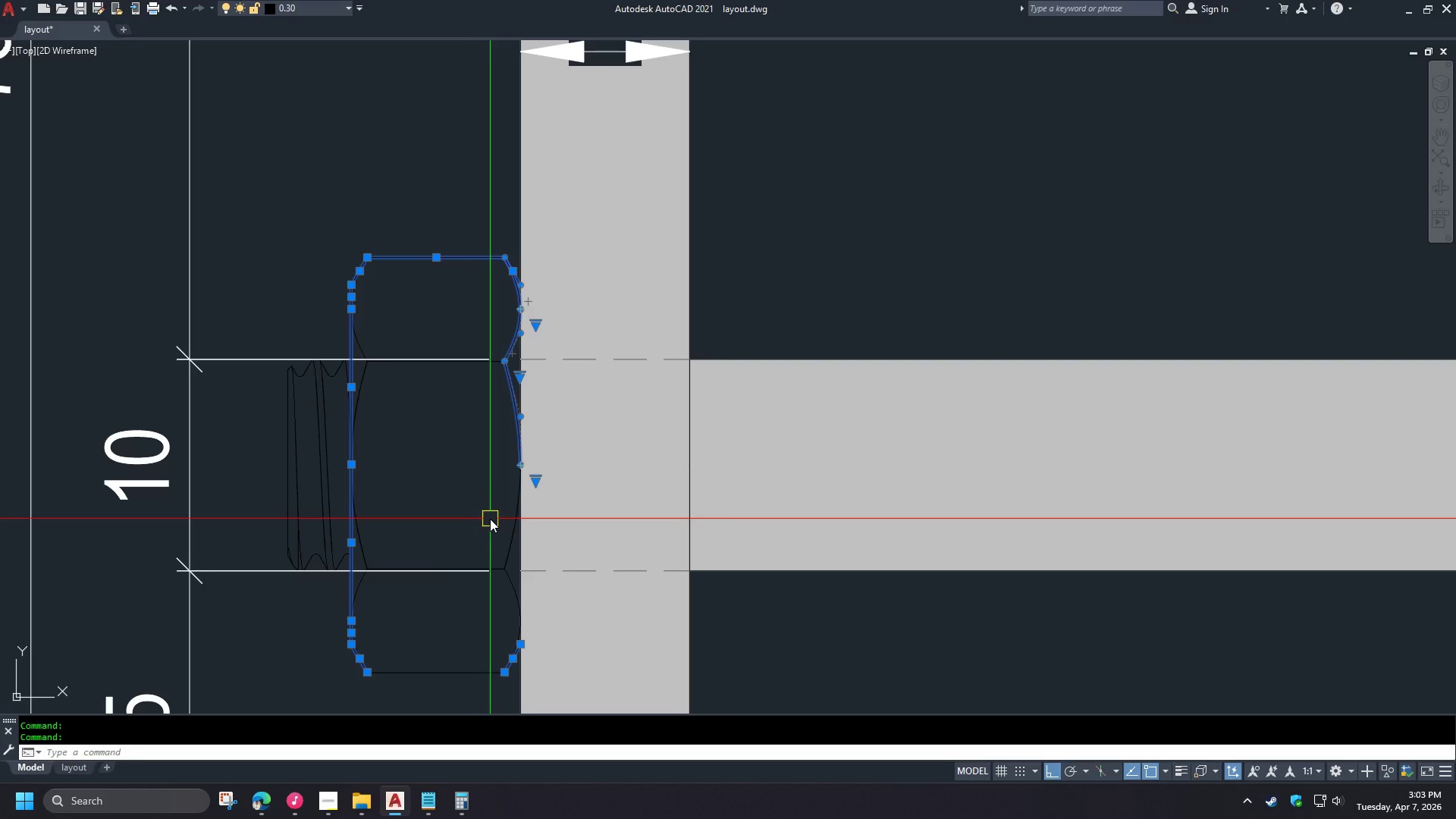 
hold_key(key=ShiftLeft, duration=1.14)
left_click([507, 176])
 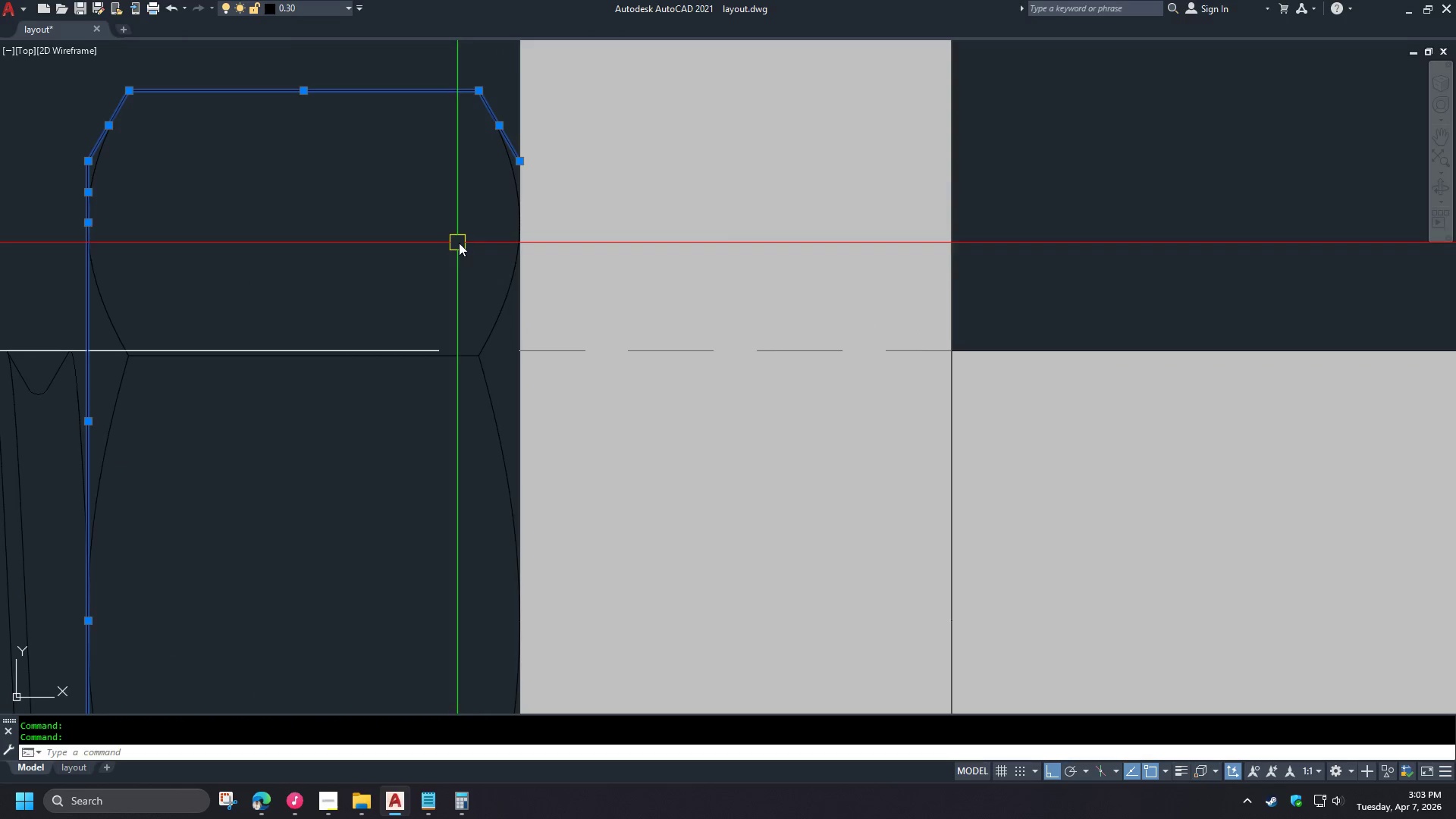 
scroll: coordinate [520, 364], scroll_direction: up, amount: 2.0
 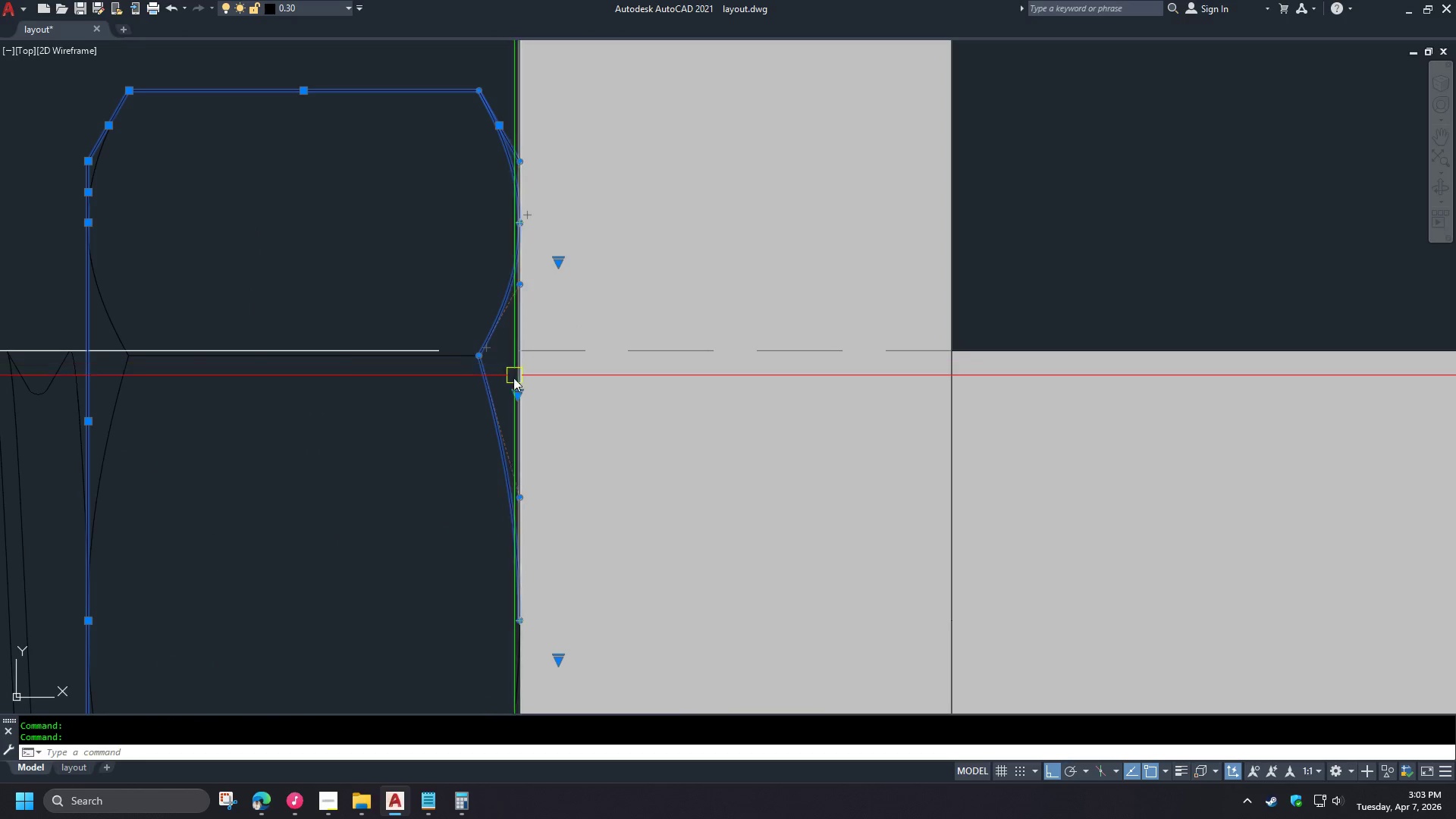 
left_click([429, 460])
 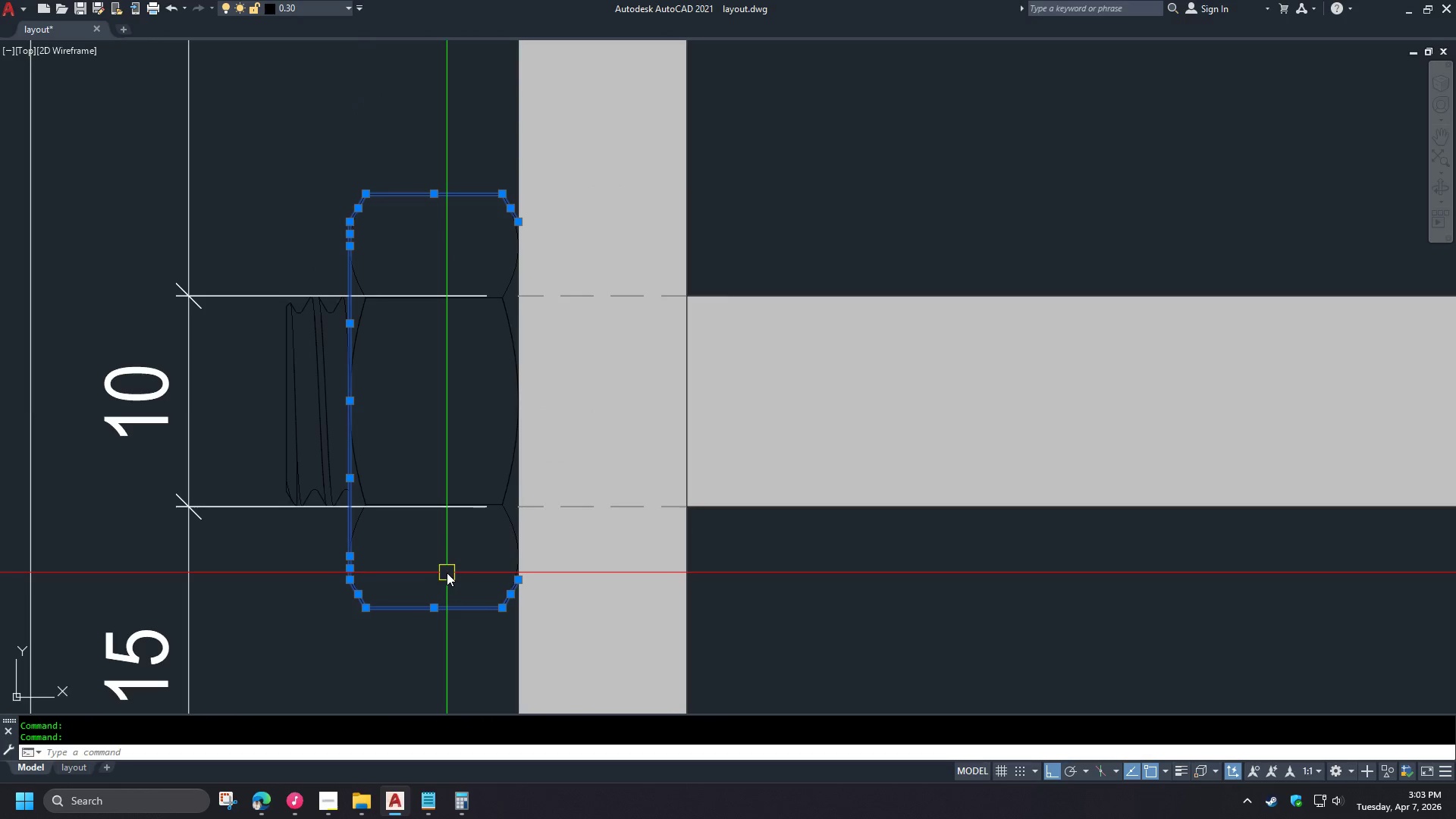 
key(J)
 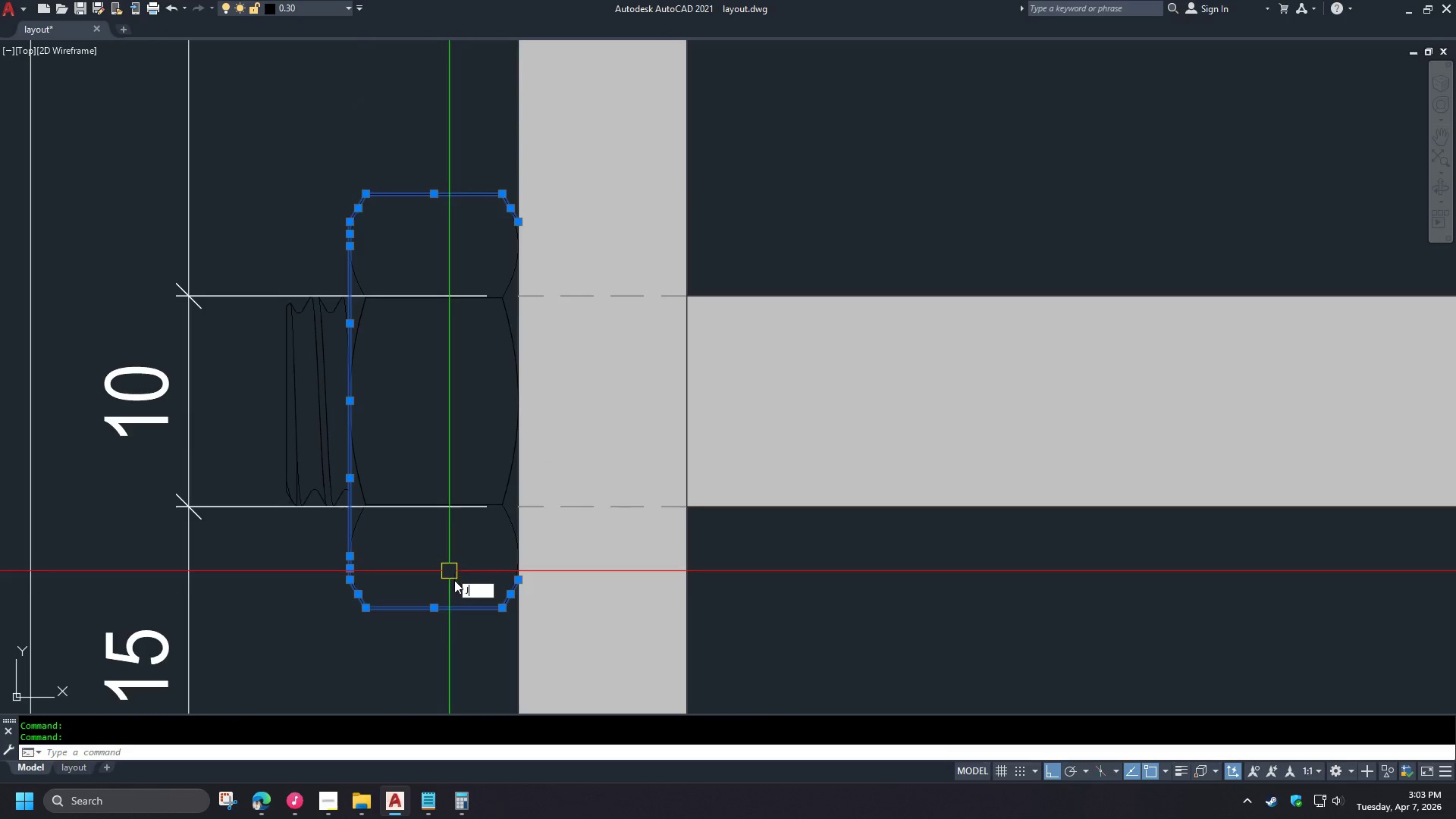 
key(Space)
 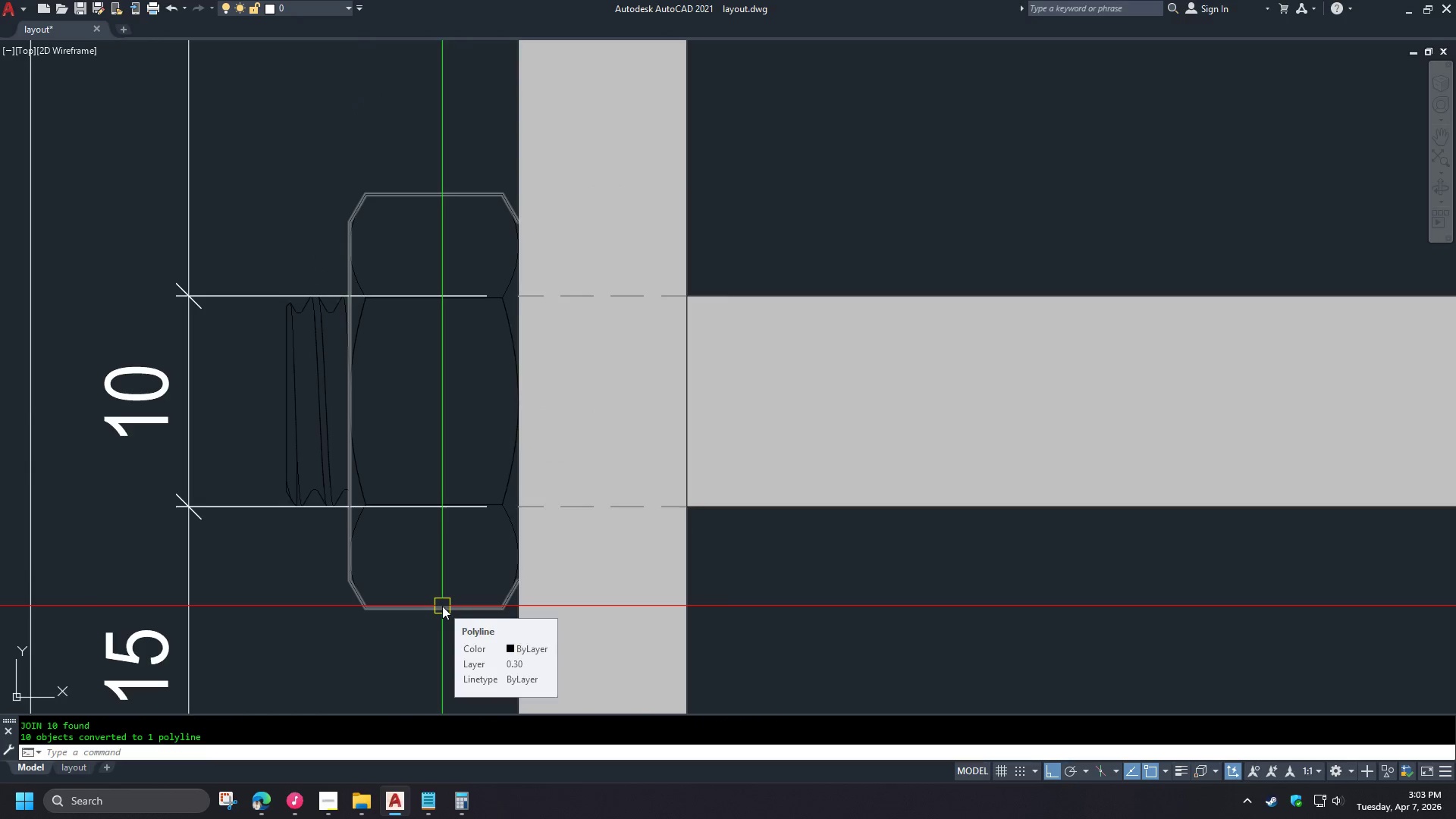 
scroll: coordinate [475, 240], scroll_direction: down, amount: 3.0
 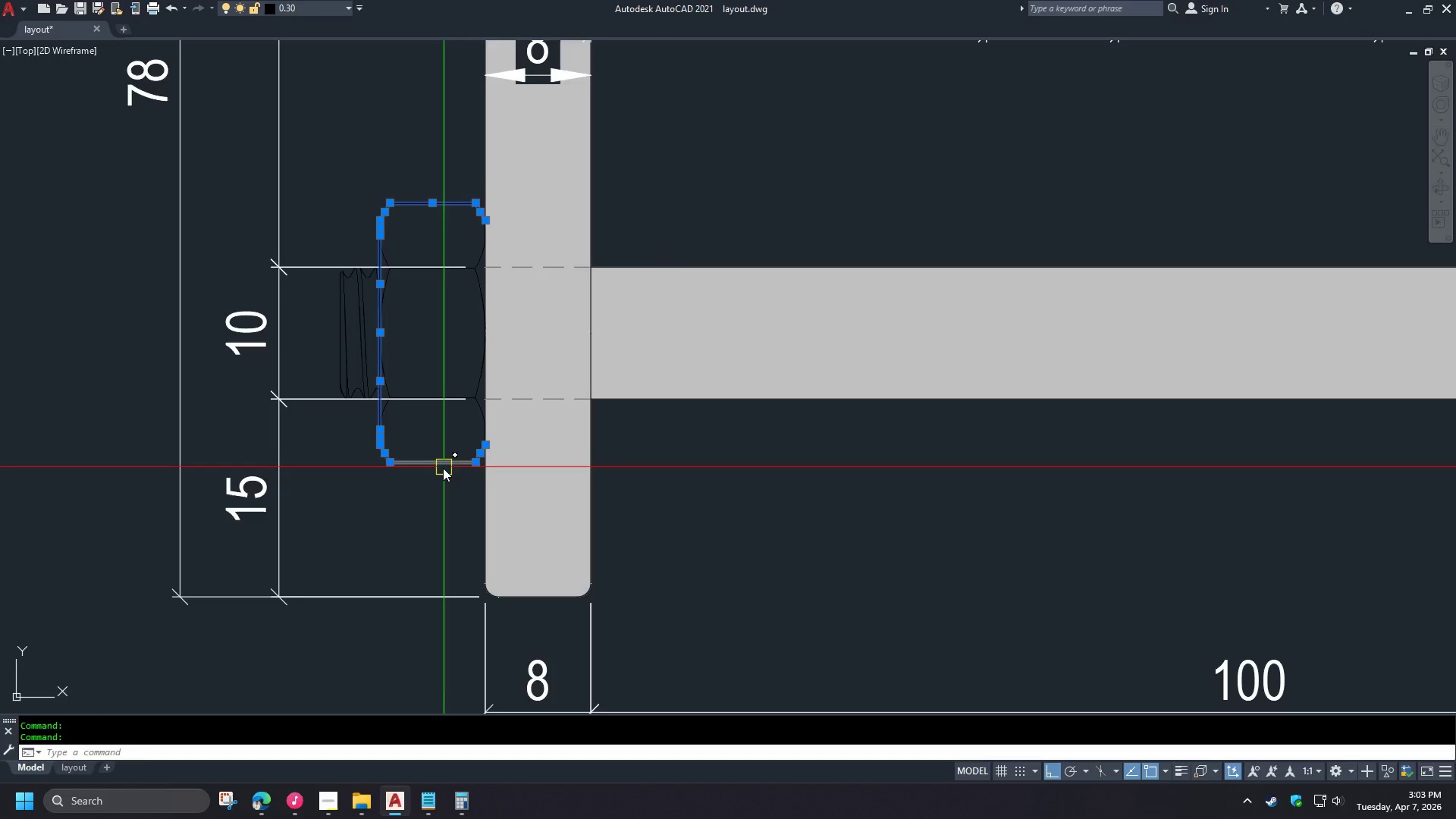 
scroll: coordinate [432, 468], scroll_direction: up, amount: 1.0
 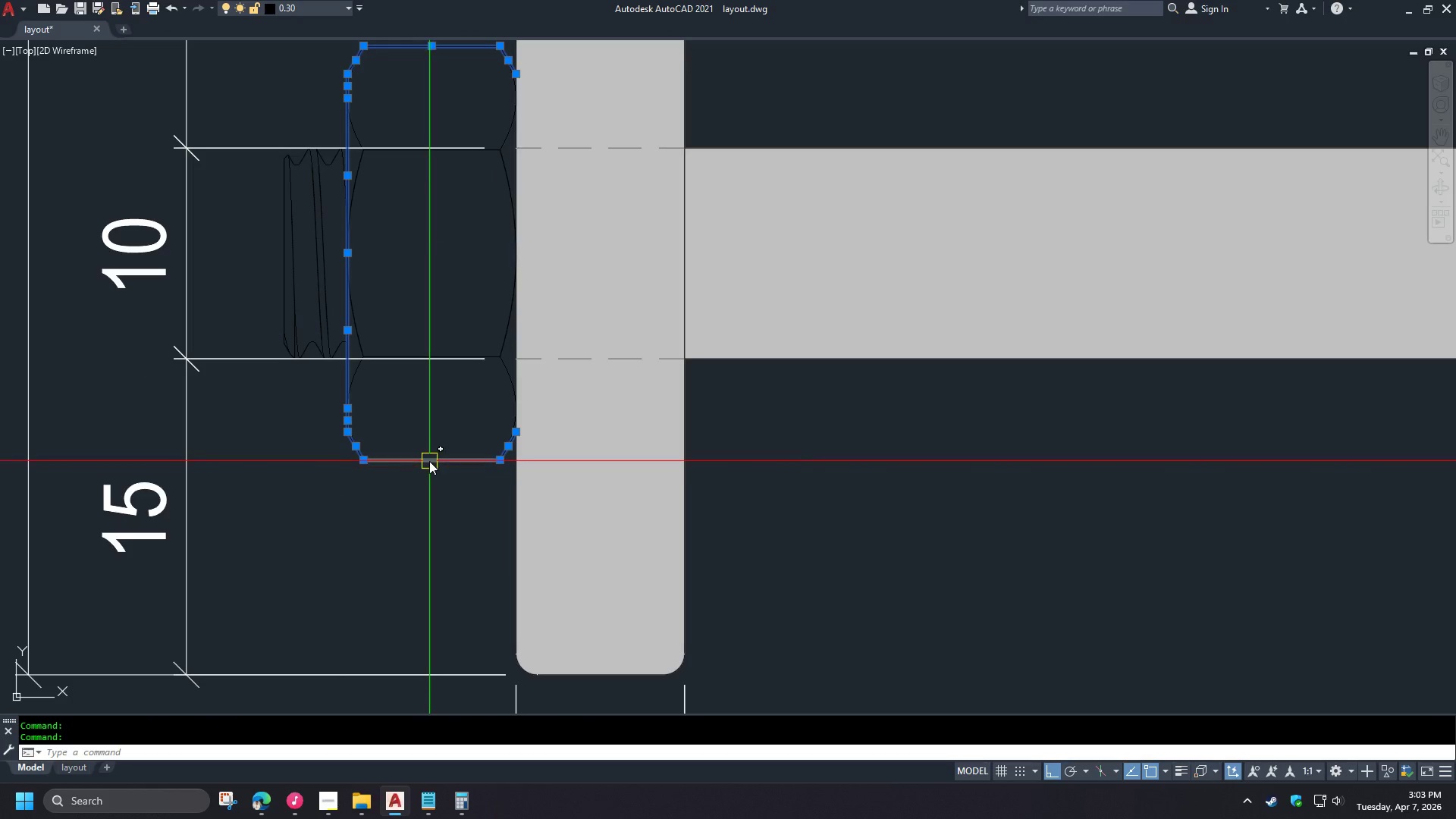 
left_click([442, 607])
 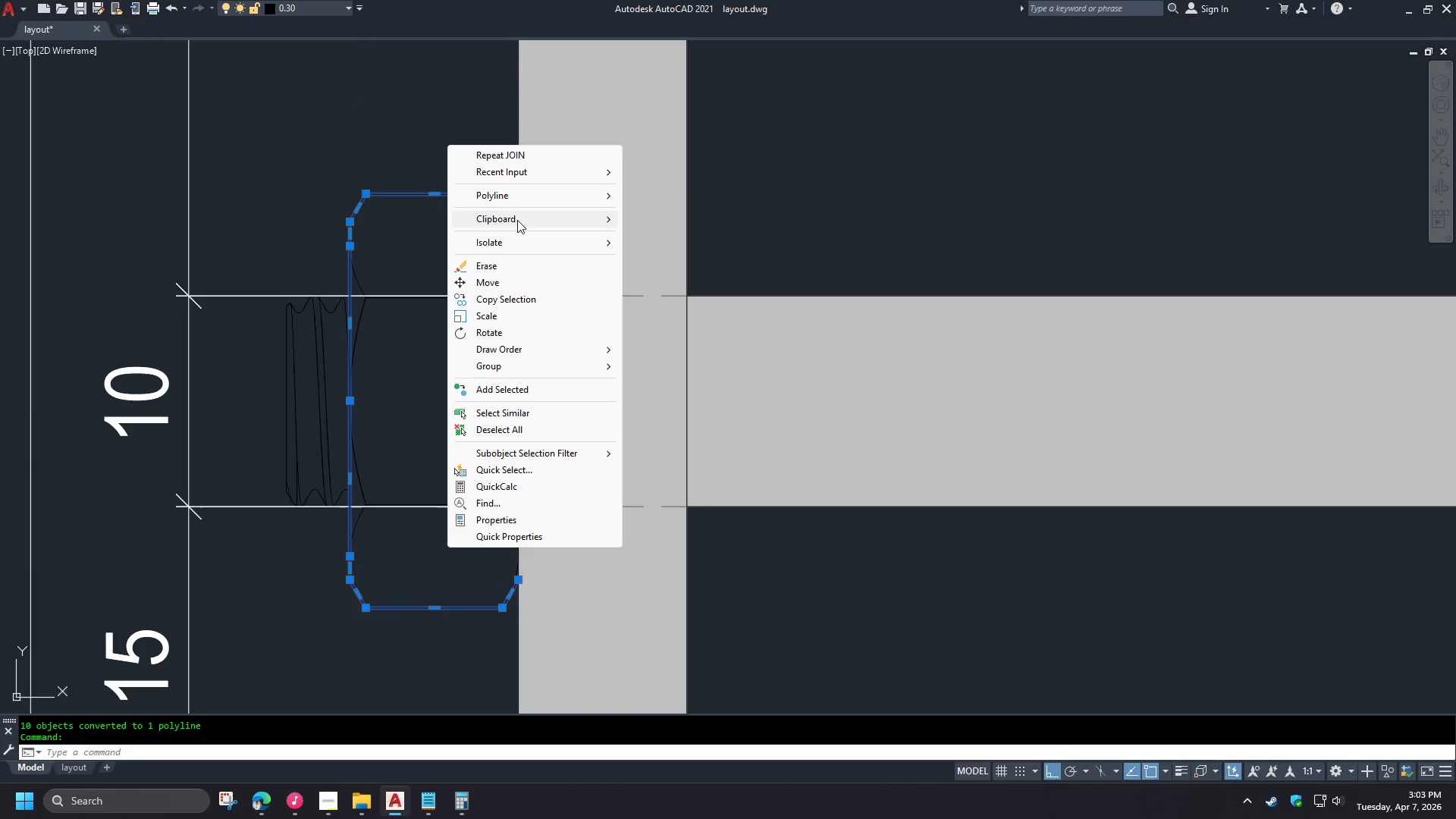 
left_click([517, 199])
 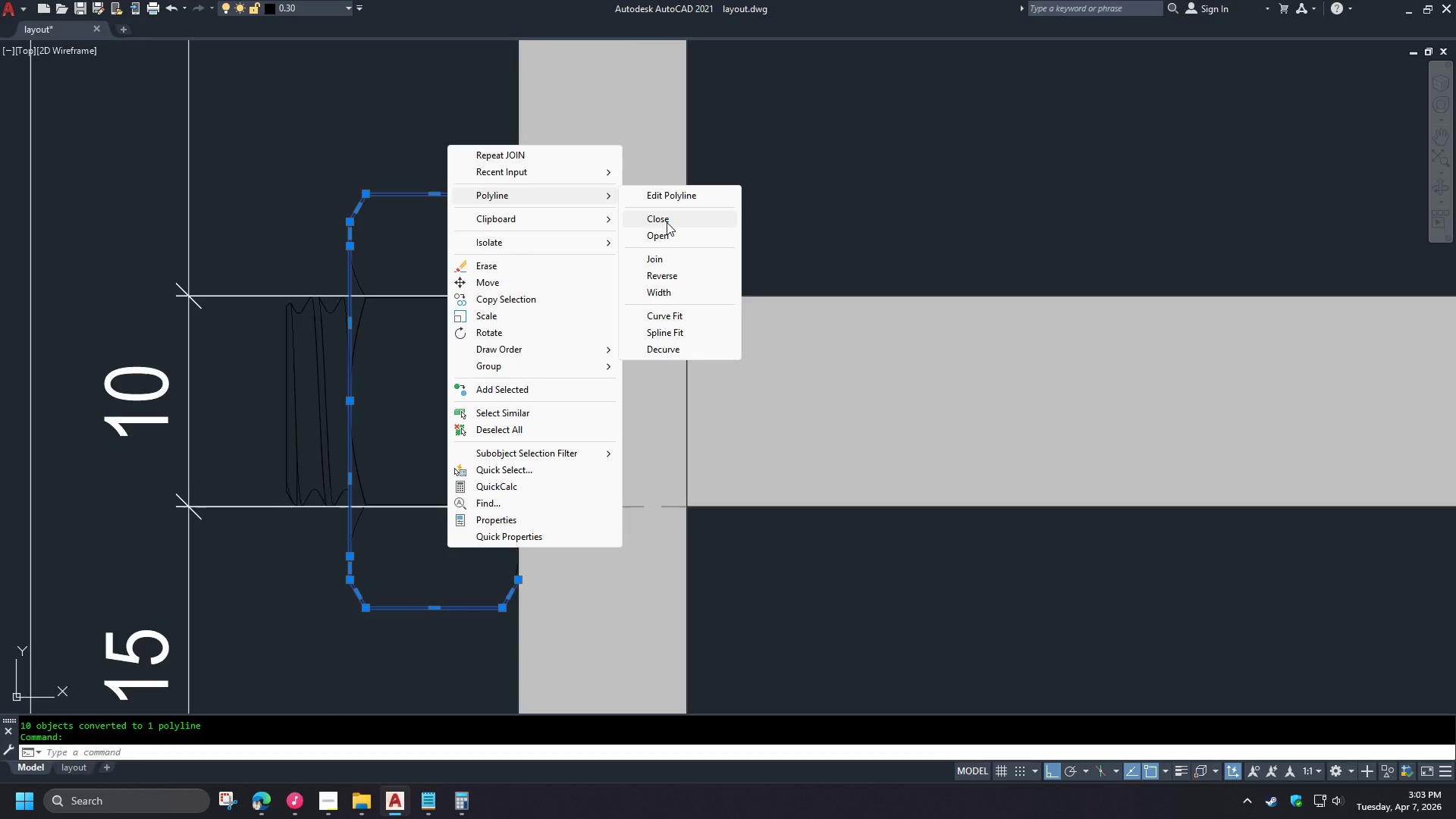 
key(Escape)
 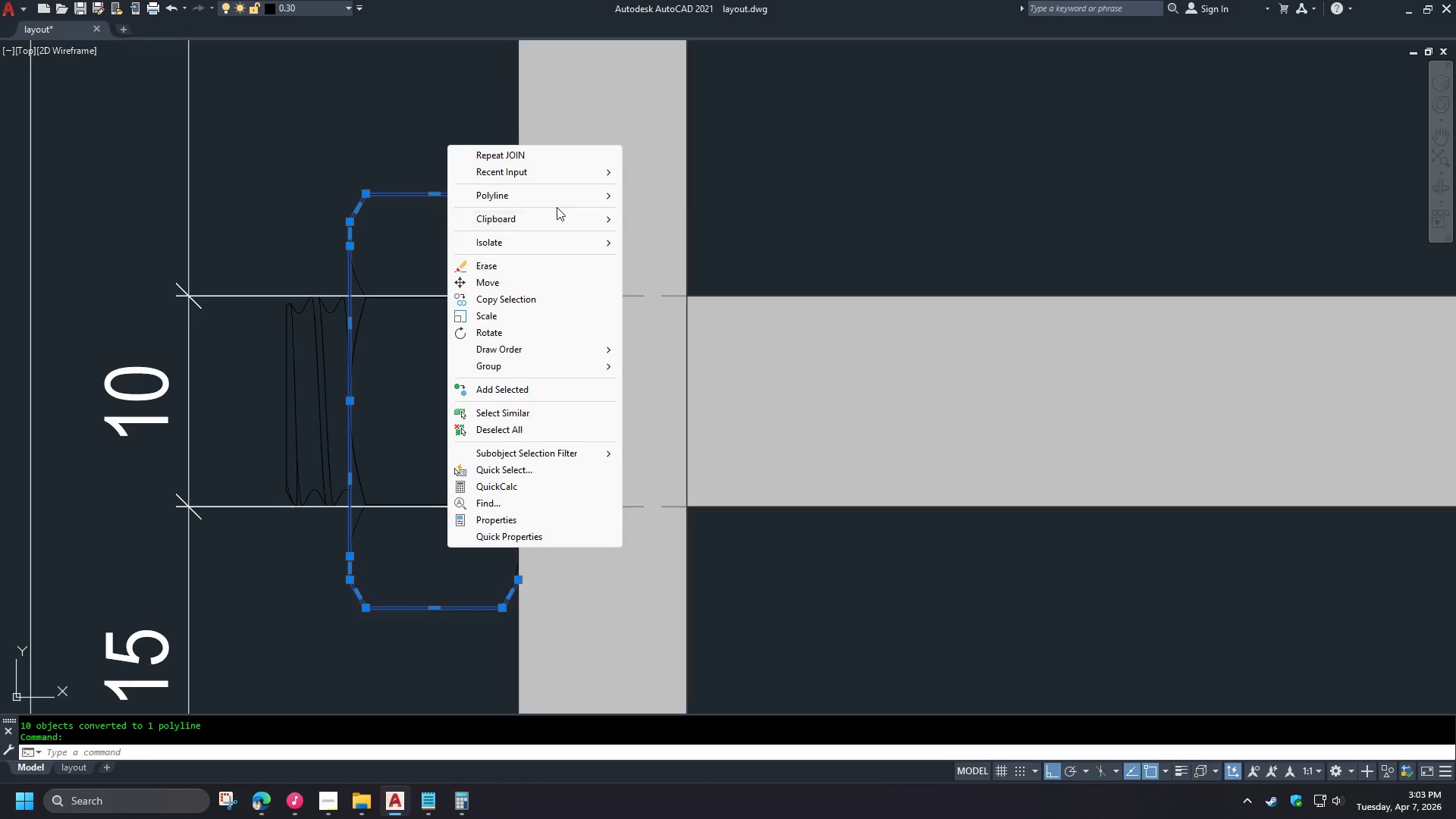 
key(Escape)
 